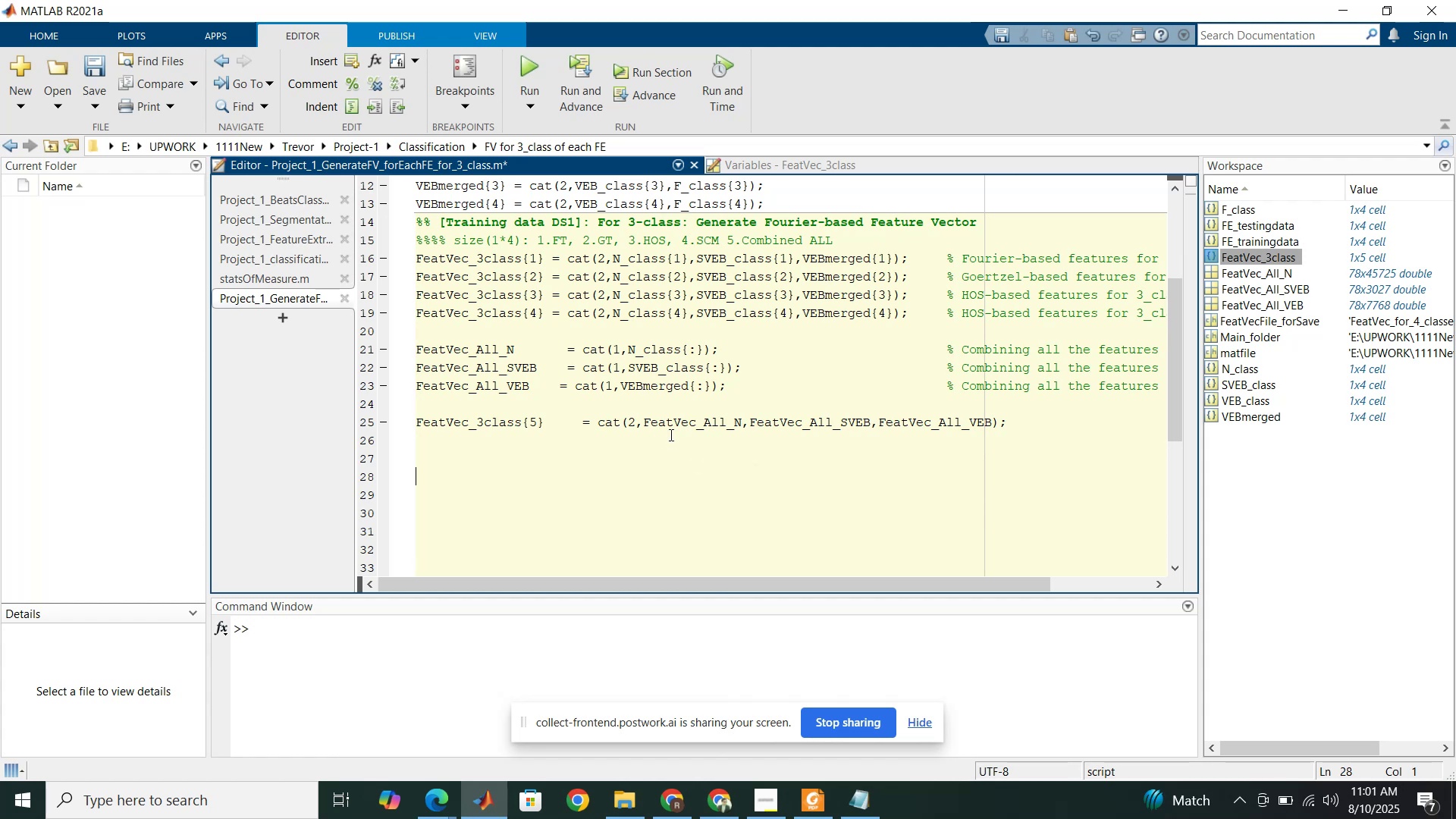 
left_click([670, 435])
 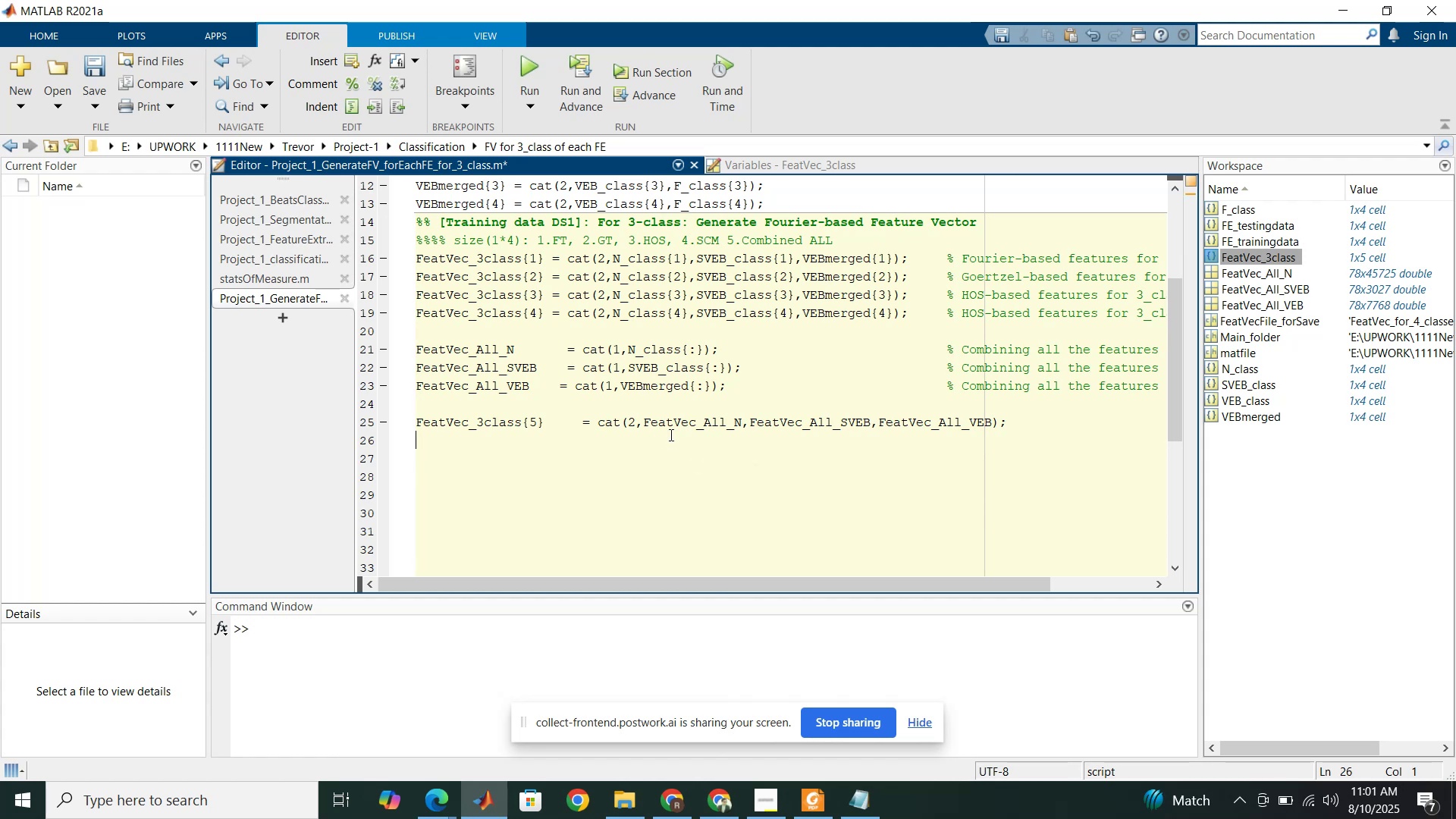 
scroll: coordinate [668, 435], scroll_direction: up, amount: 4.0
 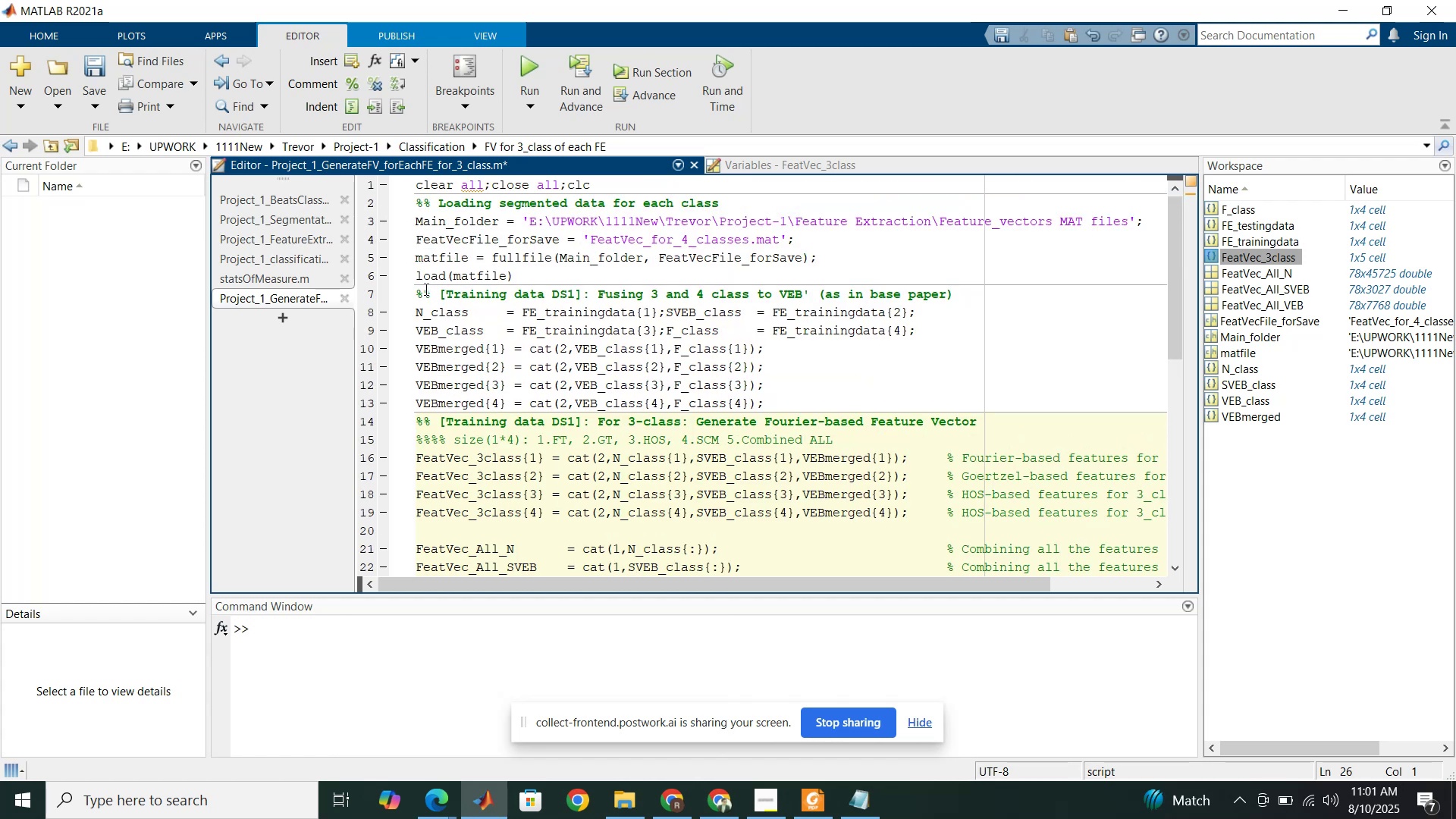 
left_click_drag(start_coordinate=[418, 287], to_coordinate=[475, 526])
 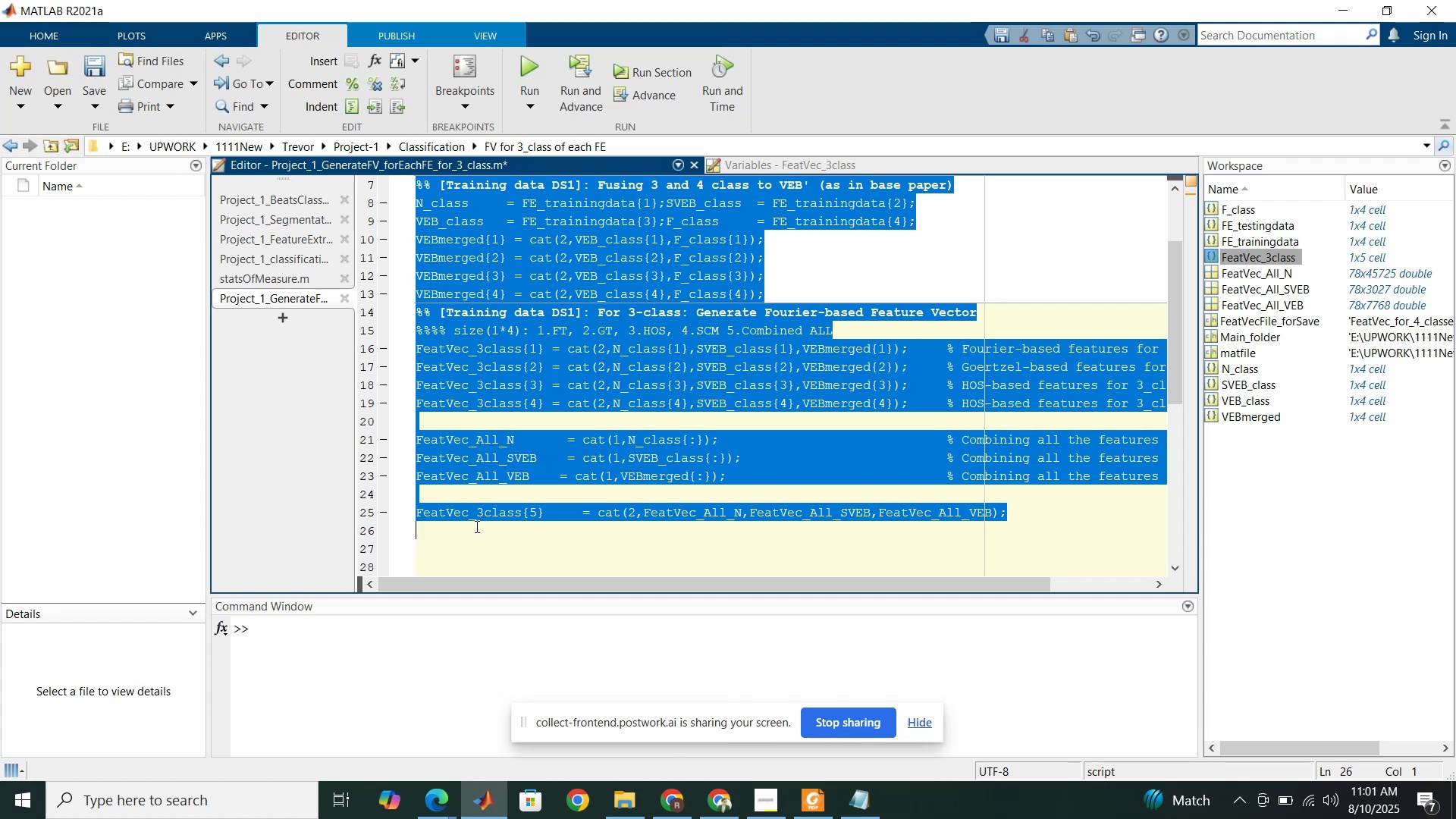 
scroll: coordinate [451, 370], scroll_direction: down, amount: 2.0
 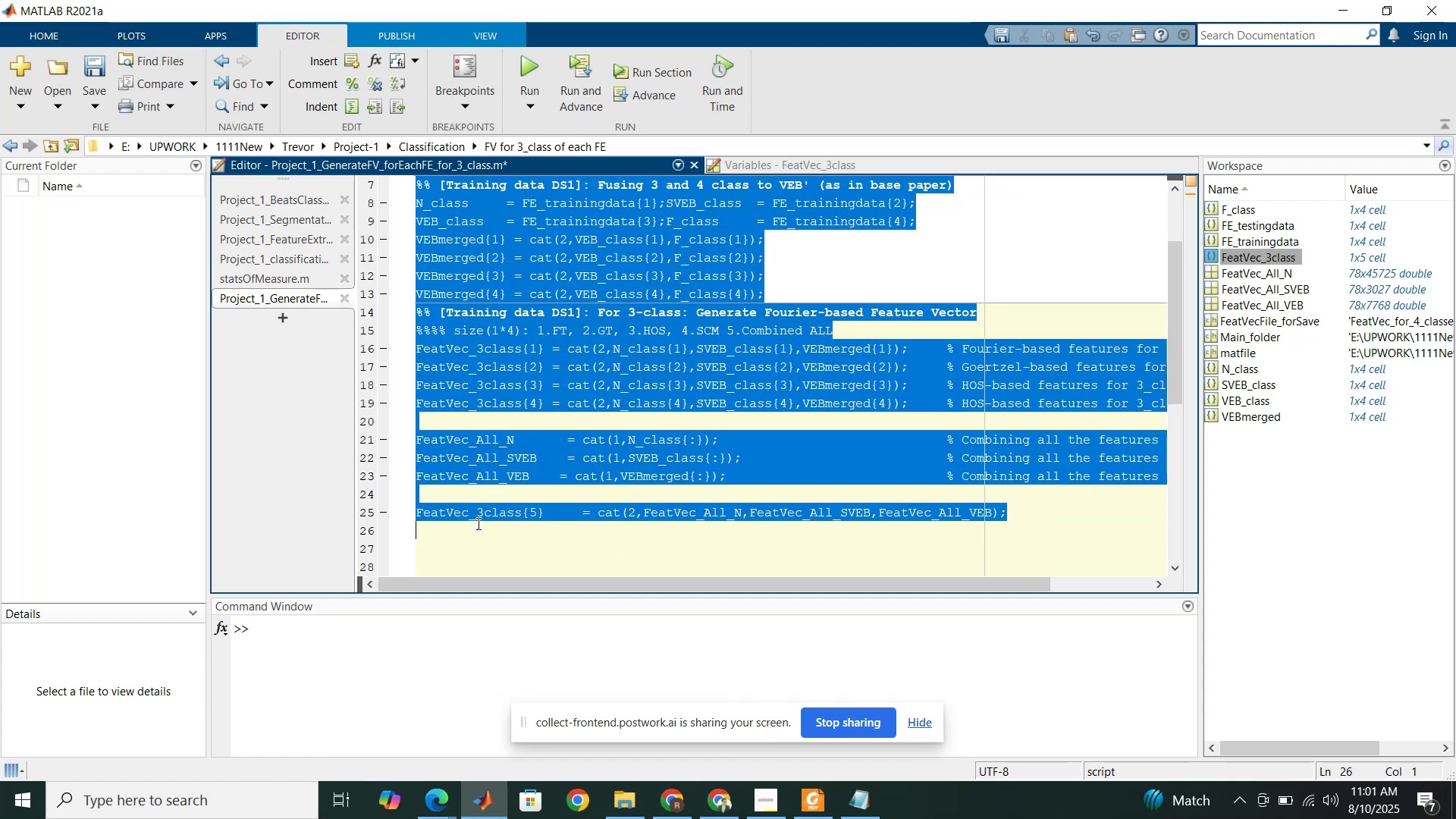 
hold_key(key=ControlLeft, duration=0.67)
 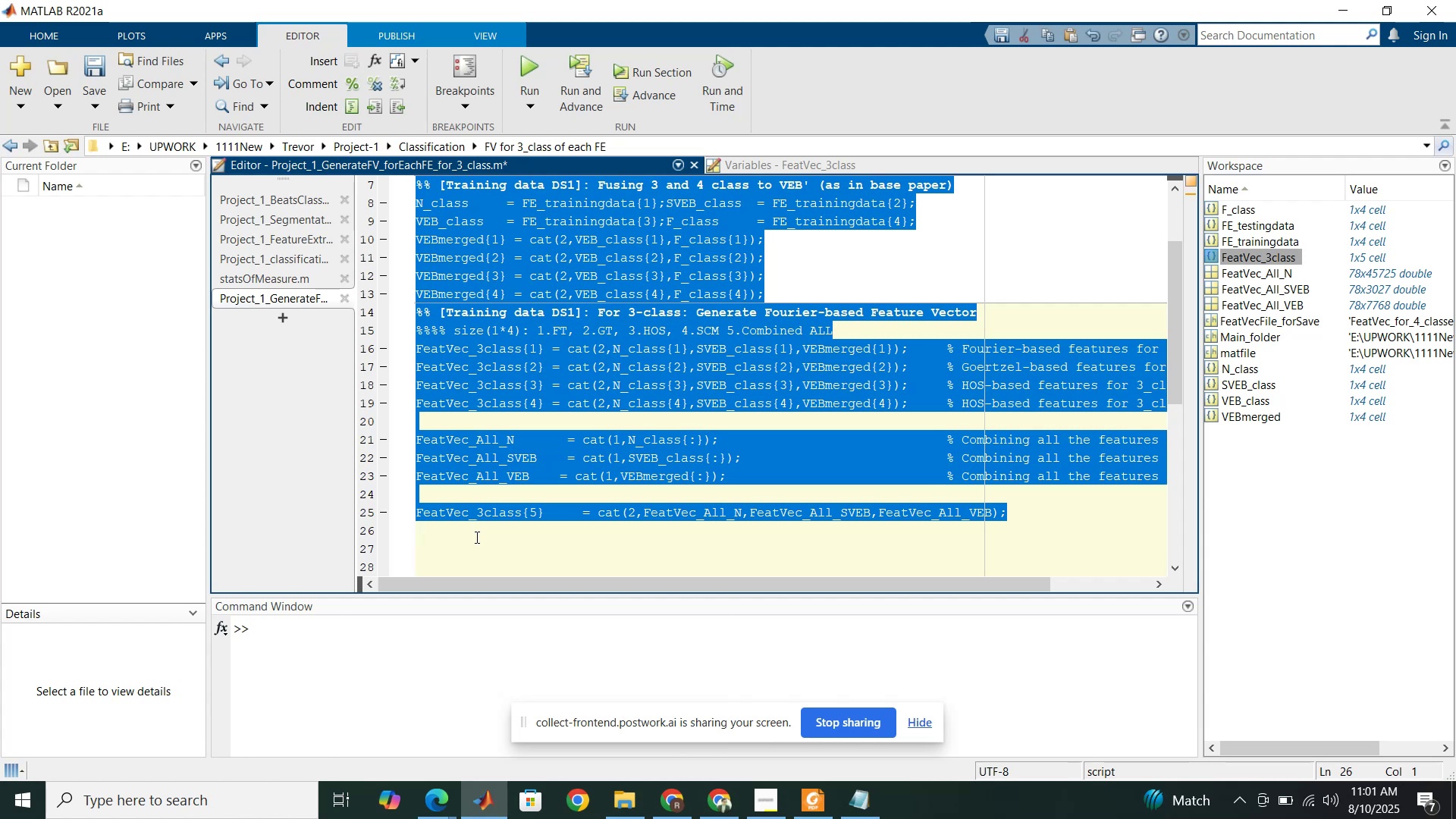 
hold_key(key=C, duration=0.39)
 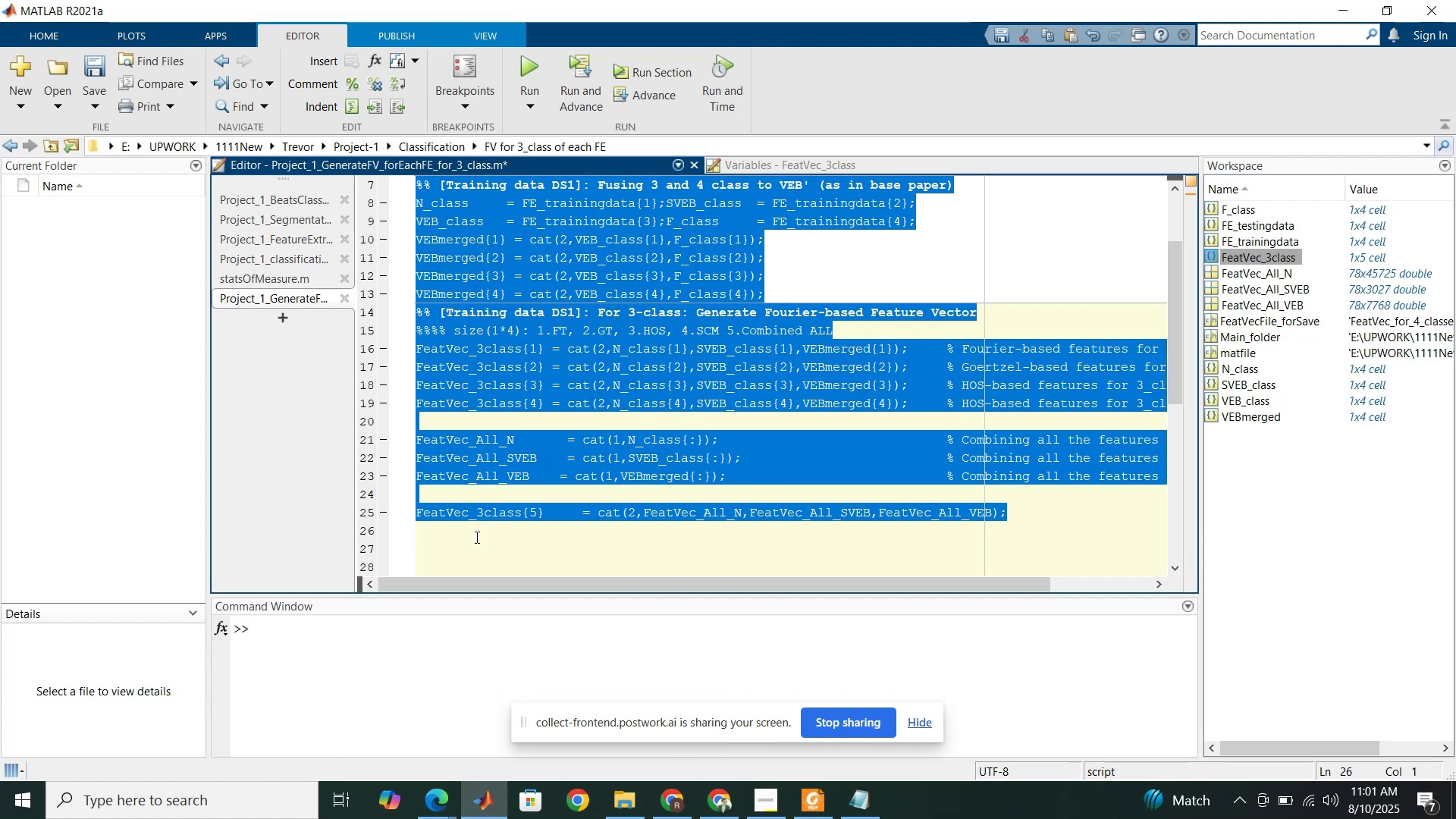 
left_click([475, 537])
 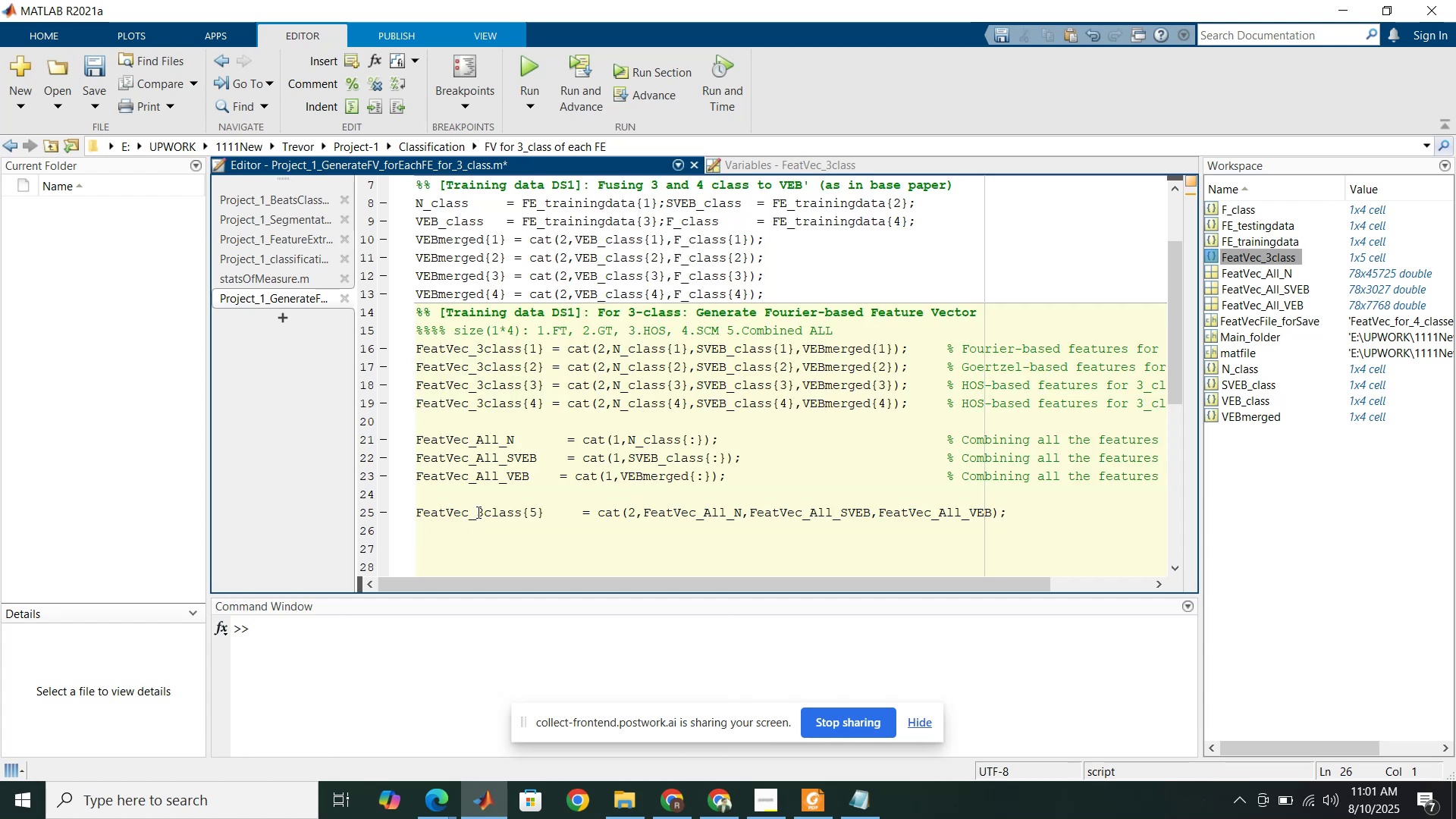 
wait(10.28)
 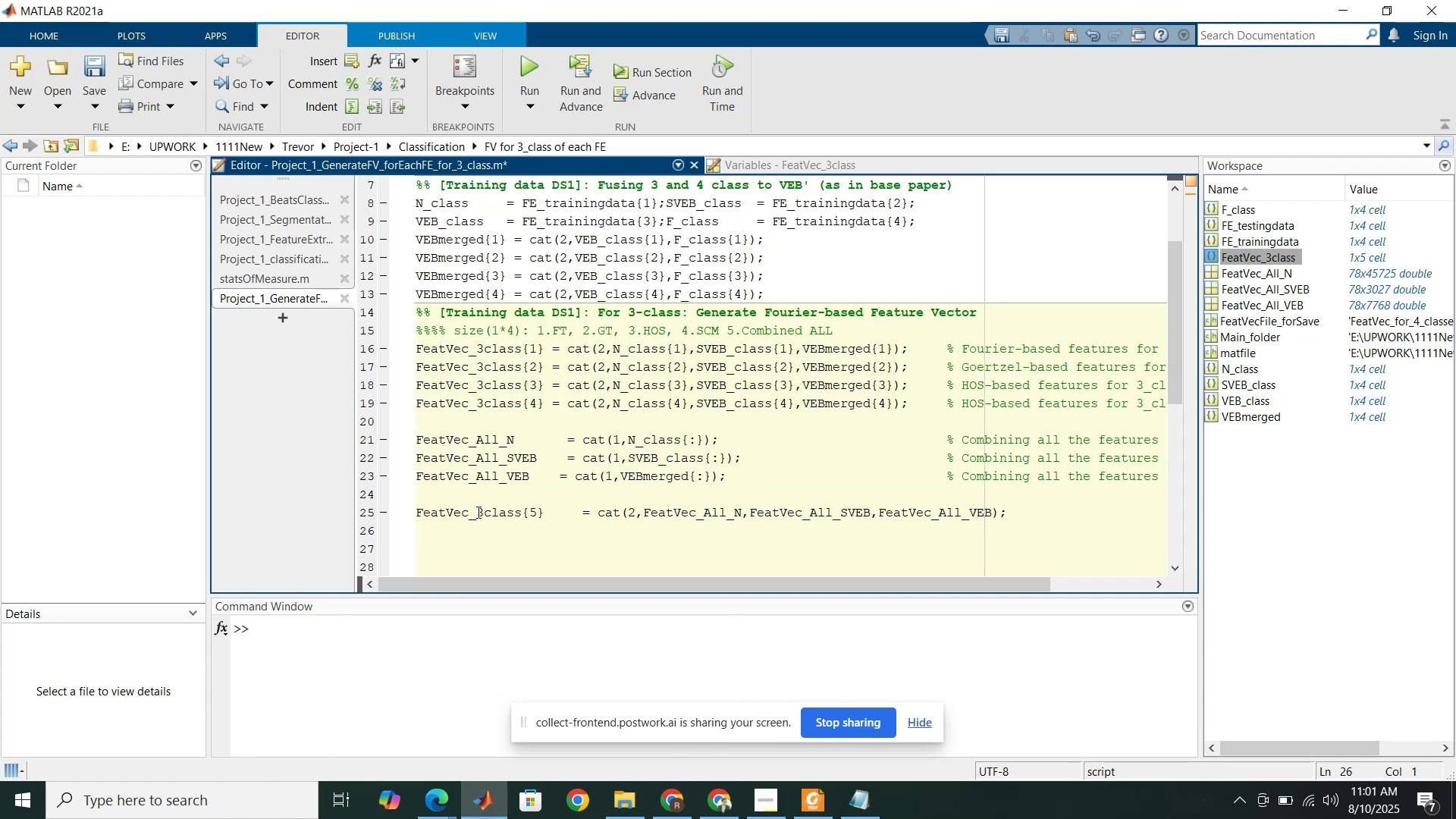 
left_click([477, 511])
 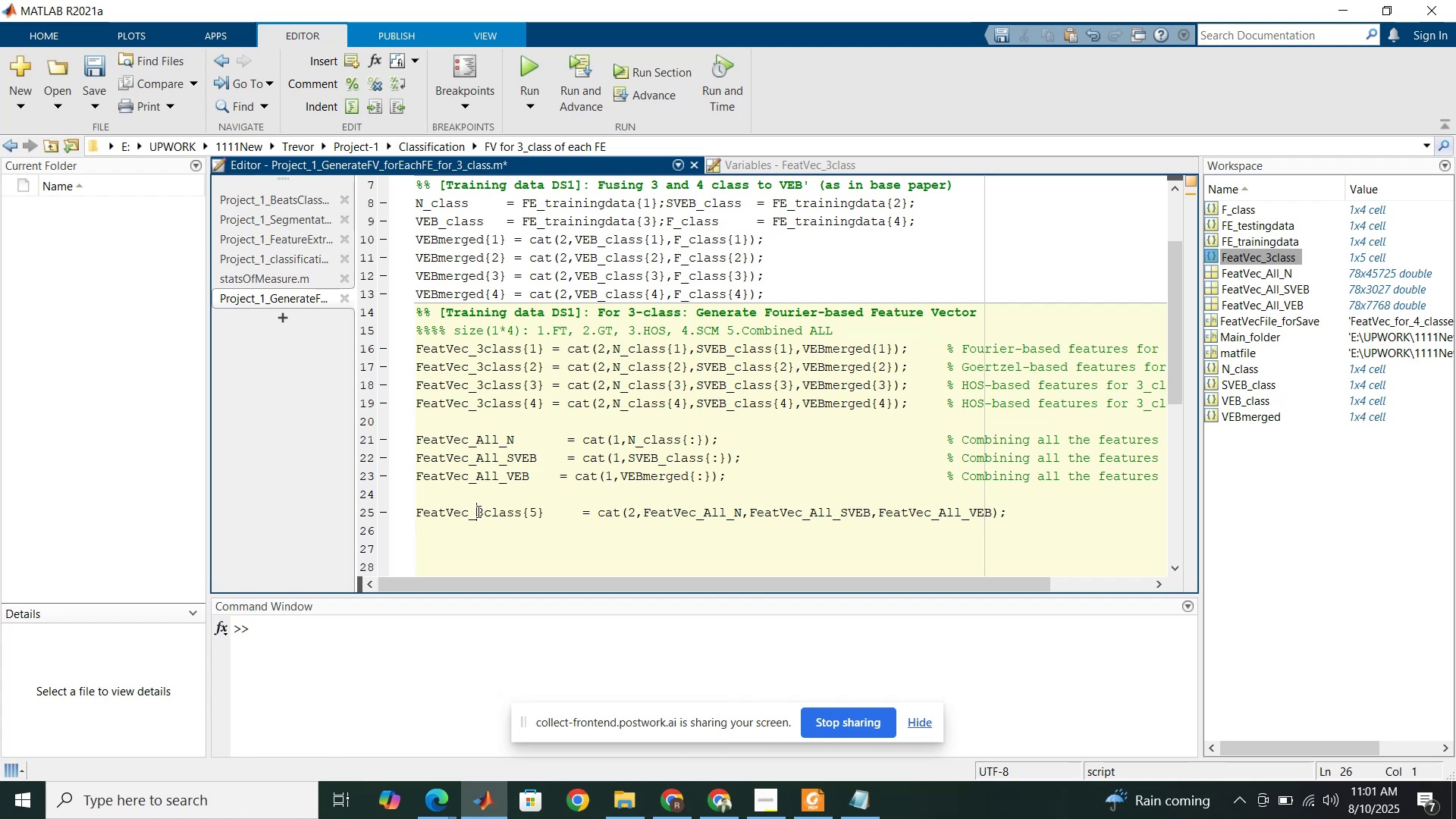 
key(Control+V)
 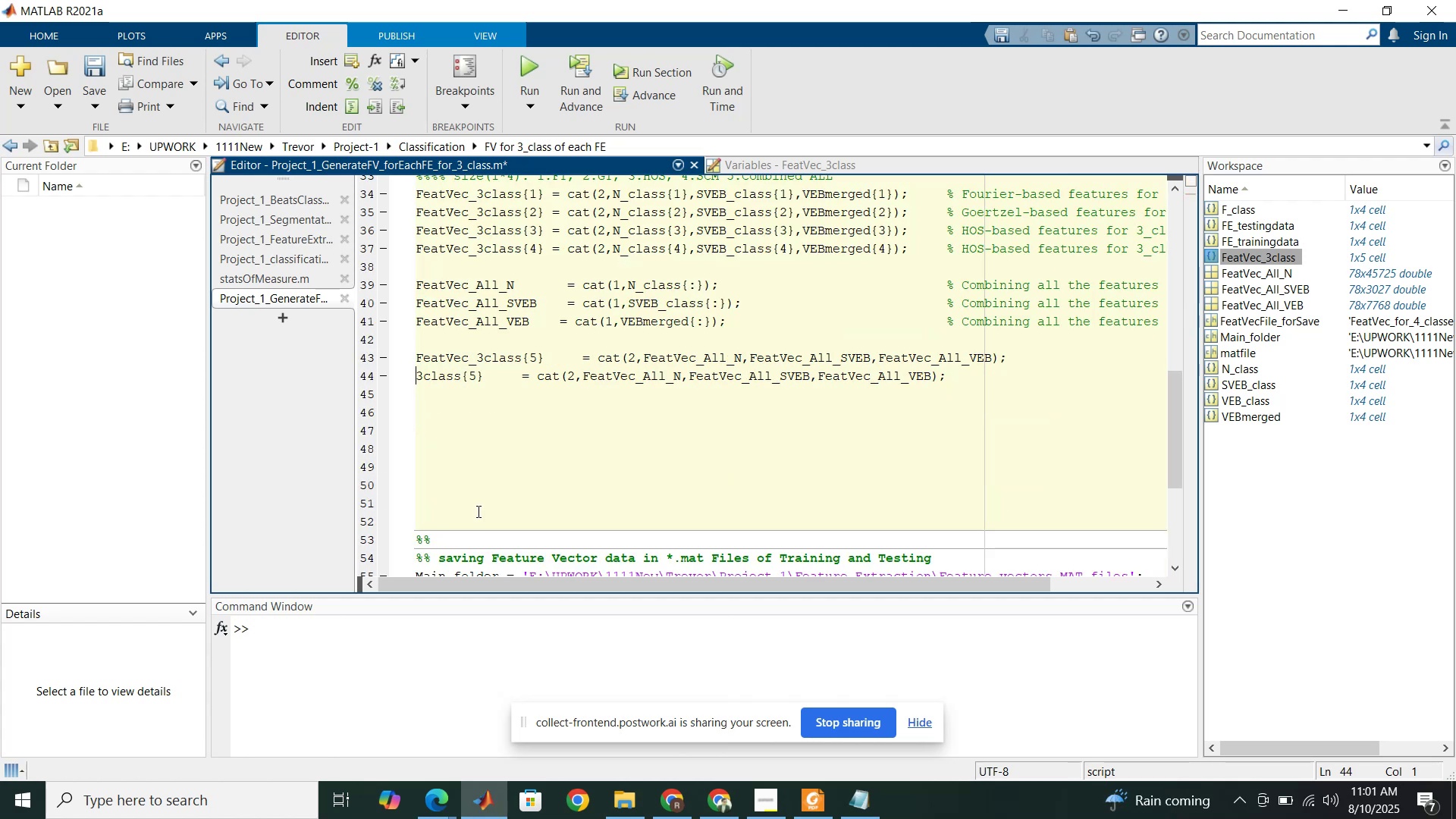 
scroll: coordinate [477, 491], scroll_direction: up, amount: 1.0
 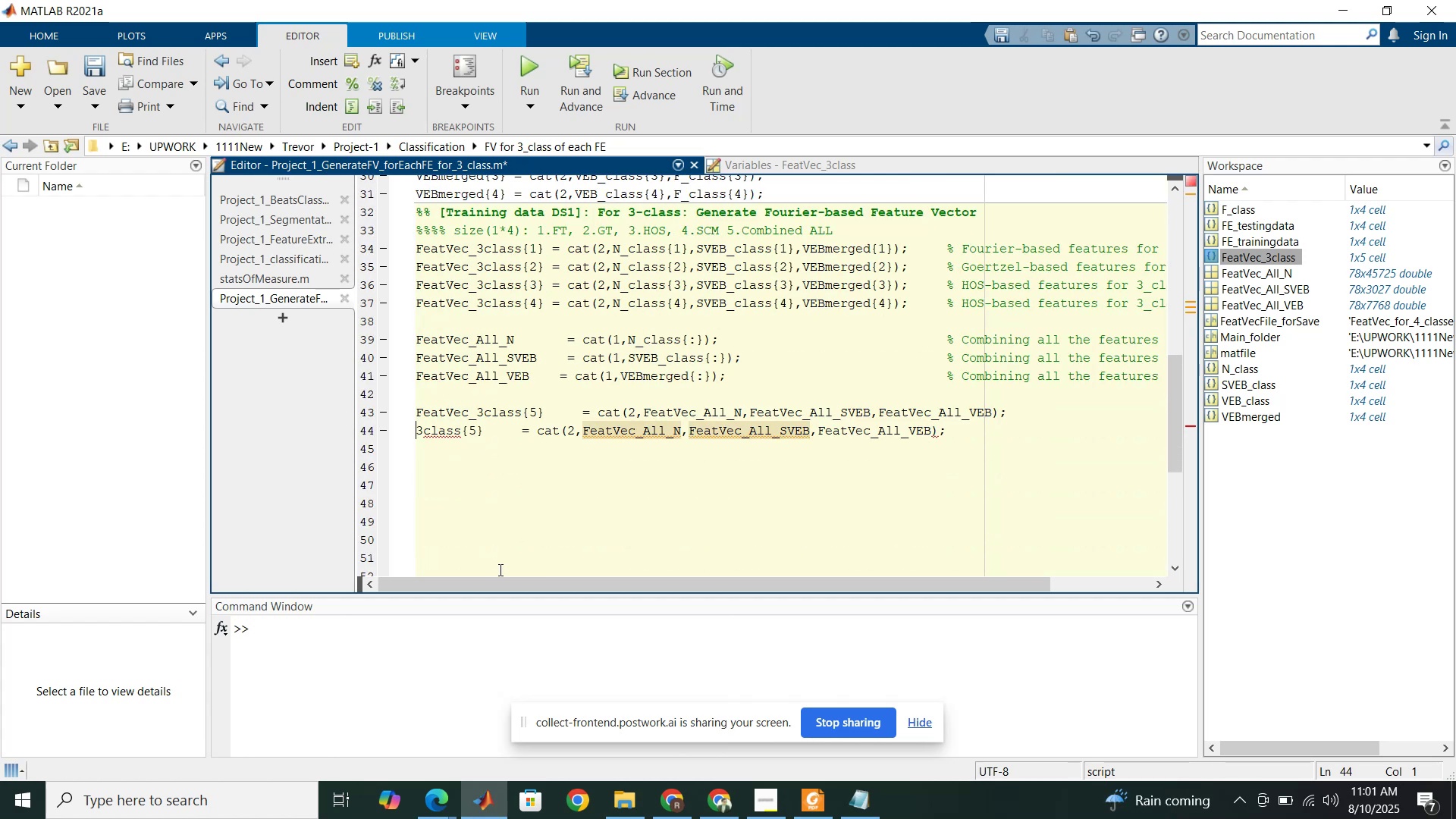 
left_click_drag(start_coordinate=[500, 581], to_coordinate=[442, 557])
 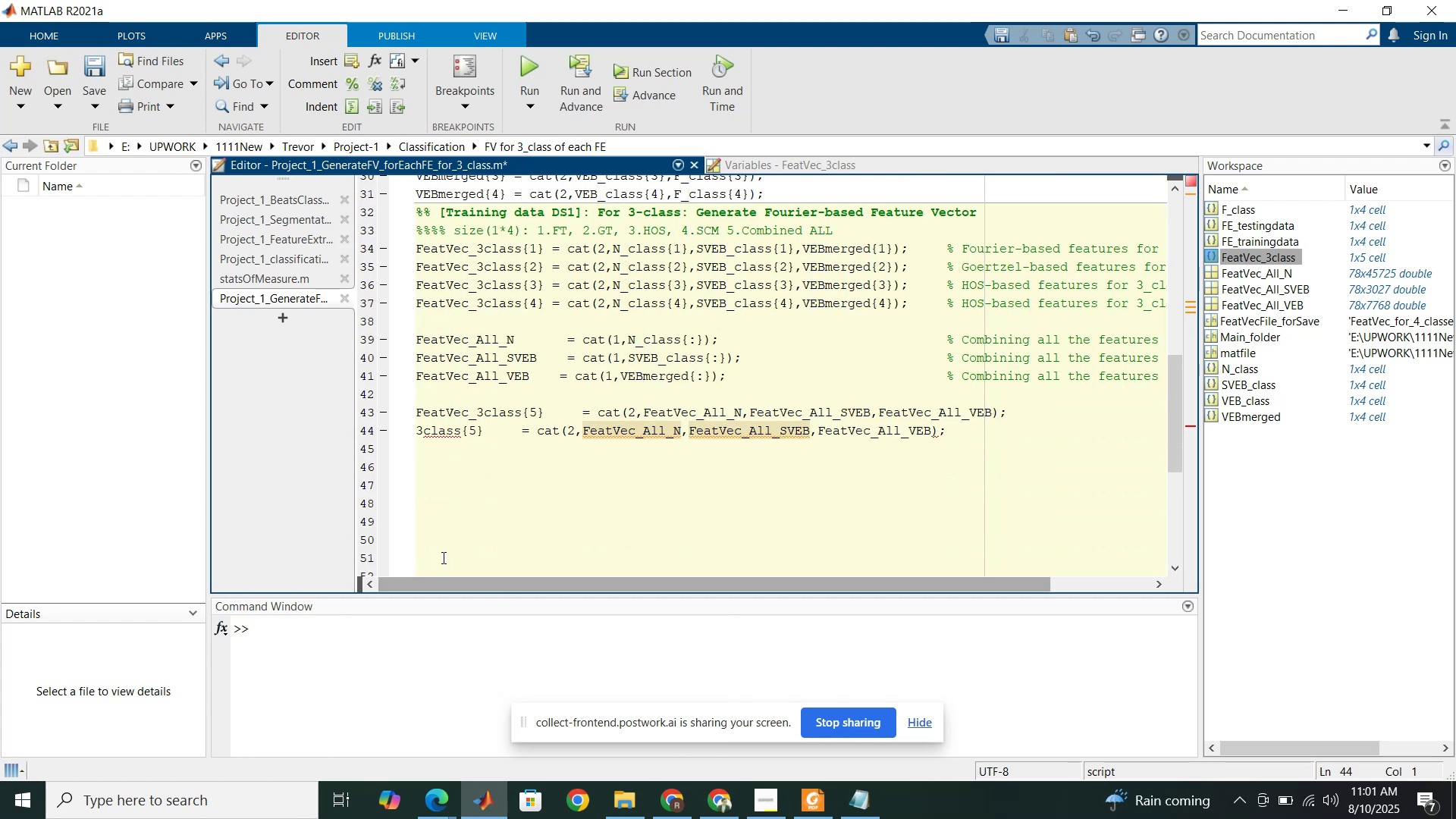 
key(Control+Z)
 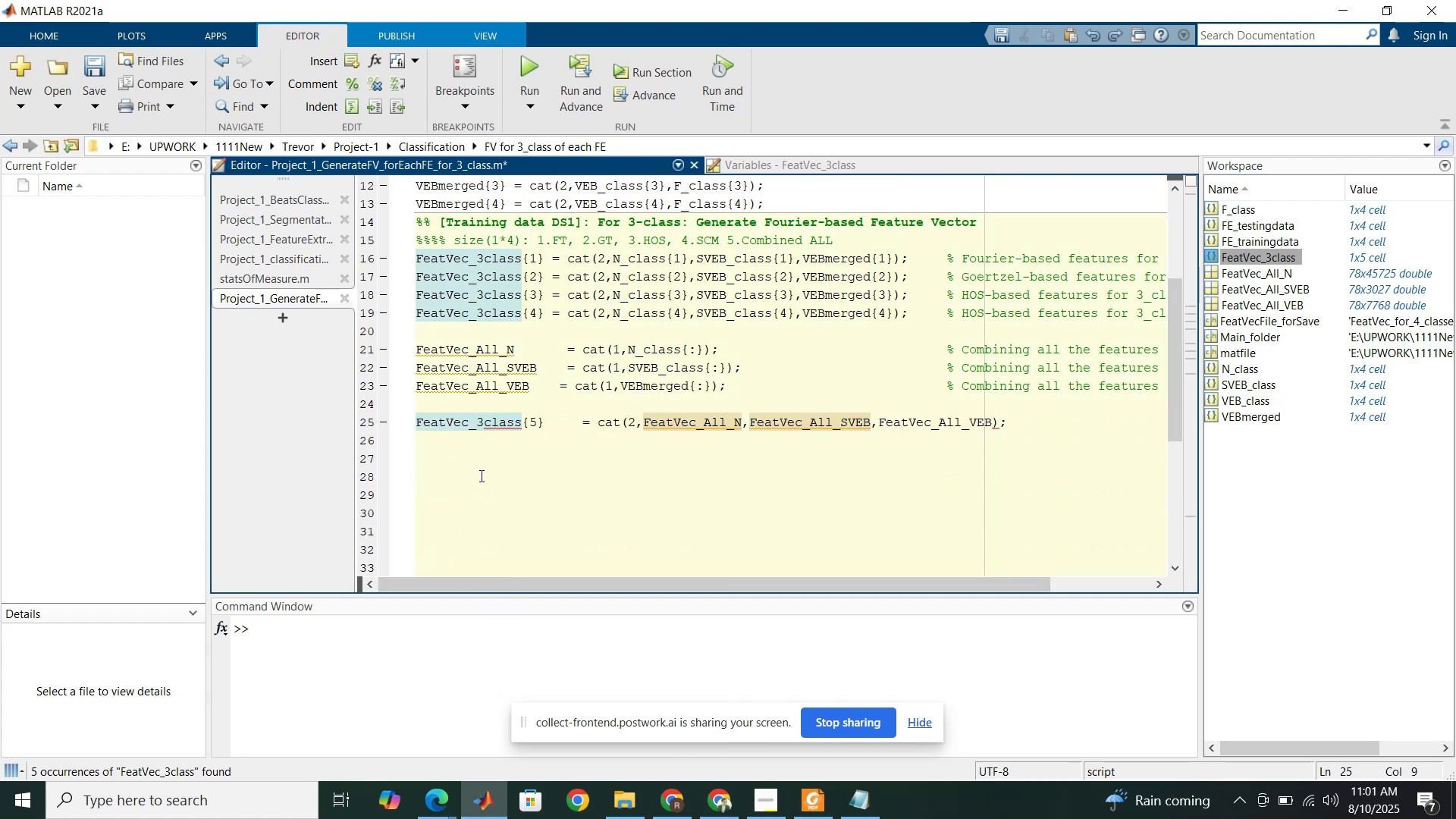 
left_click([480, 475])
 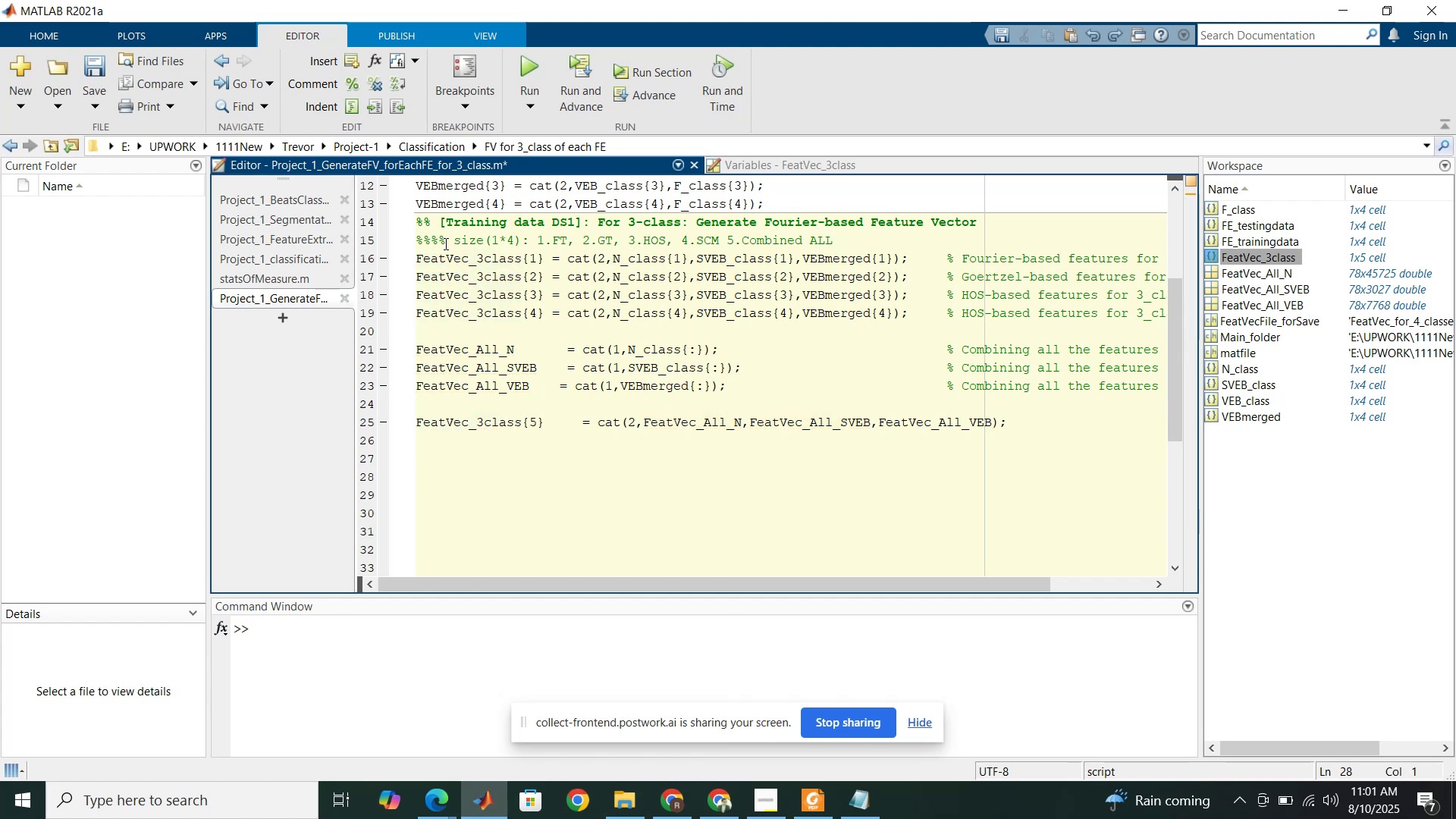 
scroll: coordinate [436, 233], scroll_direction: up, amount: 2.0
 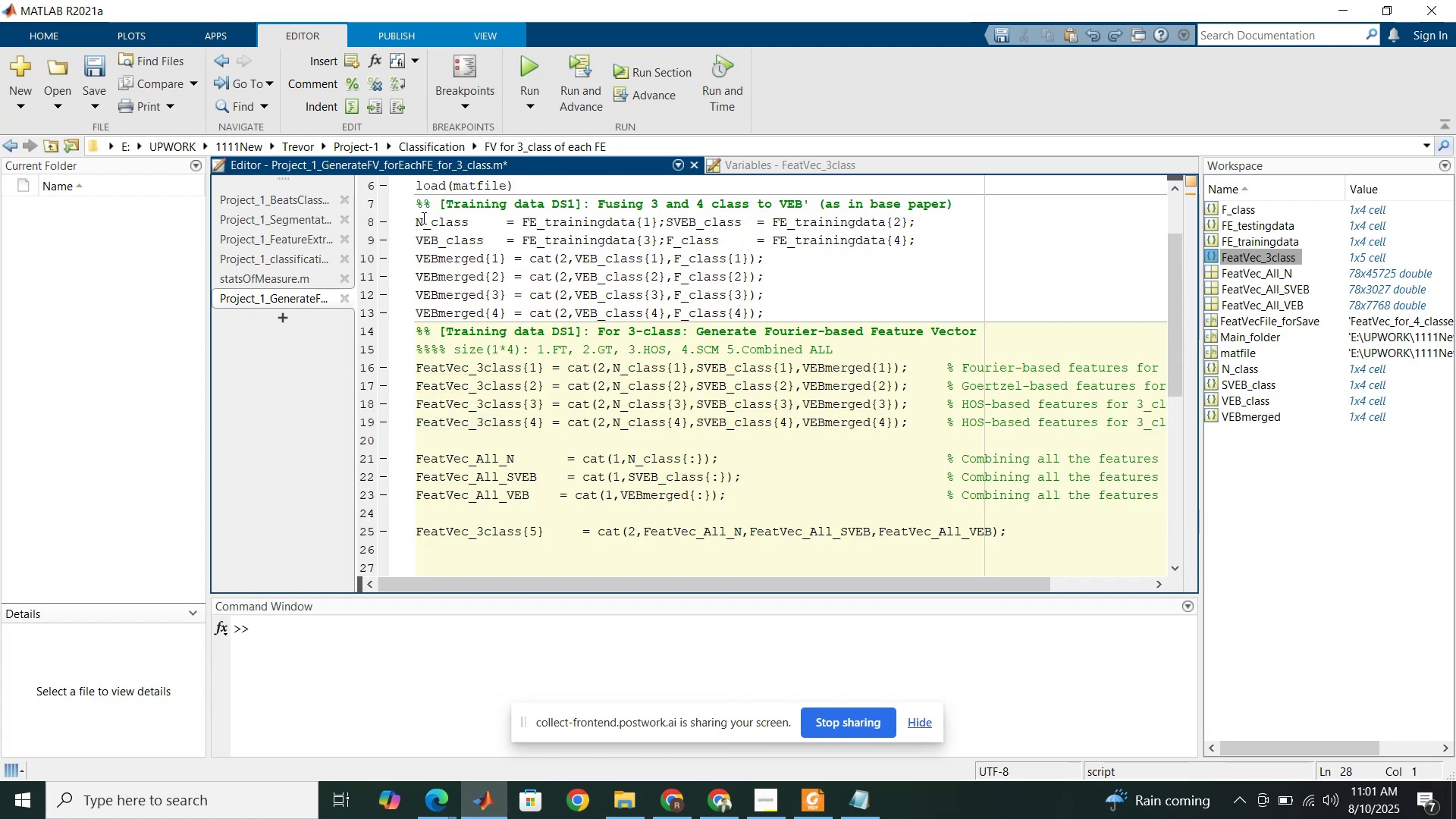 
left_click_drag(start_coordinate=[416, 206], to_coordinate=[441, 557])
 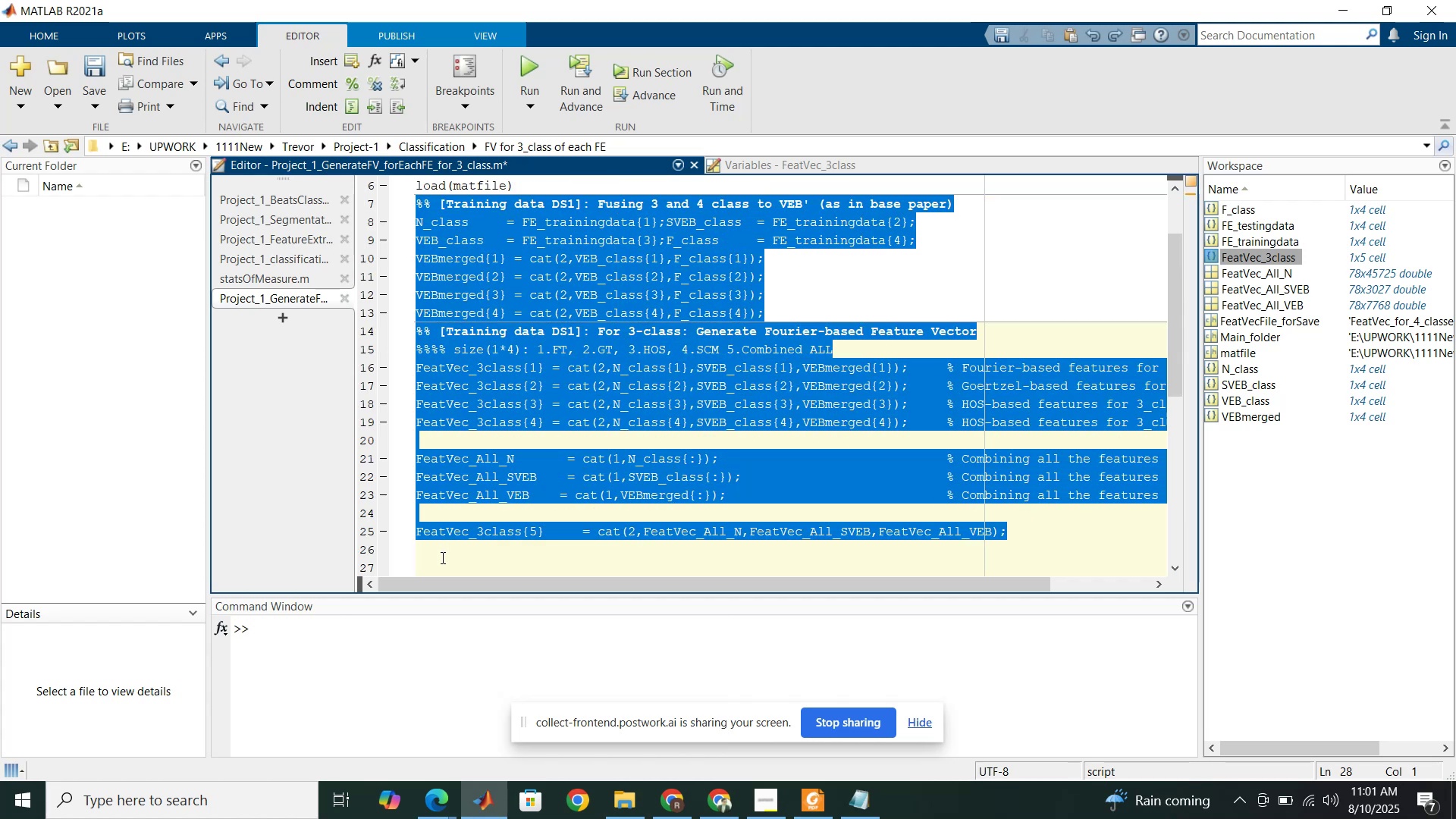 
key(Control+C)
 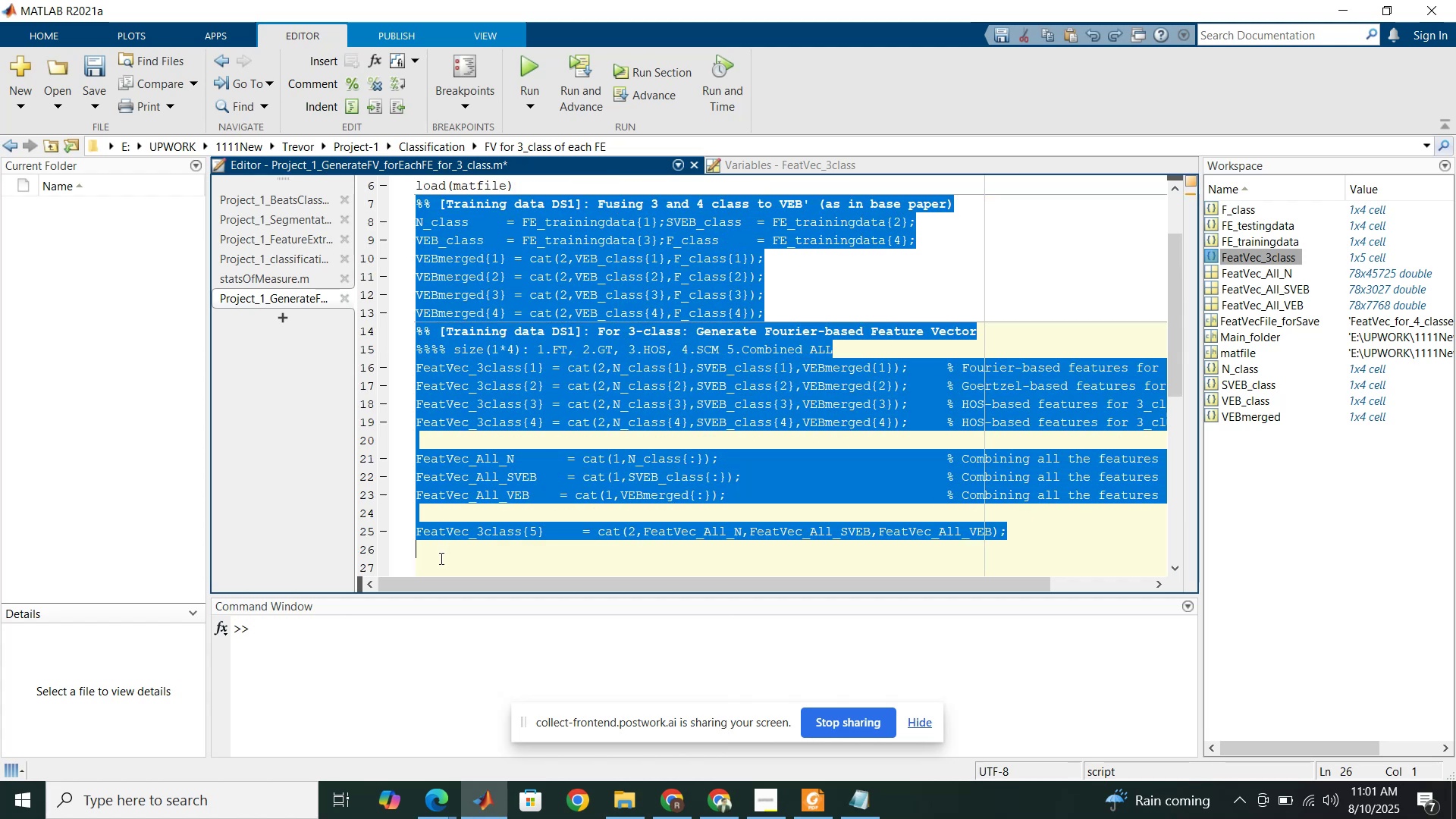 
left_click([440, 558])
 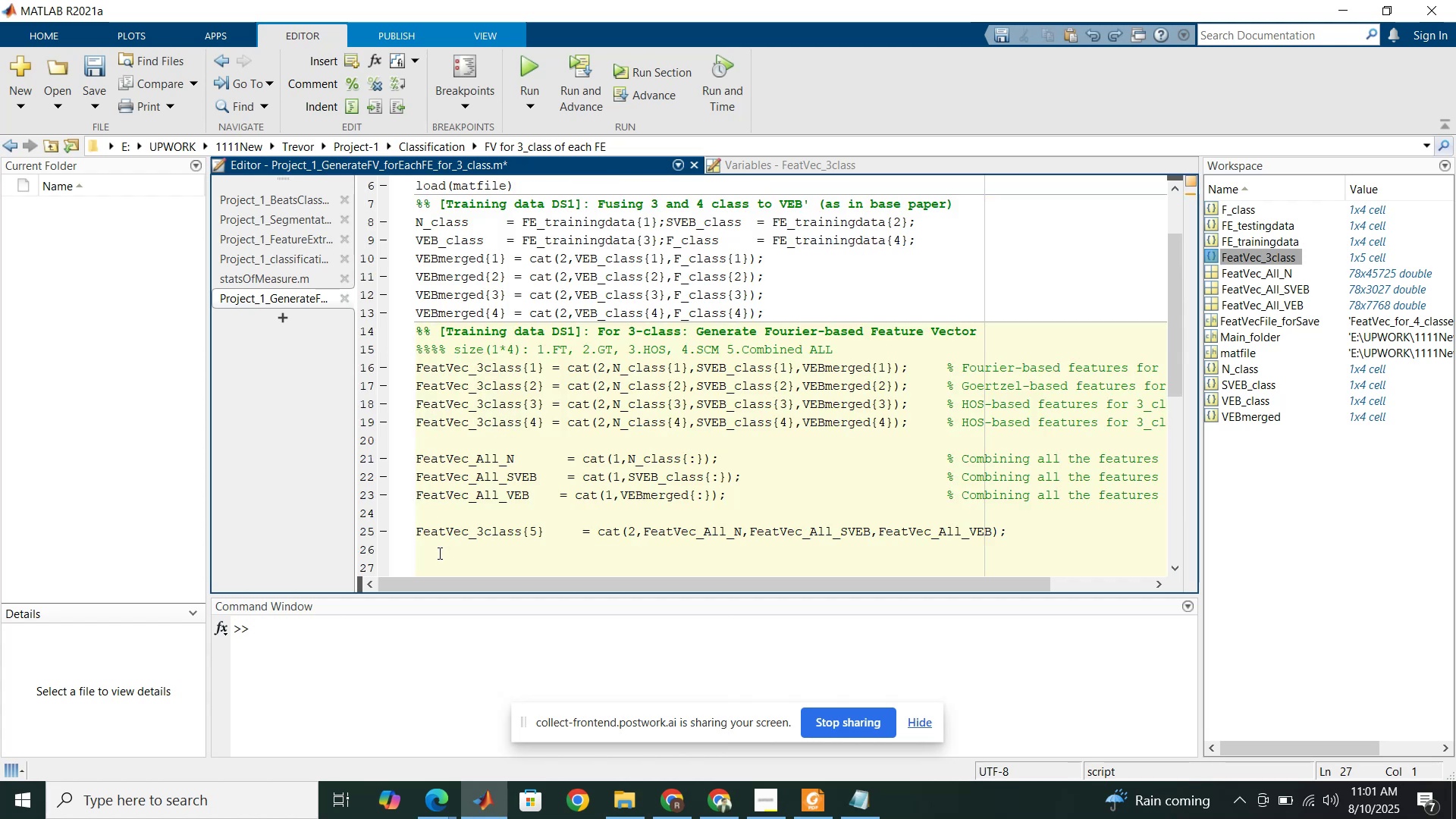 
left_click([438, 553])
 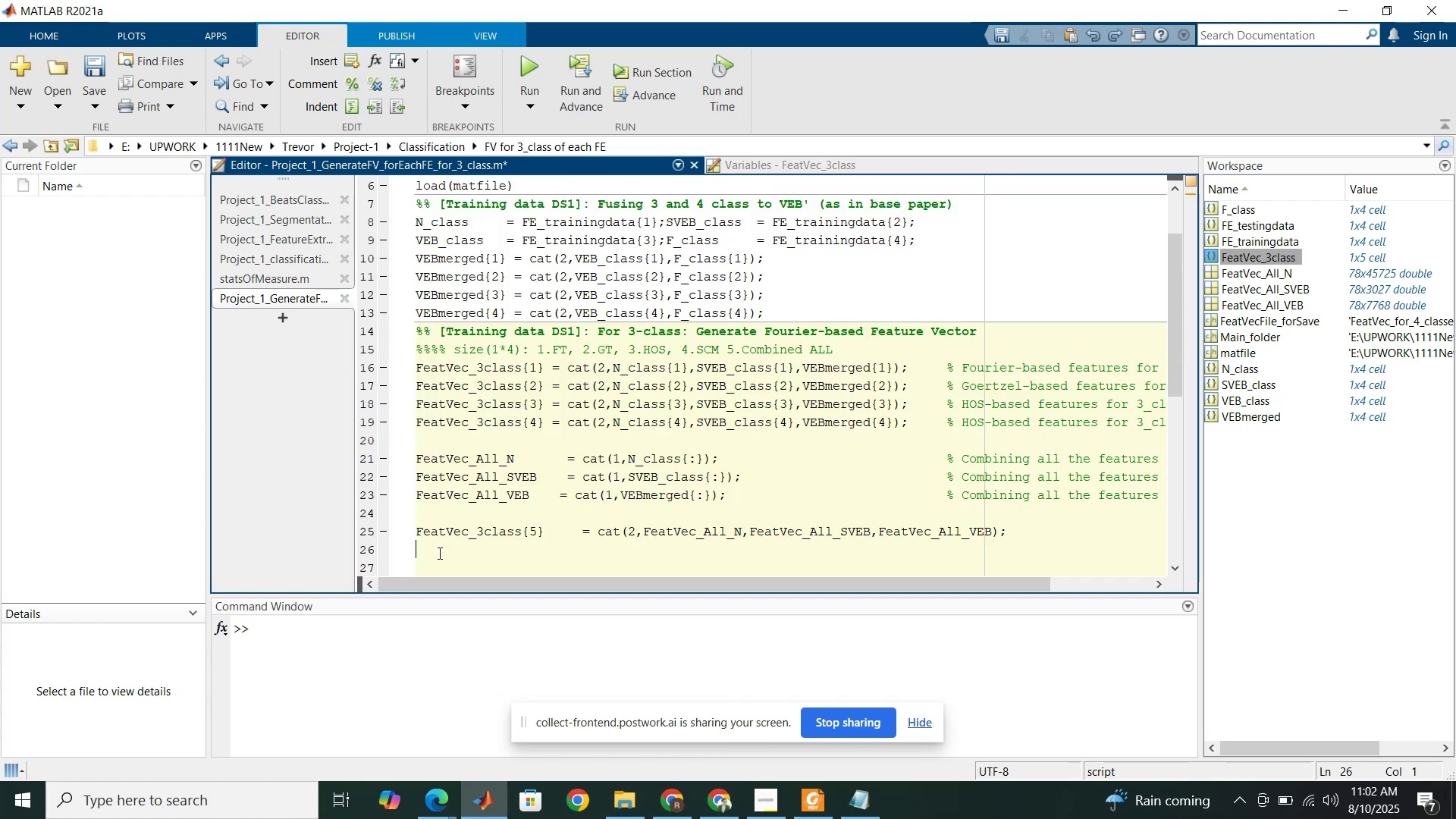 
key(Control+V)
 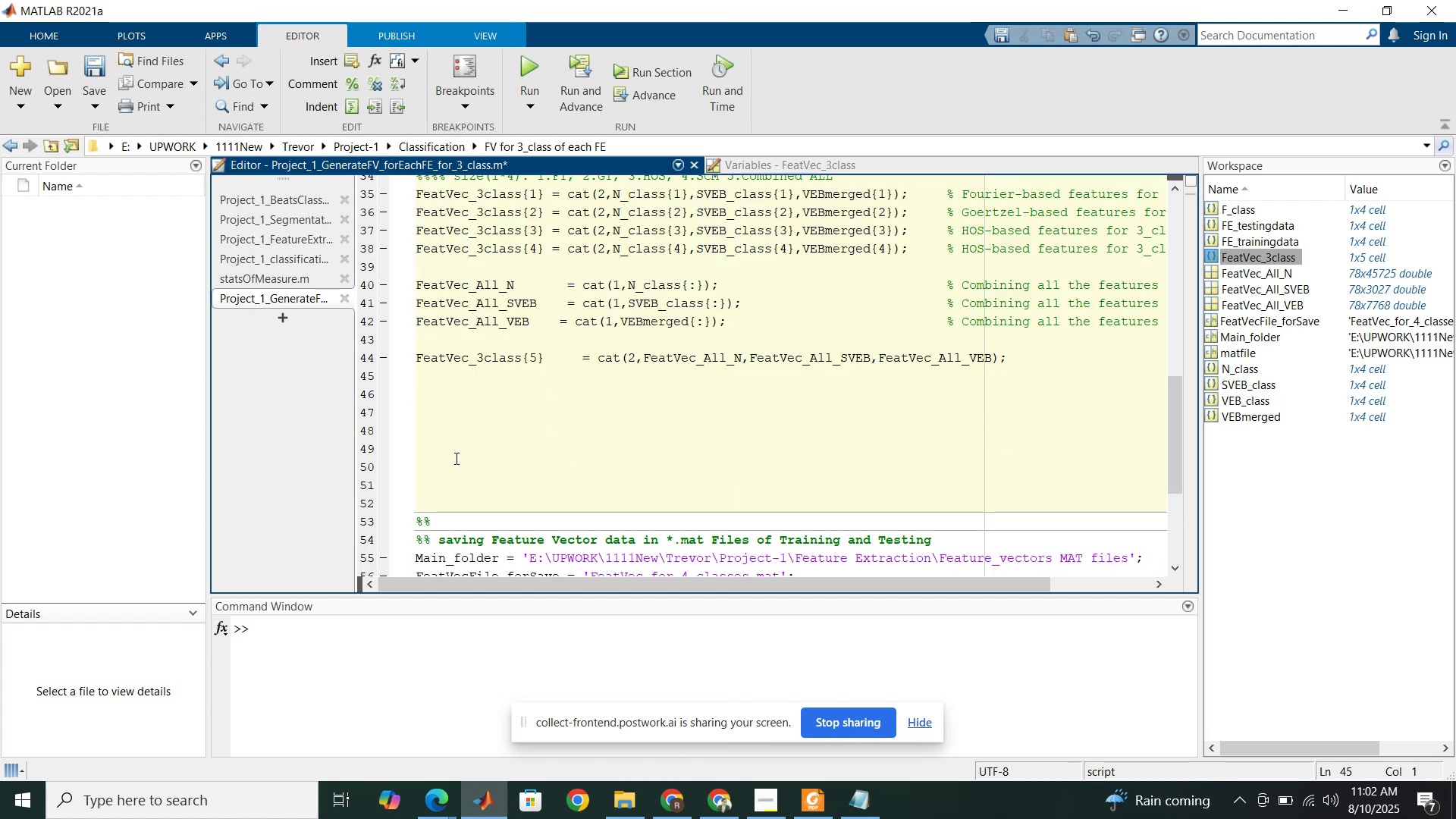 
scroll: coordinate [454, 457], scroll_direction: up, amount: 9.0
 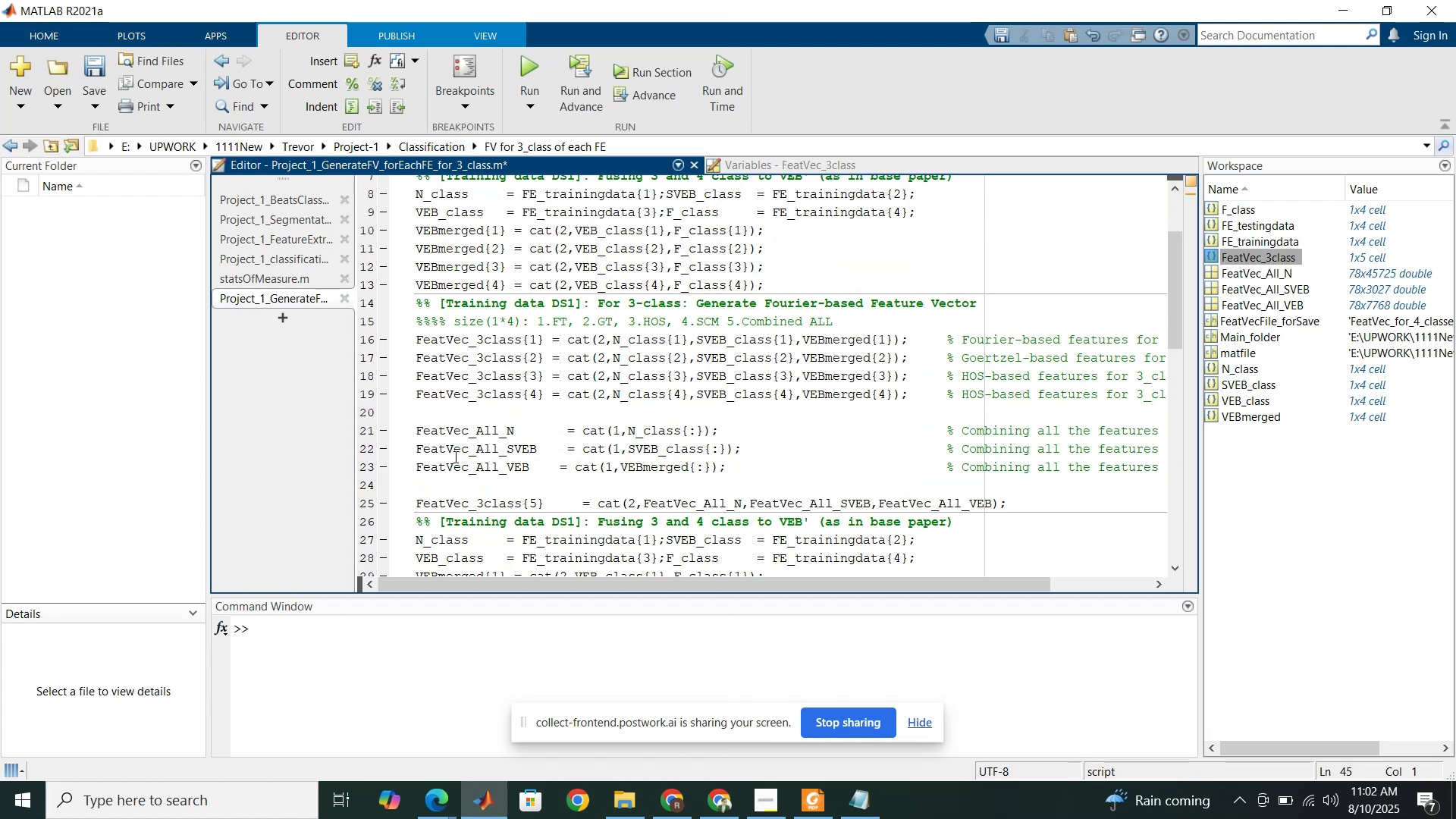 
scroll: coordinate [454, 457], scroll_direction: down, amount: 5.0
 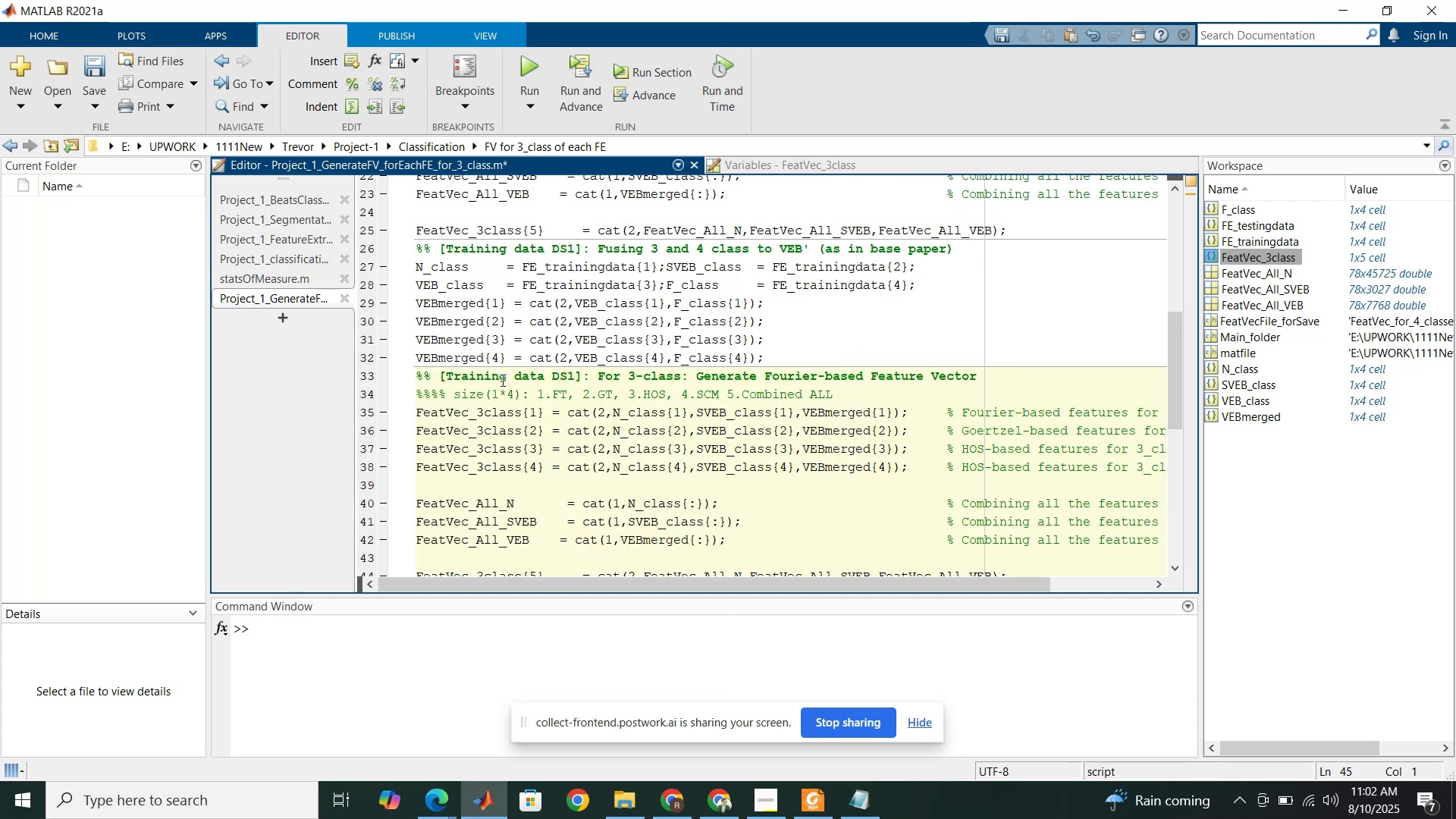 
left_click_drag(start_coordinate=[504, 379], to_coordinate=[457, 371])
 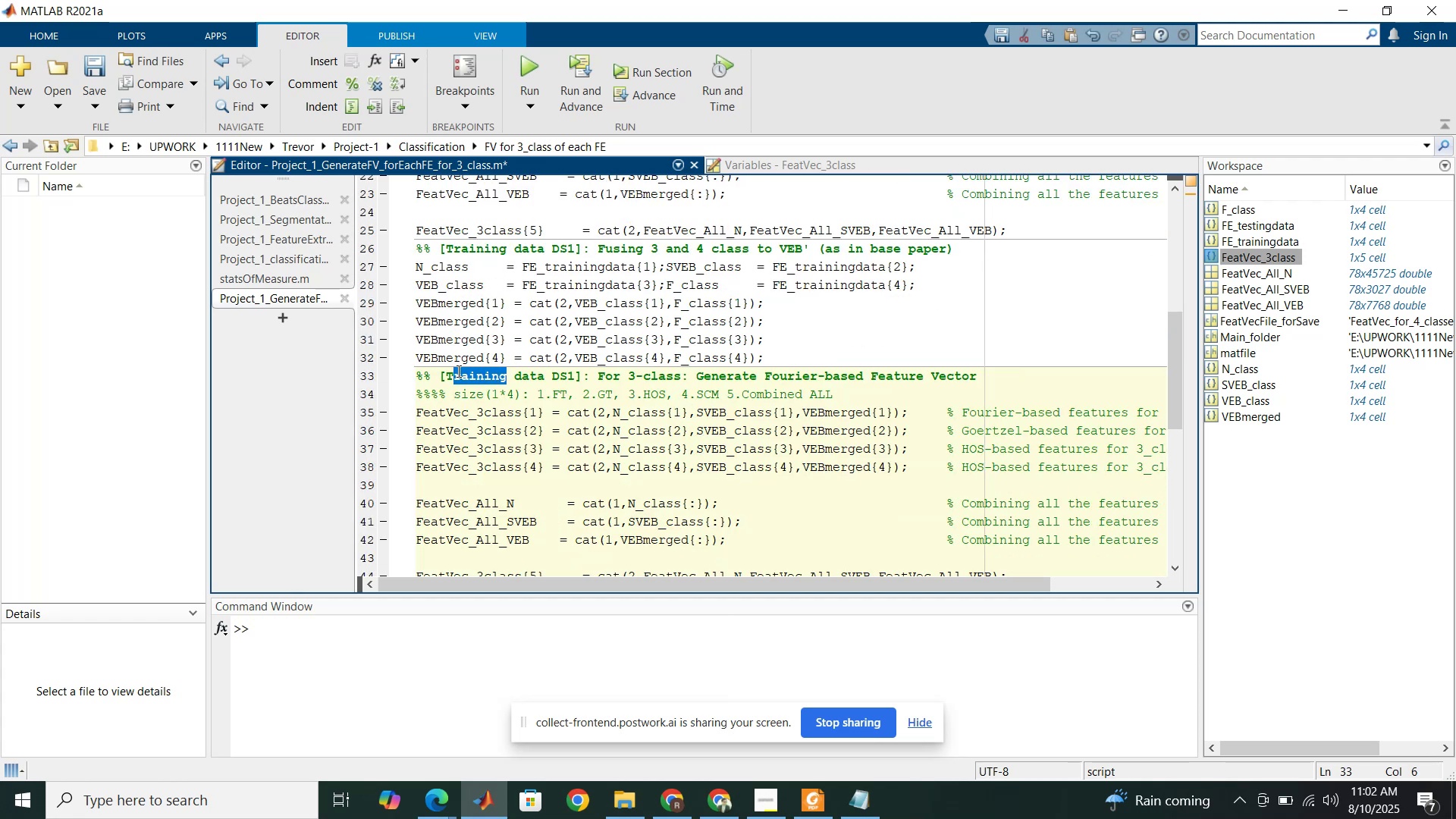 
type(esting2)
 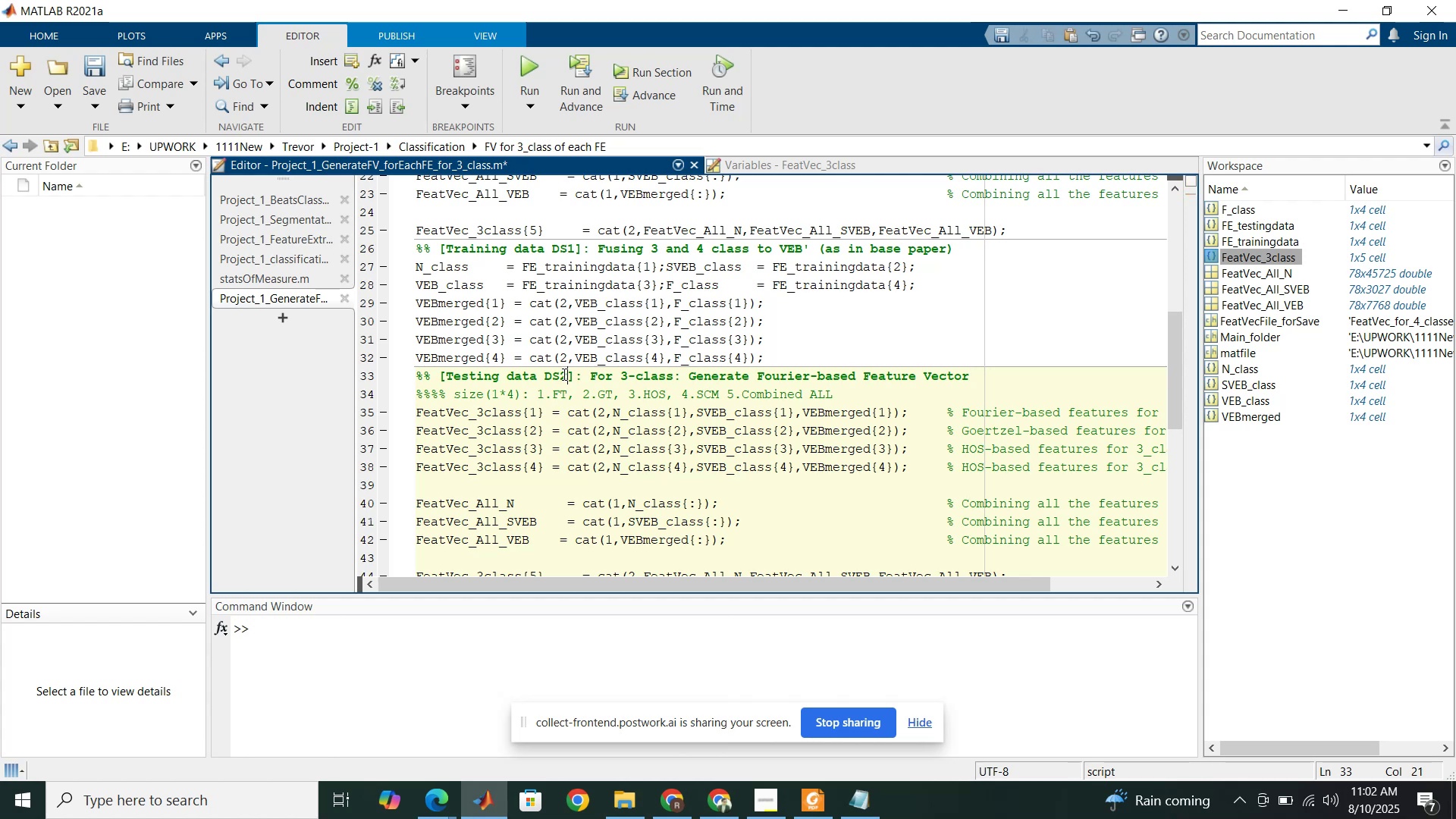 
left_click_drag(start_coordinate=[566, 378], to_coordinate=[563, 374])
 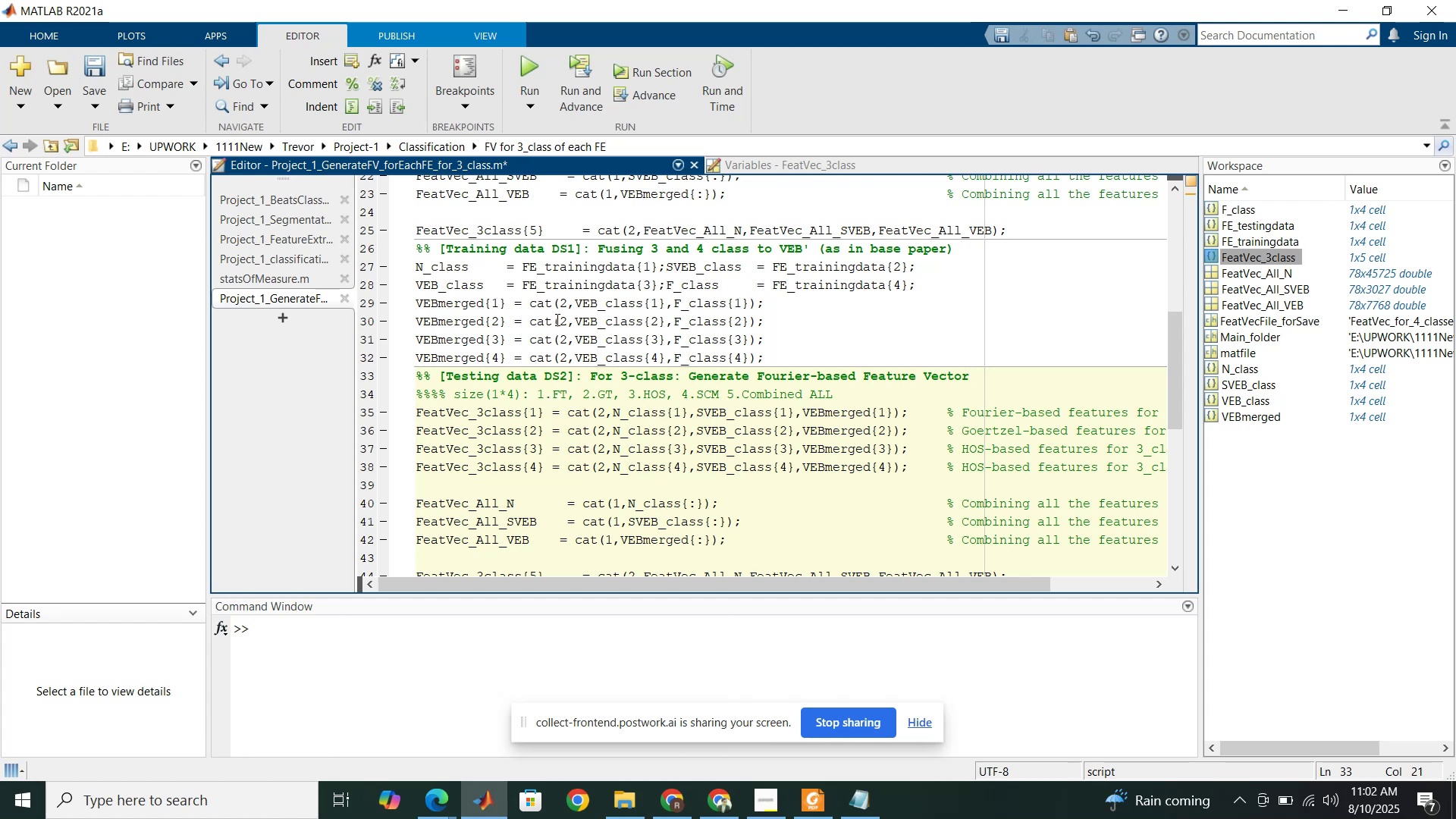 
wait(5.54)
 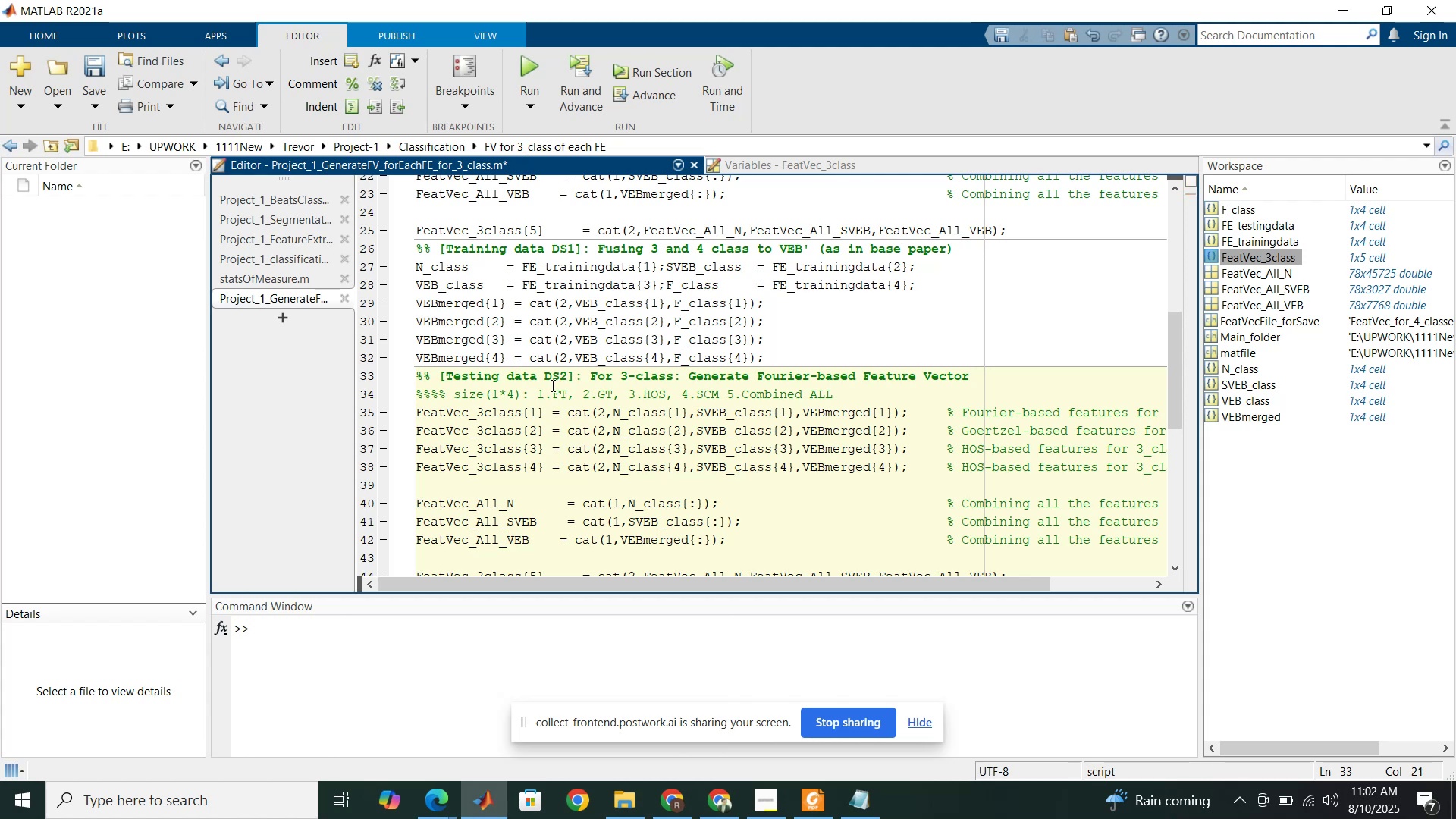 
left_click([574, 376])
 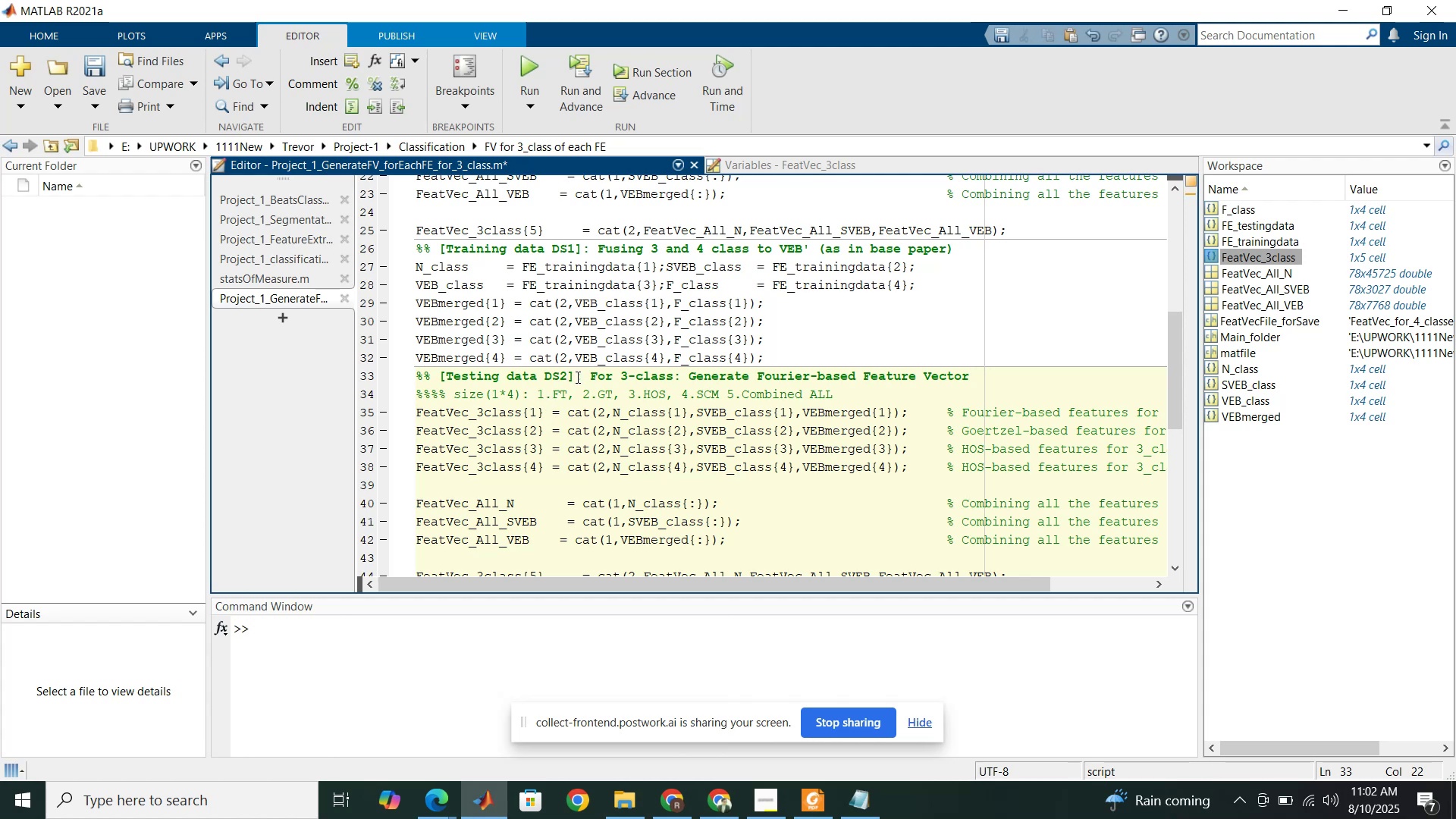 
left_click([576, 377])
 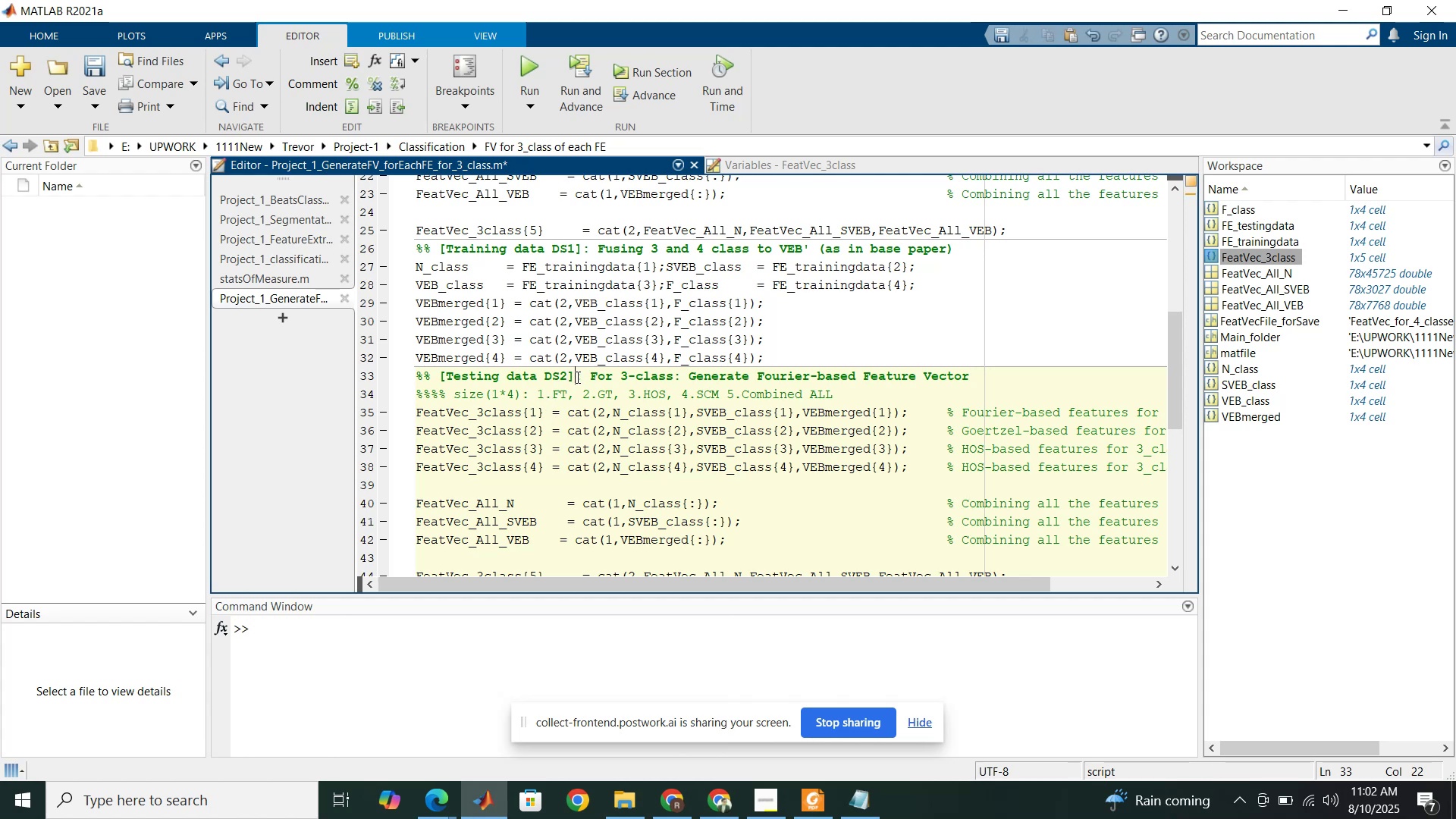 
key(Delete)
 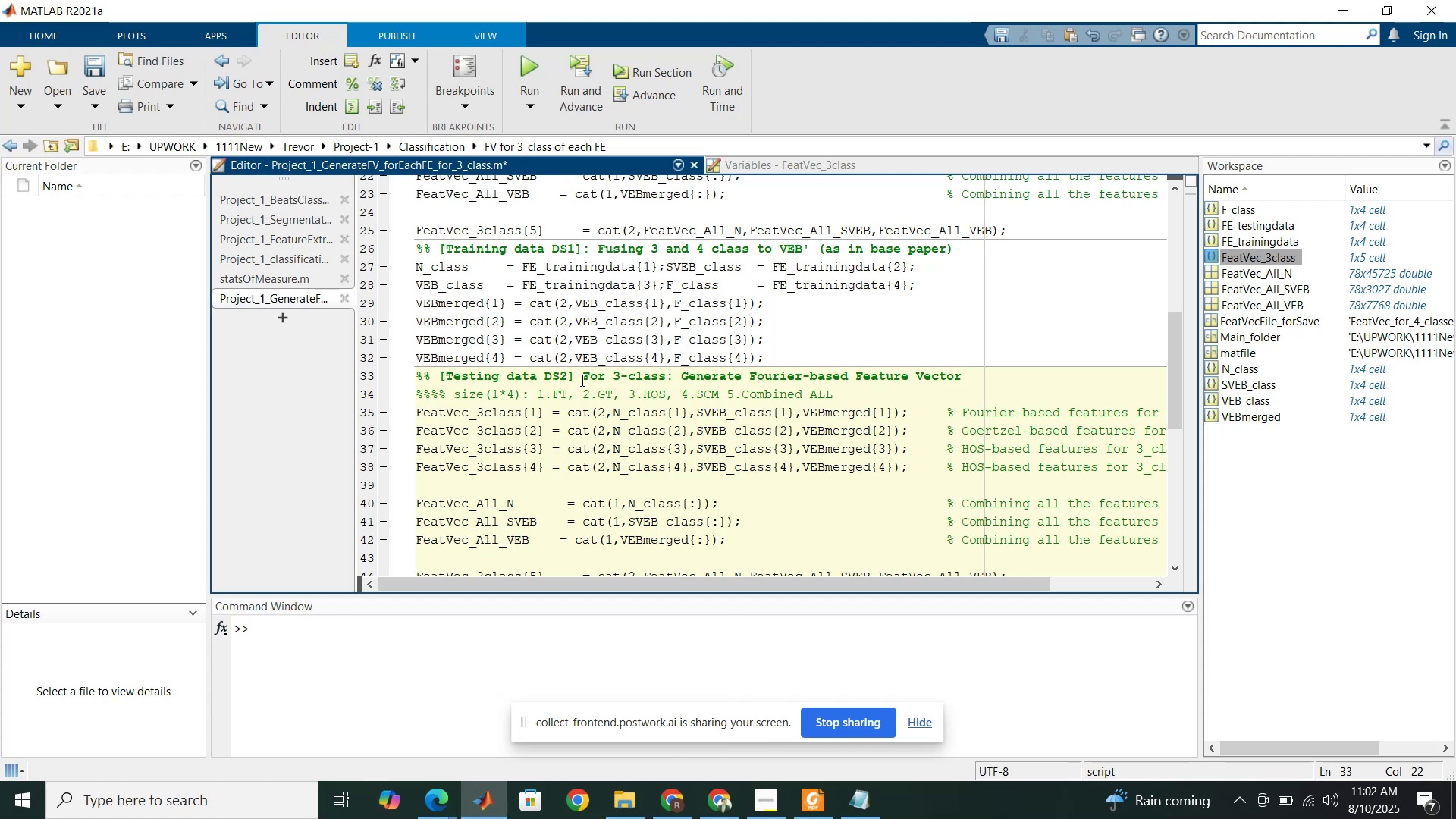 
key(Shift+ShiftRight)
 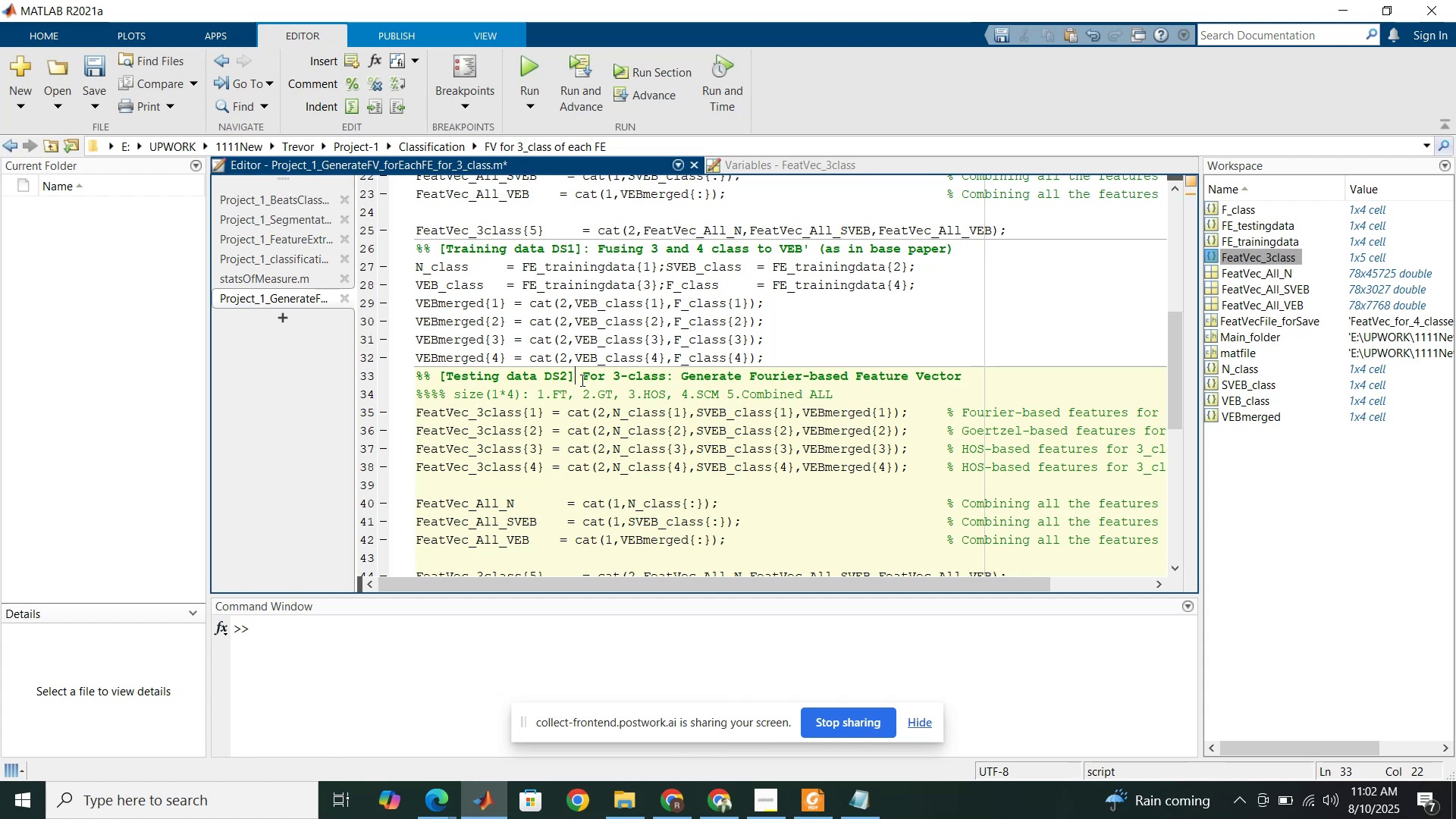 
key(Shift+Semicolon)
 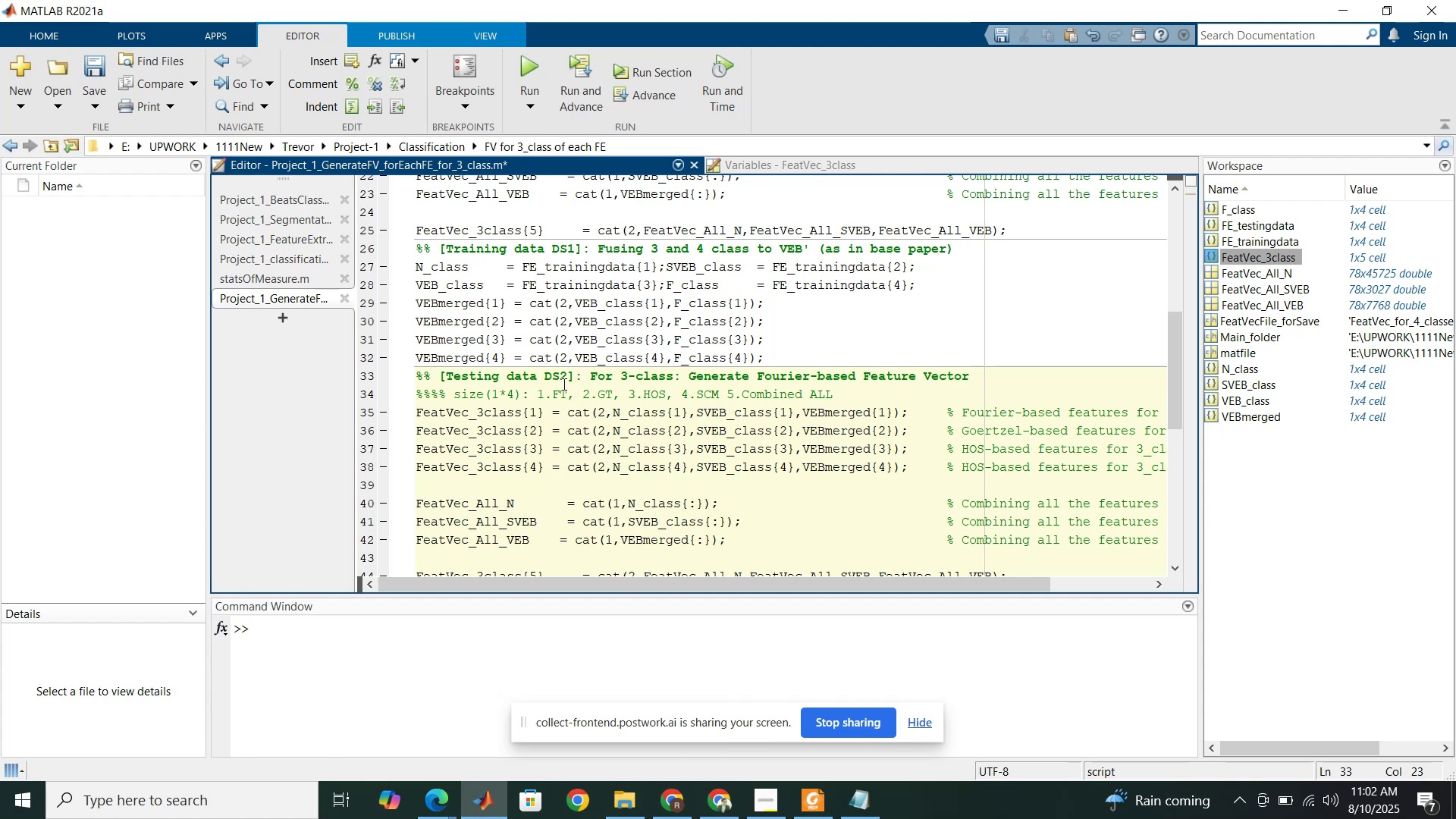 
left_click_drag(start_coordinate=[566, 375], to_coordinate=[446, 372])
 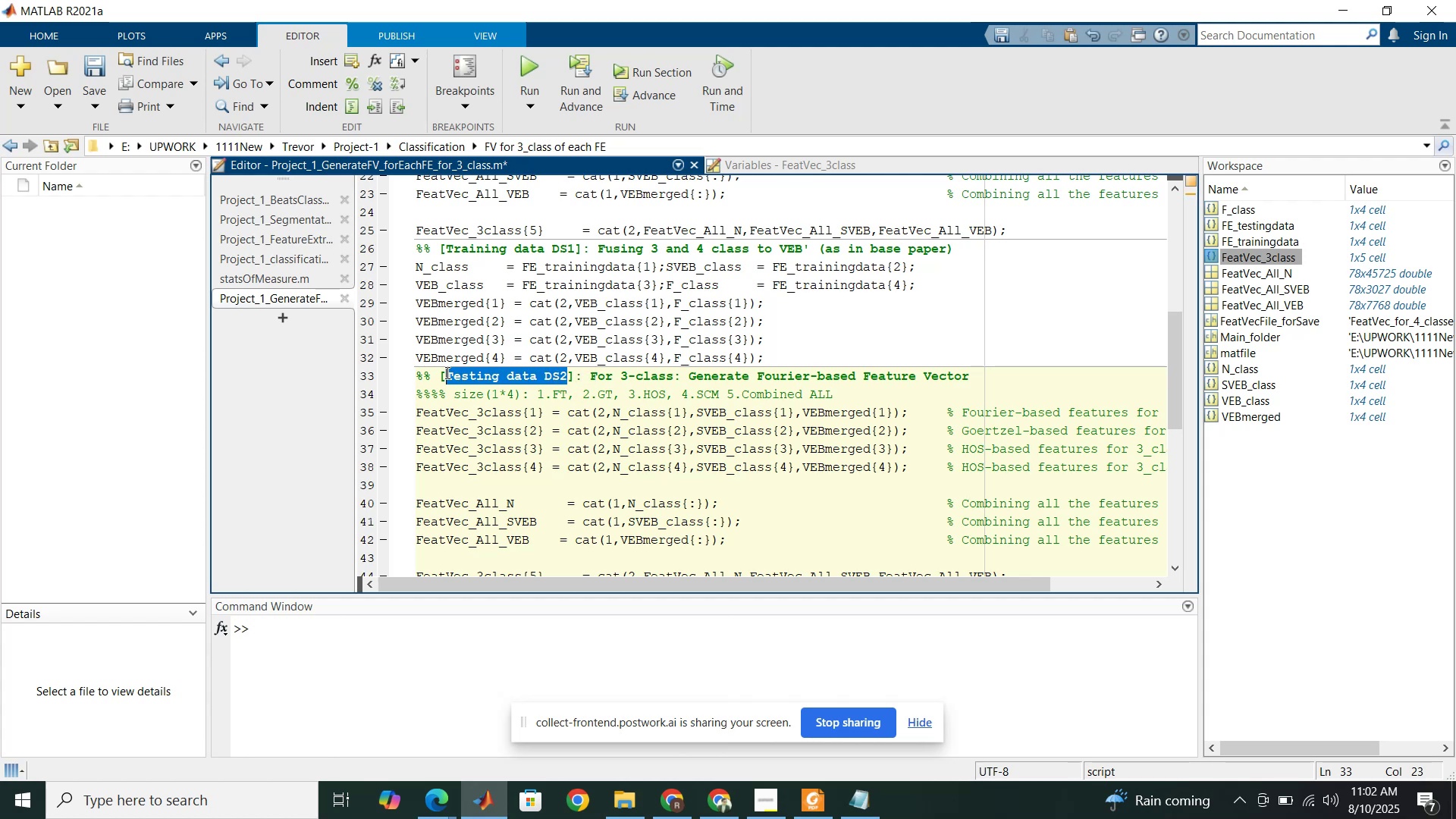 
key(Control+C)
 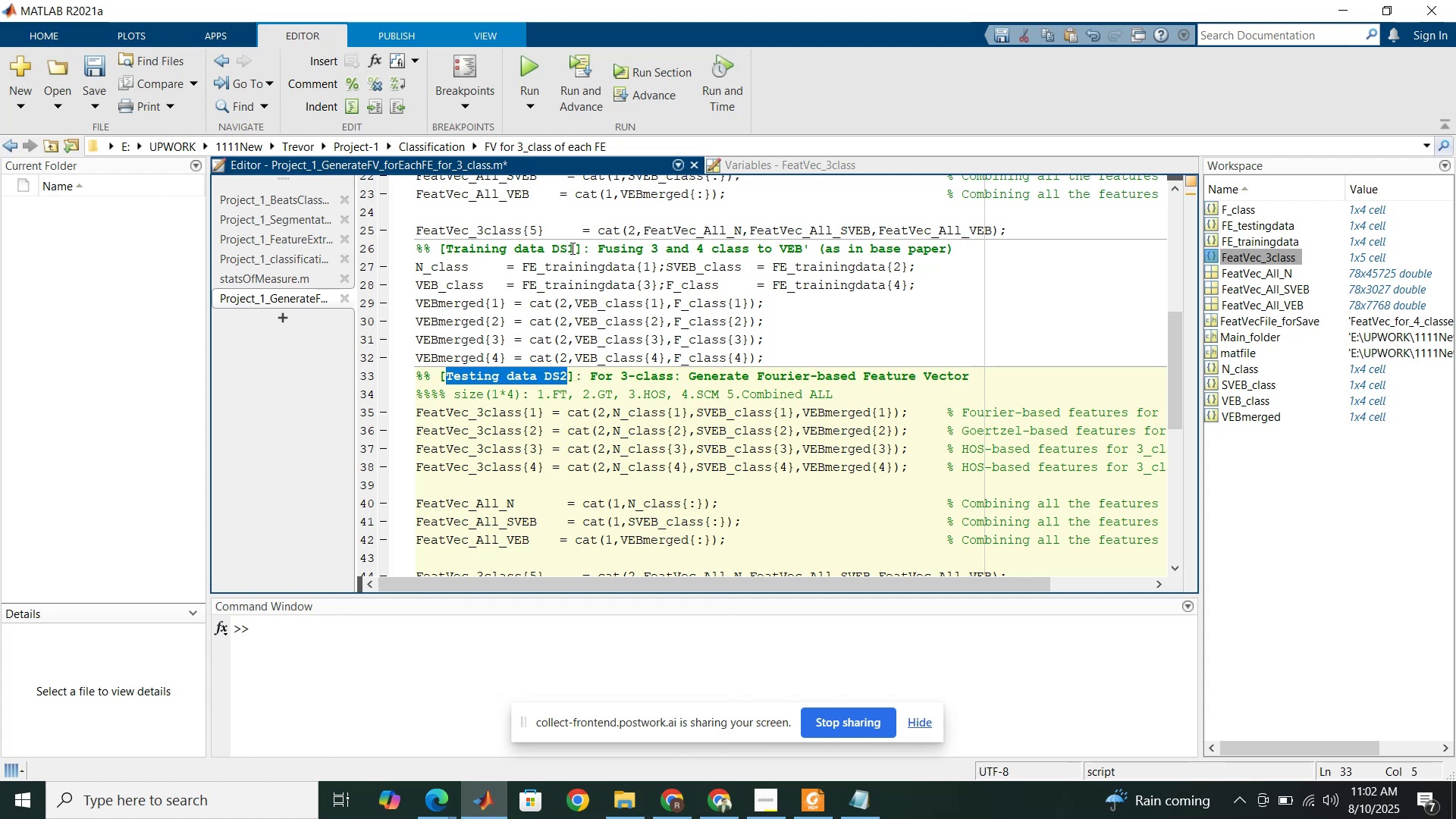 
left_click_drag(start_coordinate=[576, 250], to_coordinate=[447, 243])
 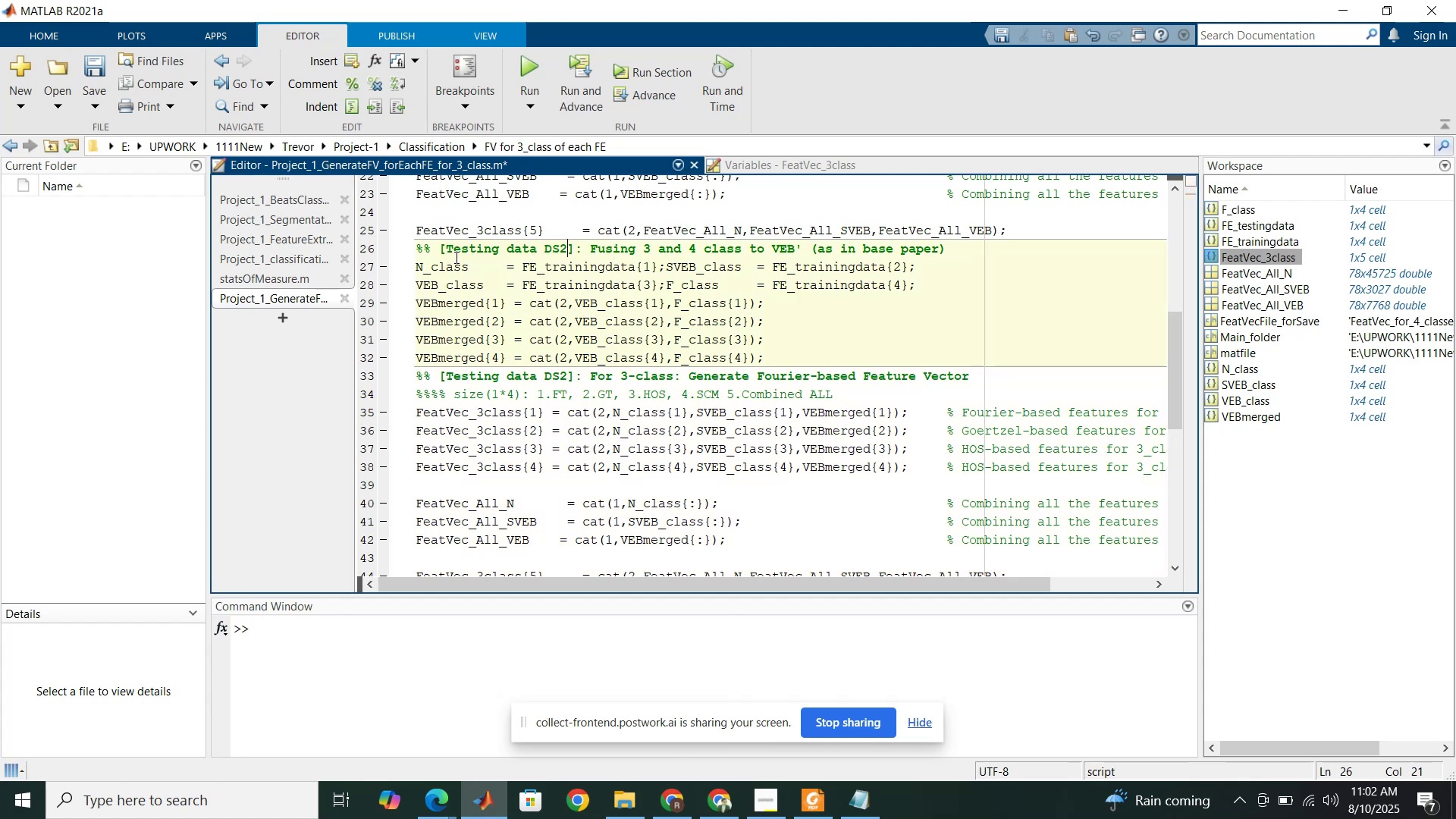 
key(Control+V)
 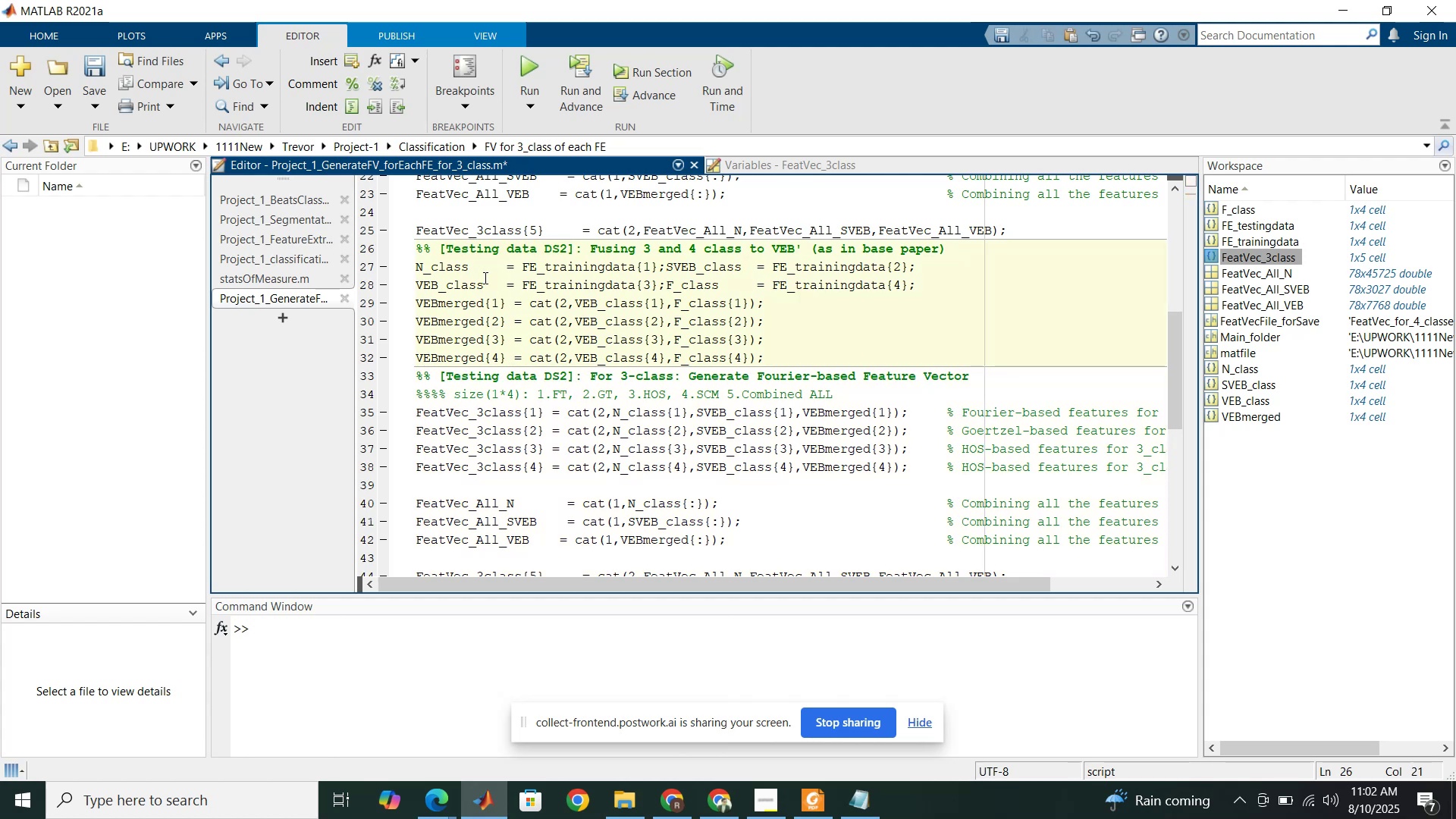 
left_click([484, 278])
 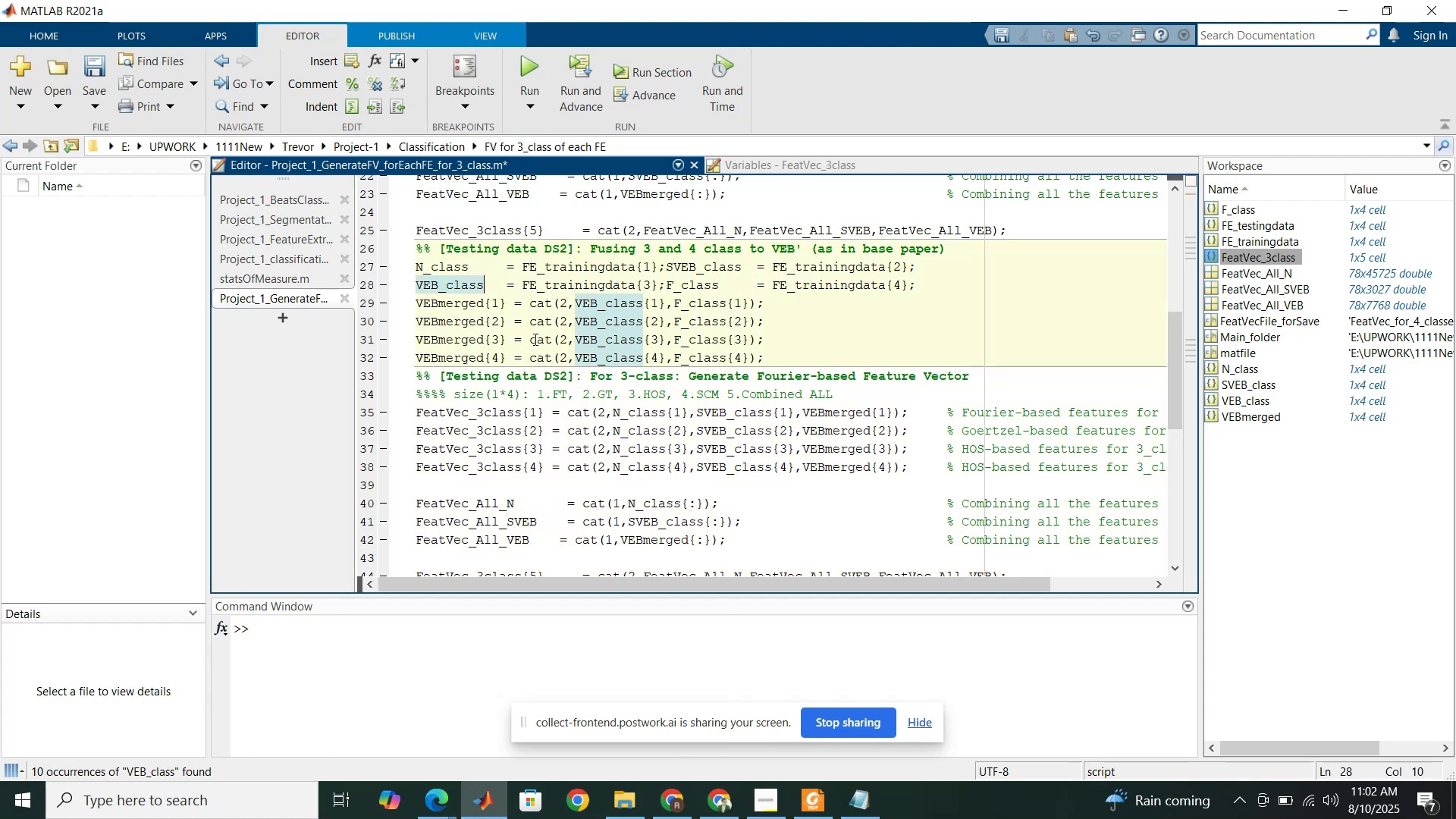 
scroll: coordinate [534, 339], scroll_direction: up, amount: 2.0
 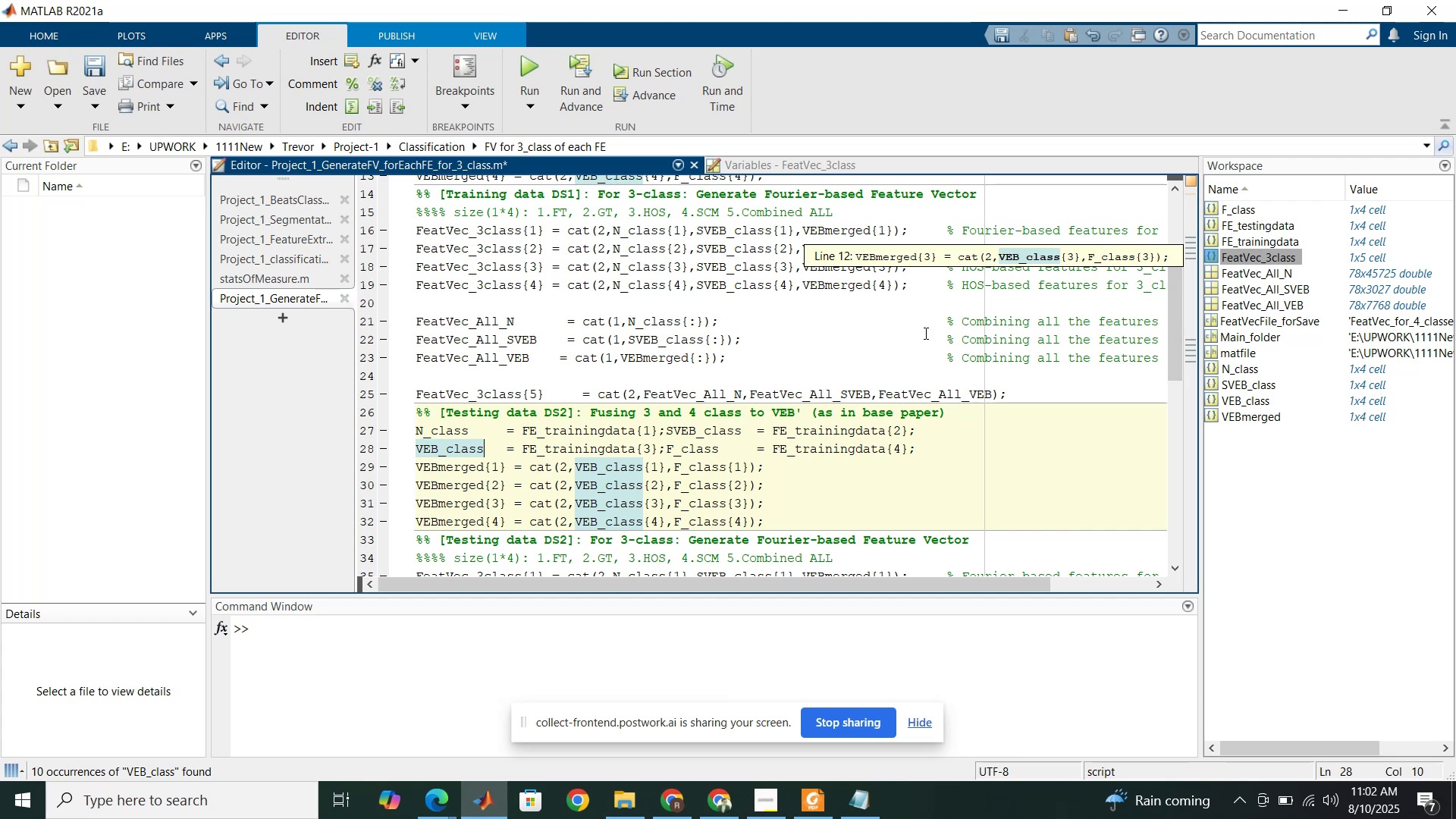 
left_click([604, 430])
 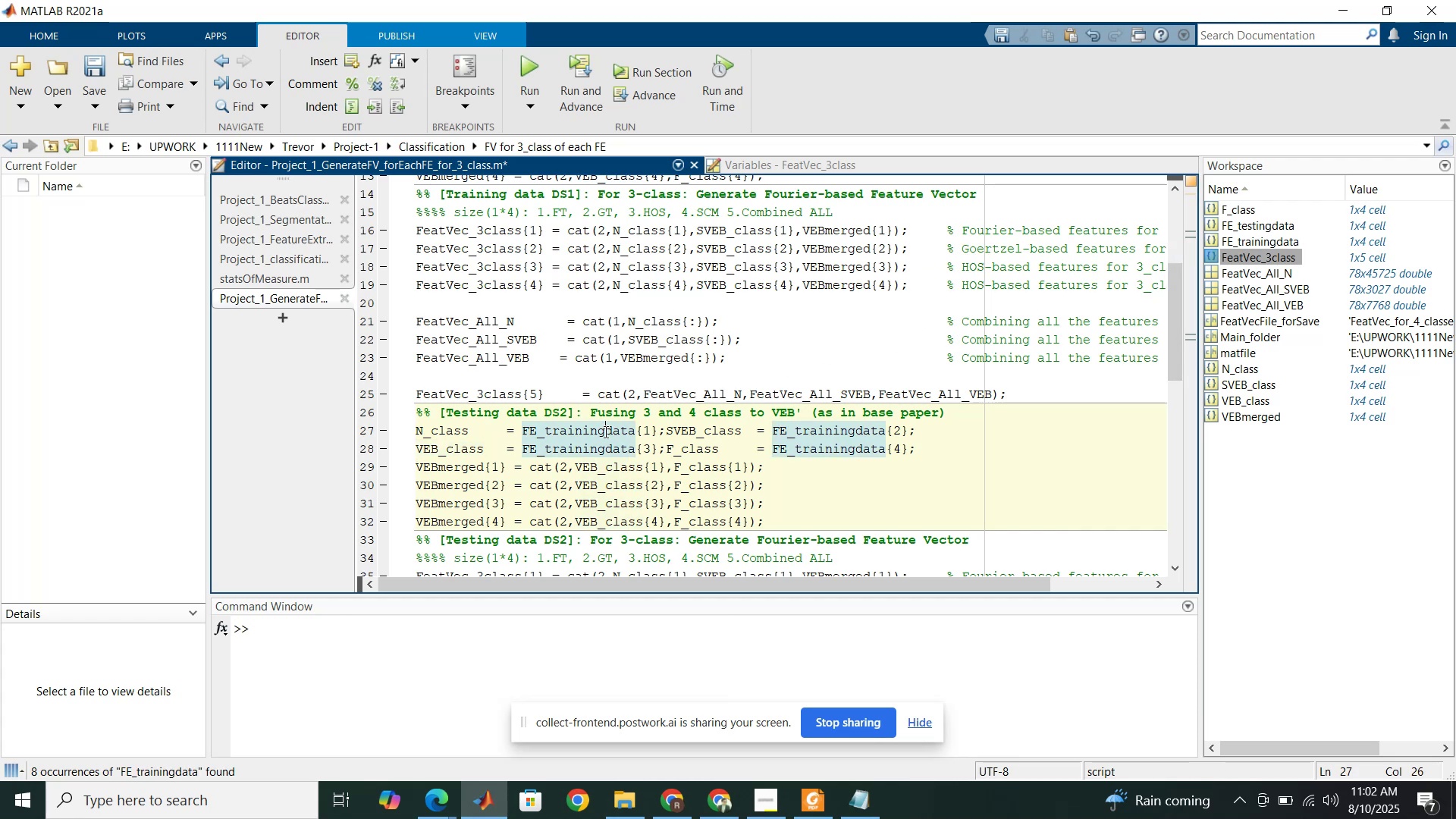 
left_click_drag(start_coordinate=[604, 431], to_coordinate=[552, 427])
 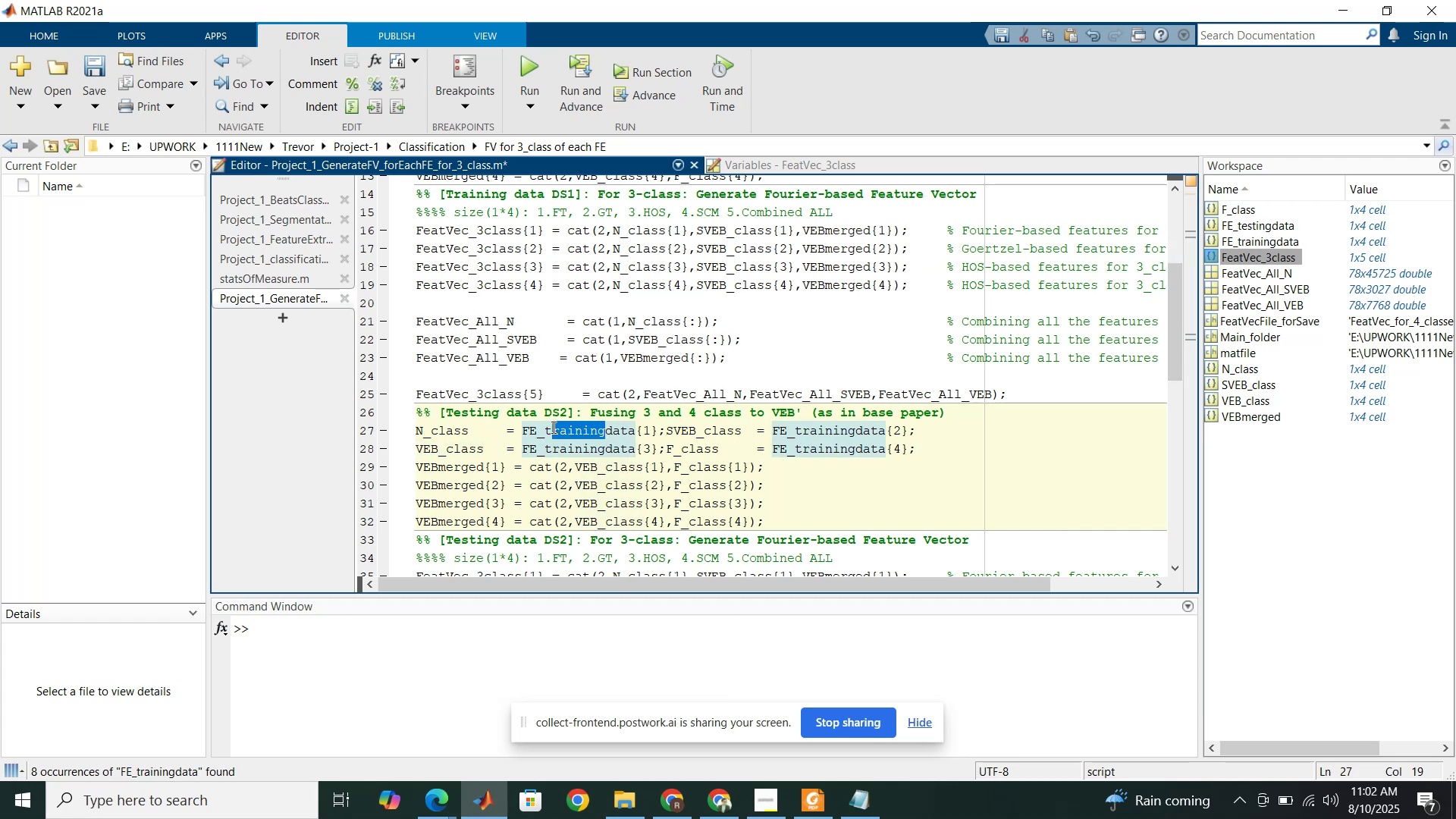 
type(esting)
 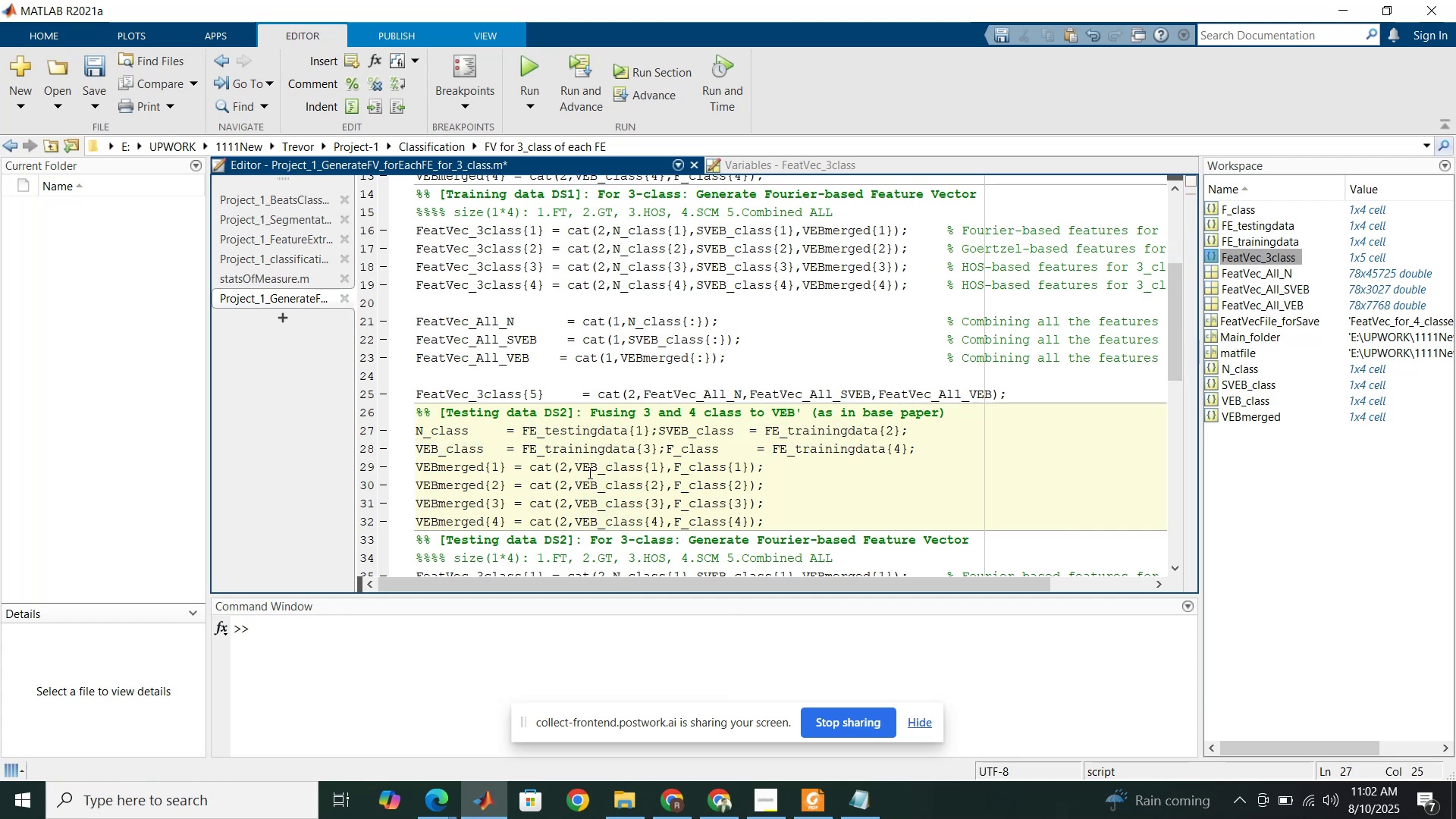 
left_click([588, 472])
 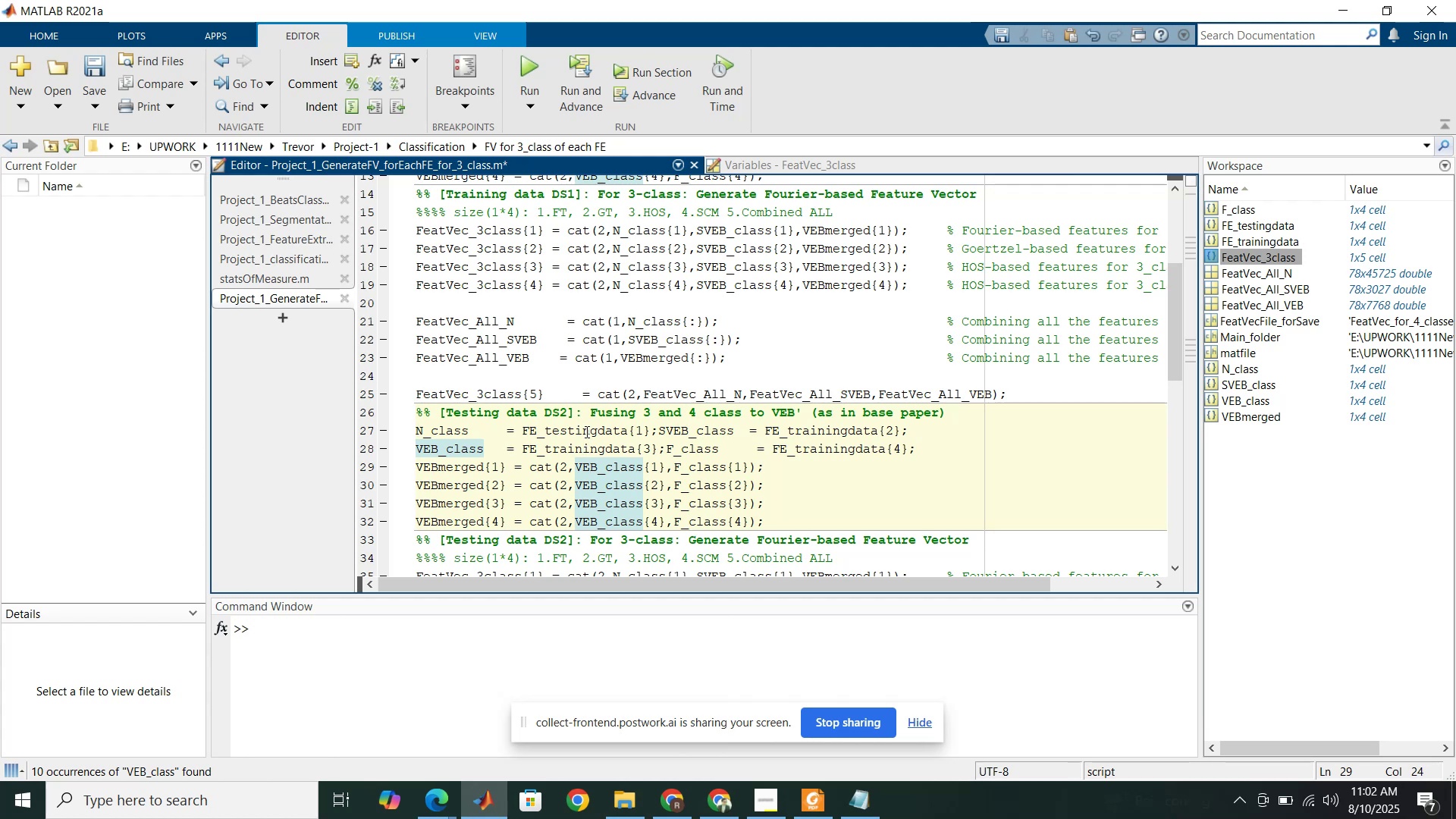 
left_click([585, 430])
 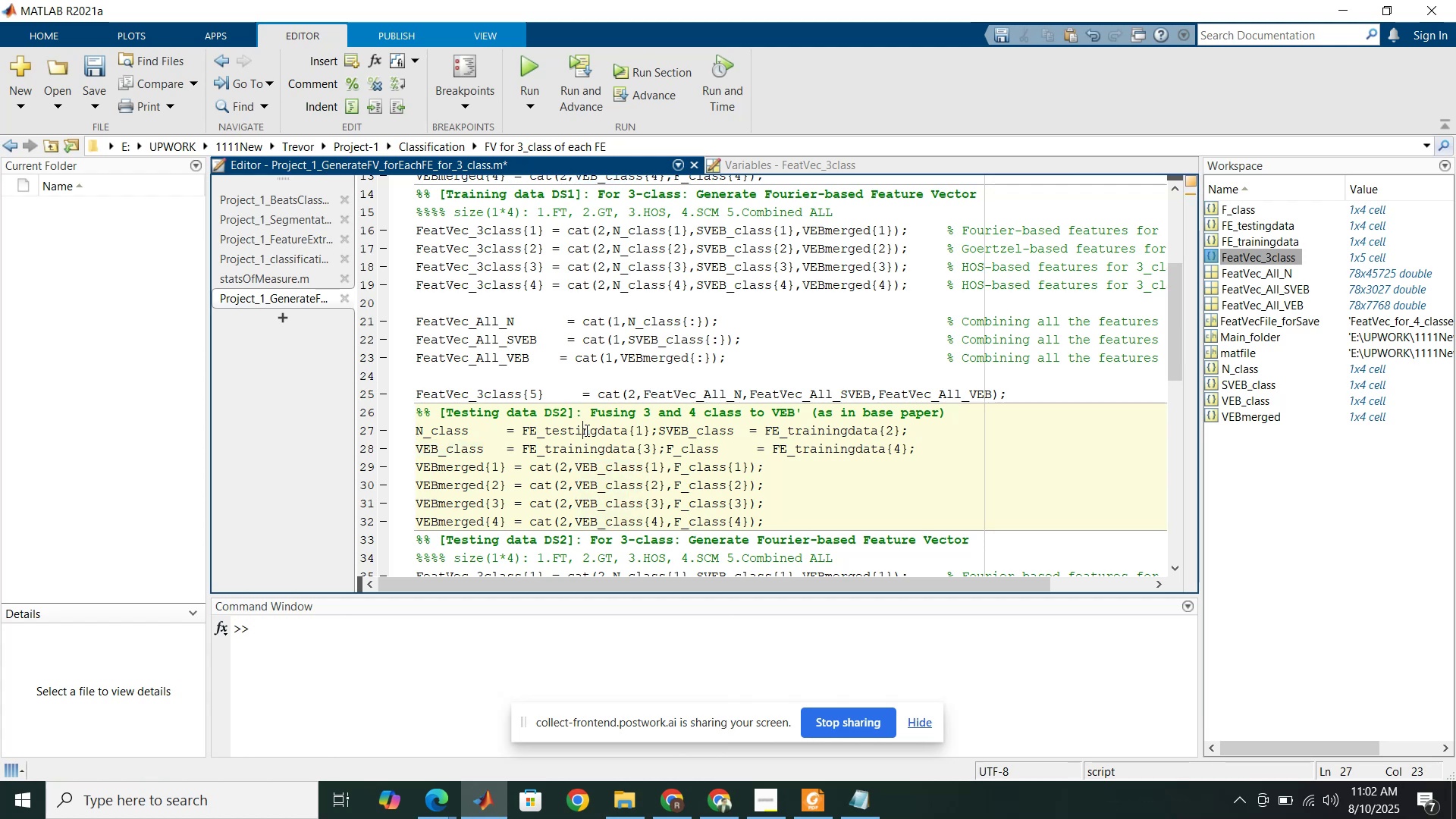 
double_click([585, 430])
 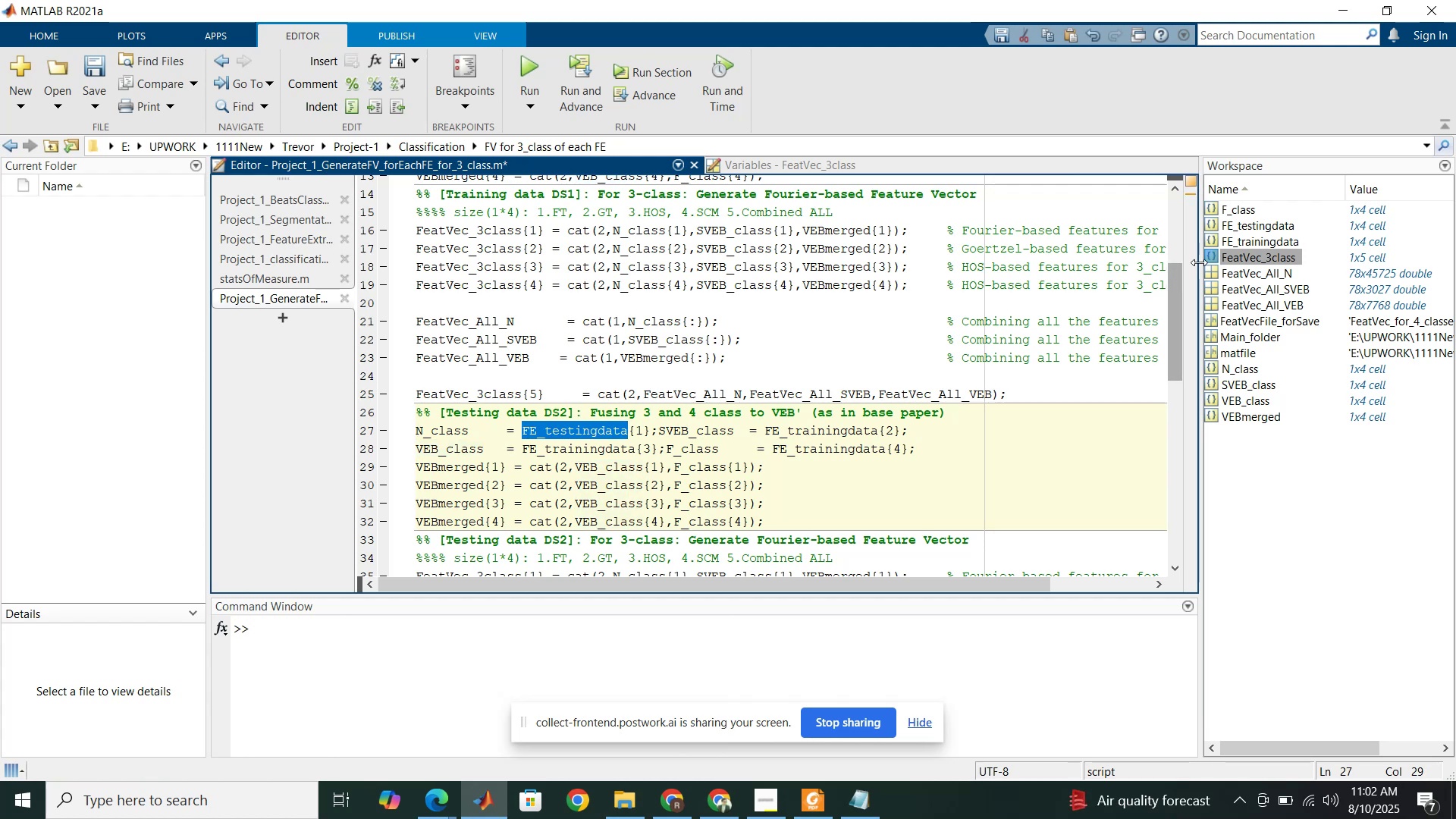 
wait(5.1)
 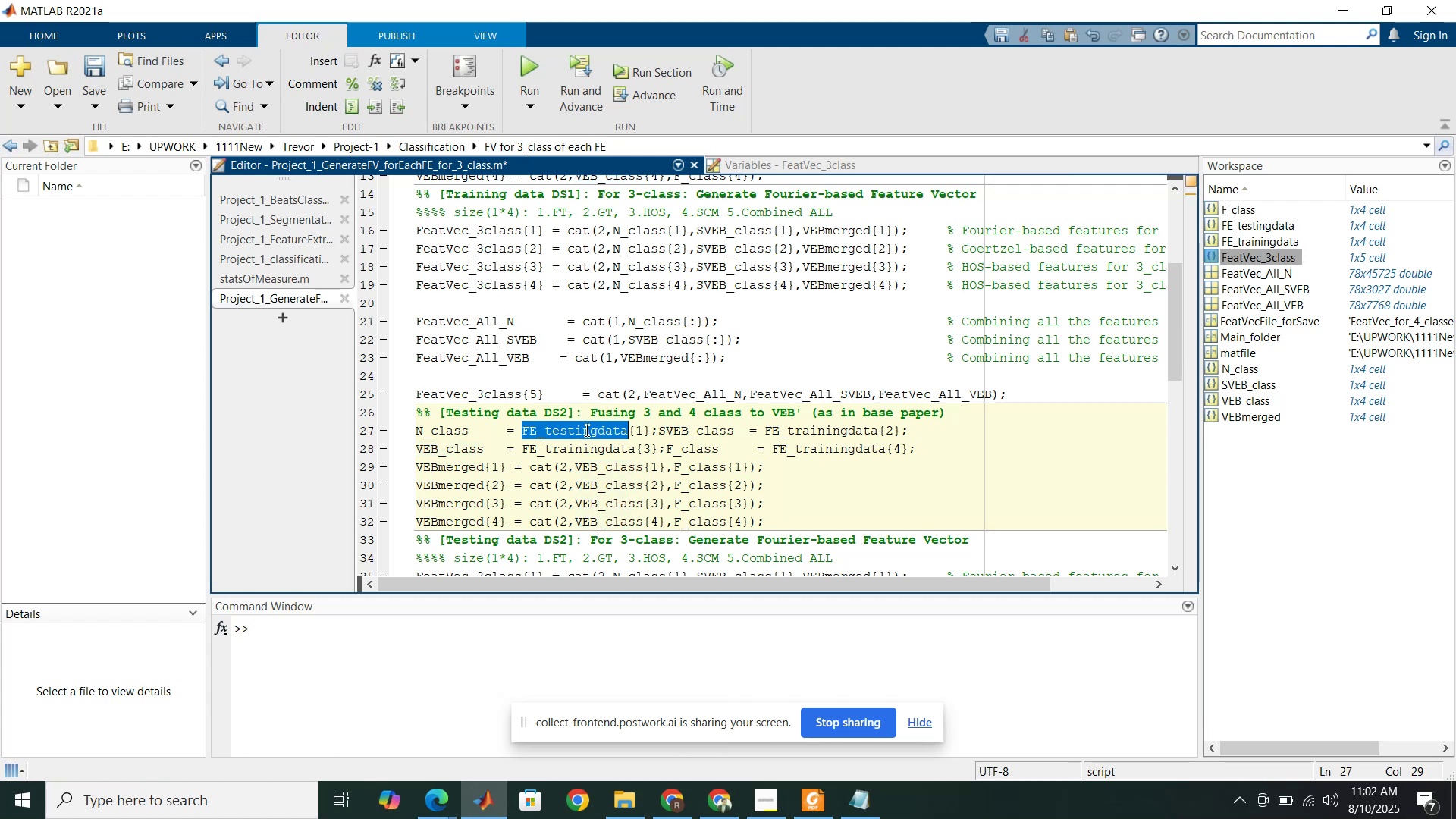 
double_click([1219, 224])
 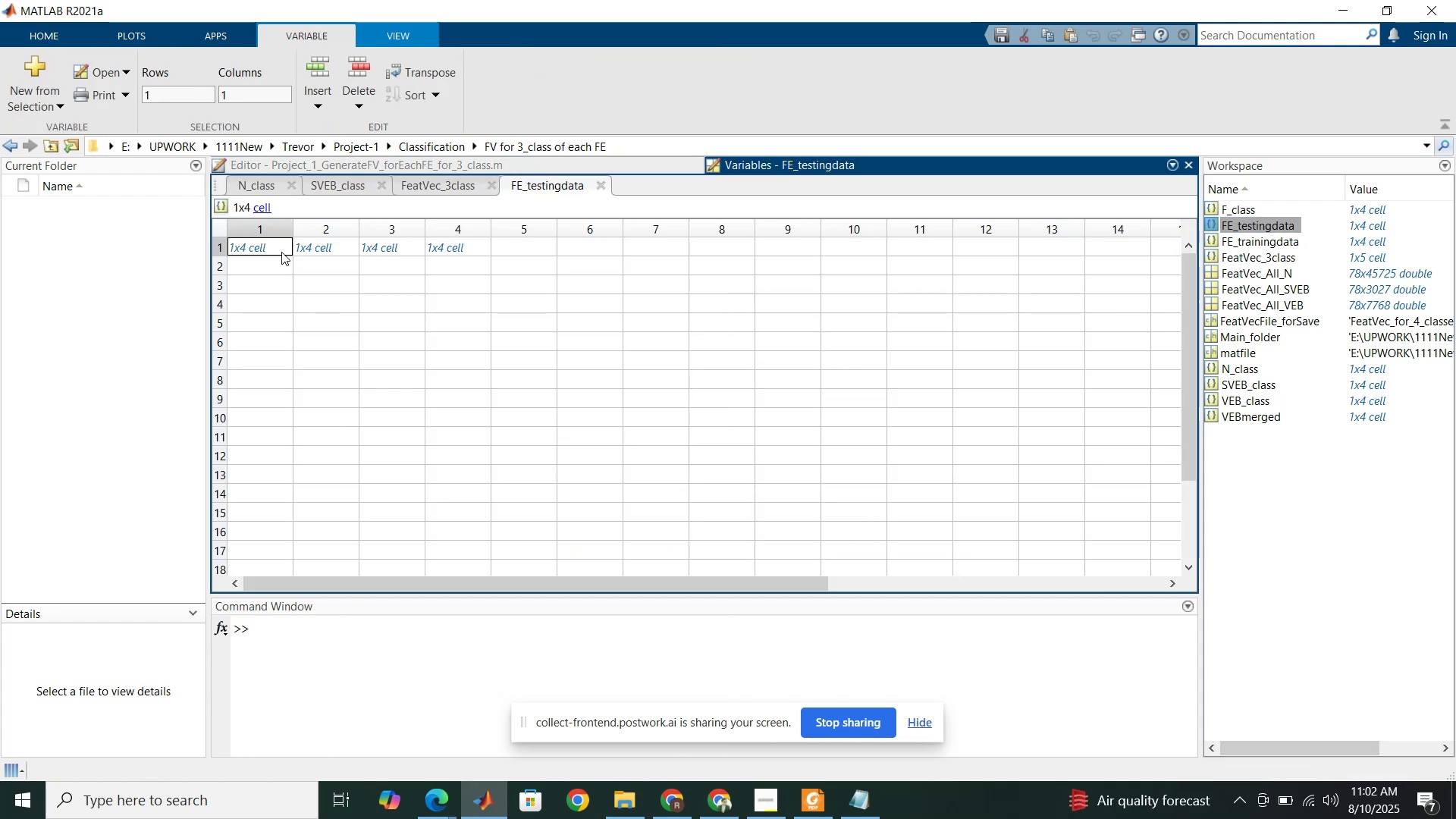 
double_click([271, 254])
 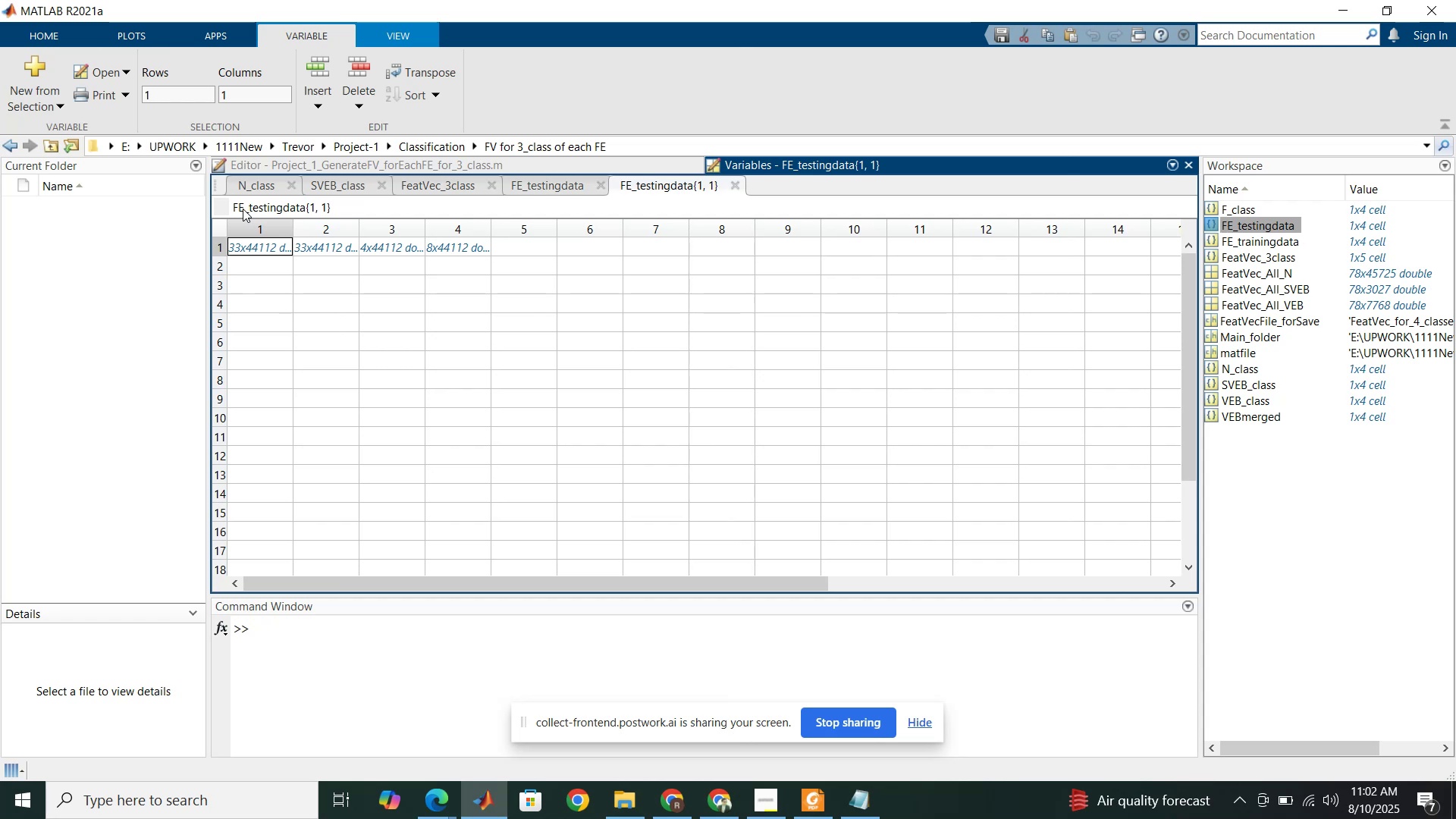 
left_click_drag(start_coordinate=[235, 209], to_coordinate=[307, 209])
 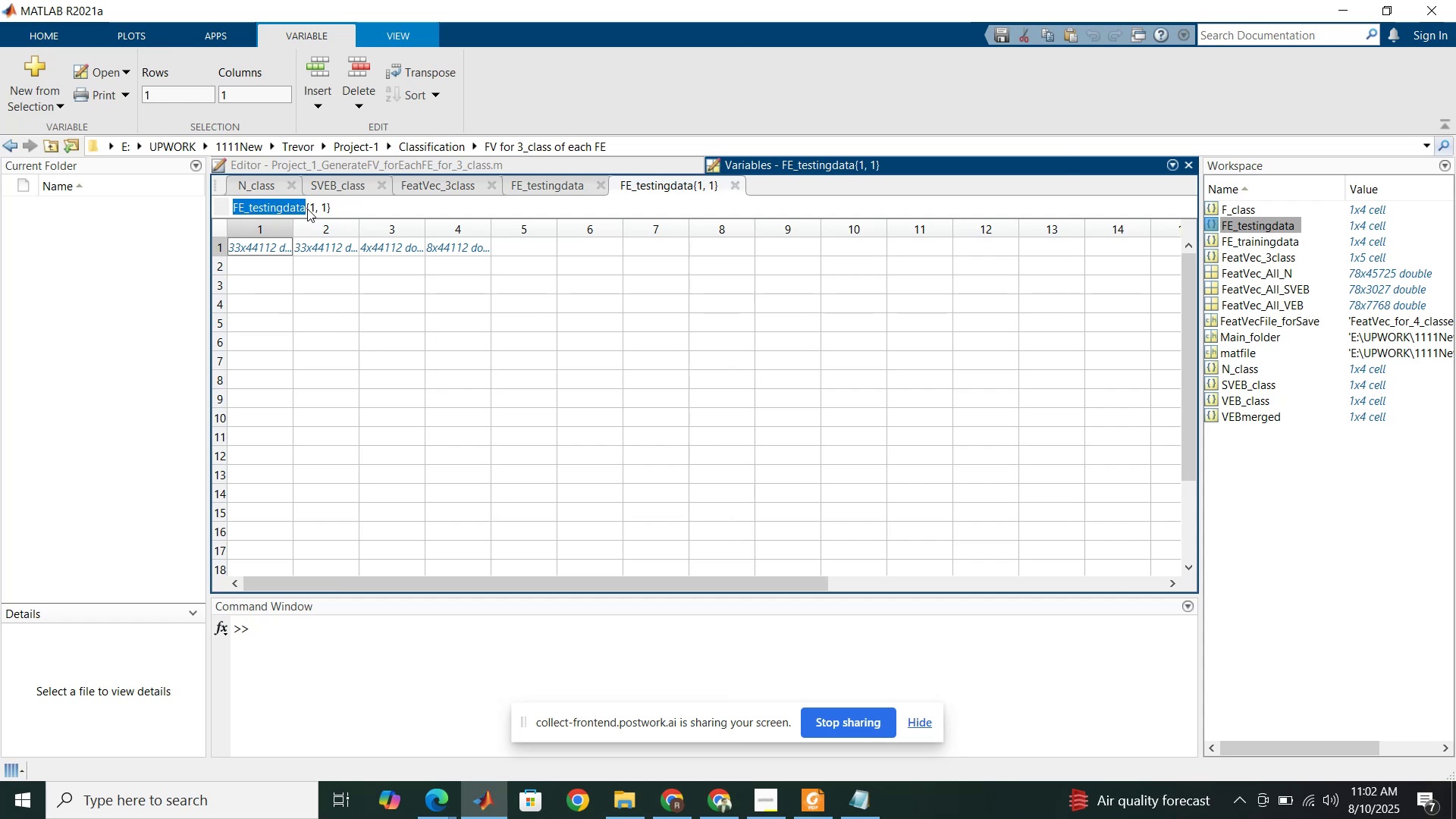 
key(Control+C)
 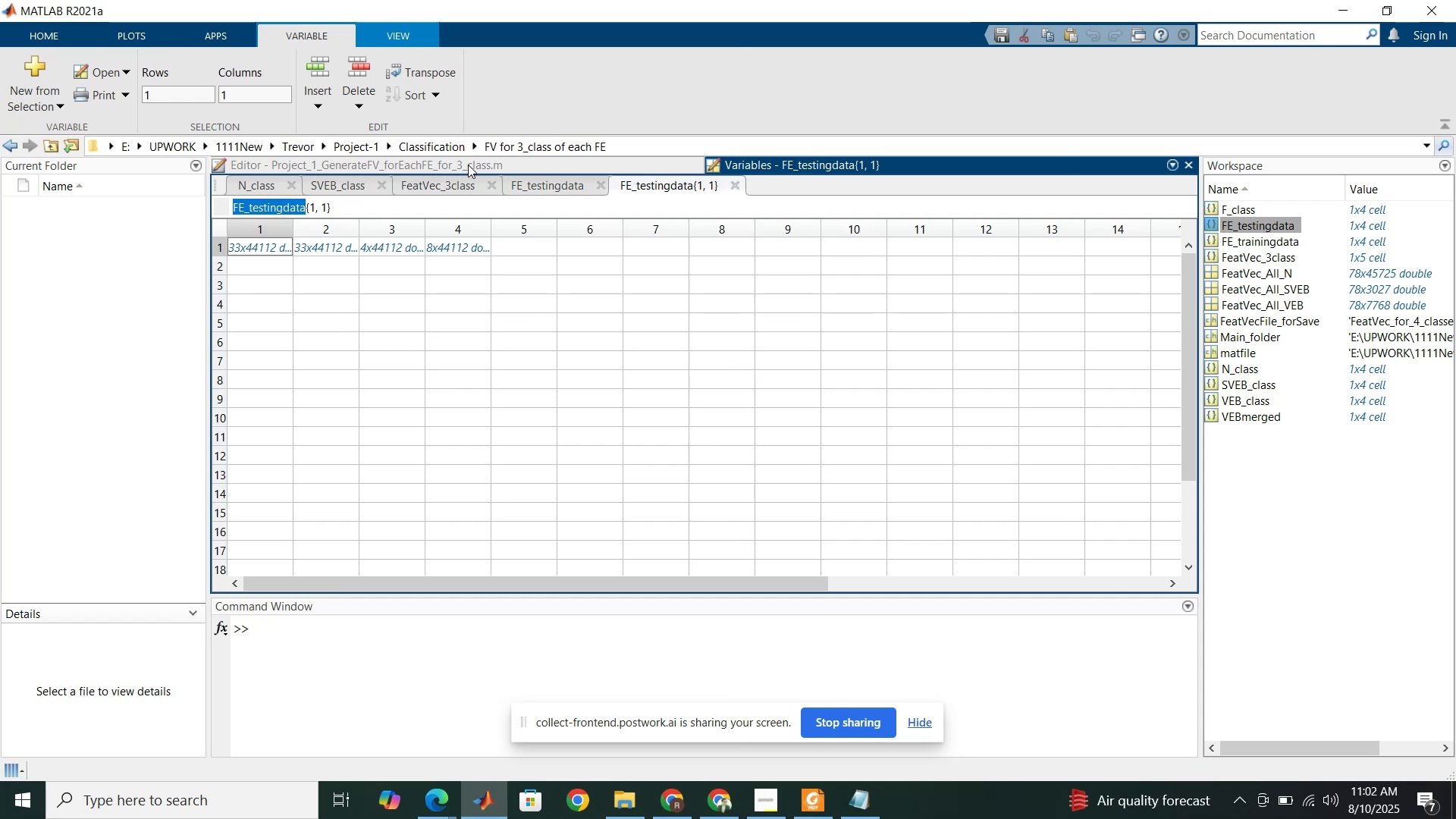 
left_click([469, 165])
 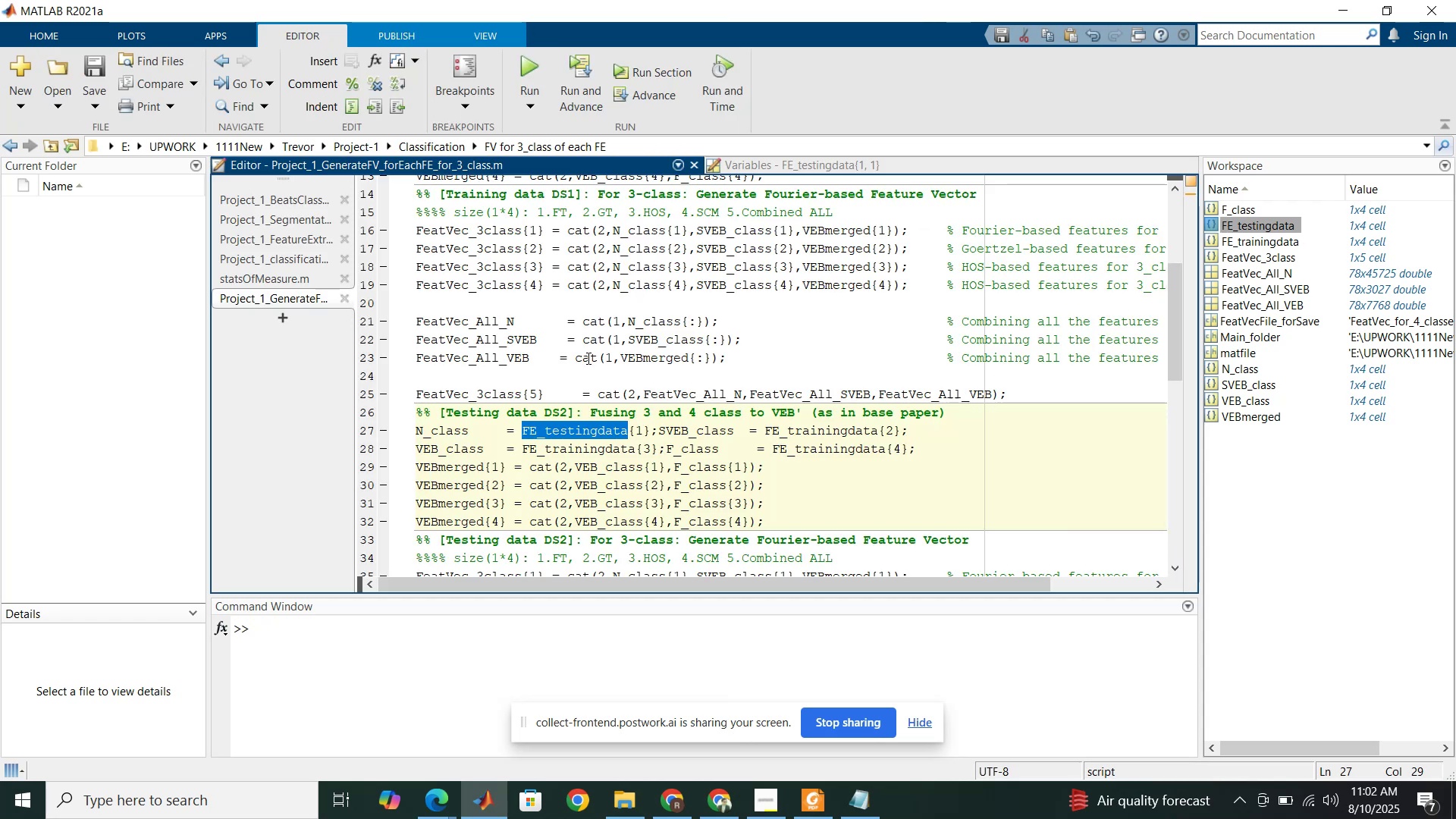 
key(Control+V)
 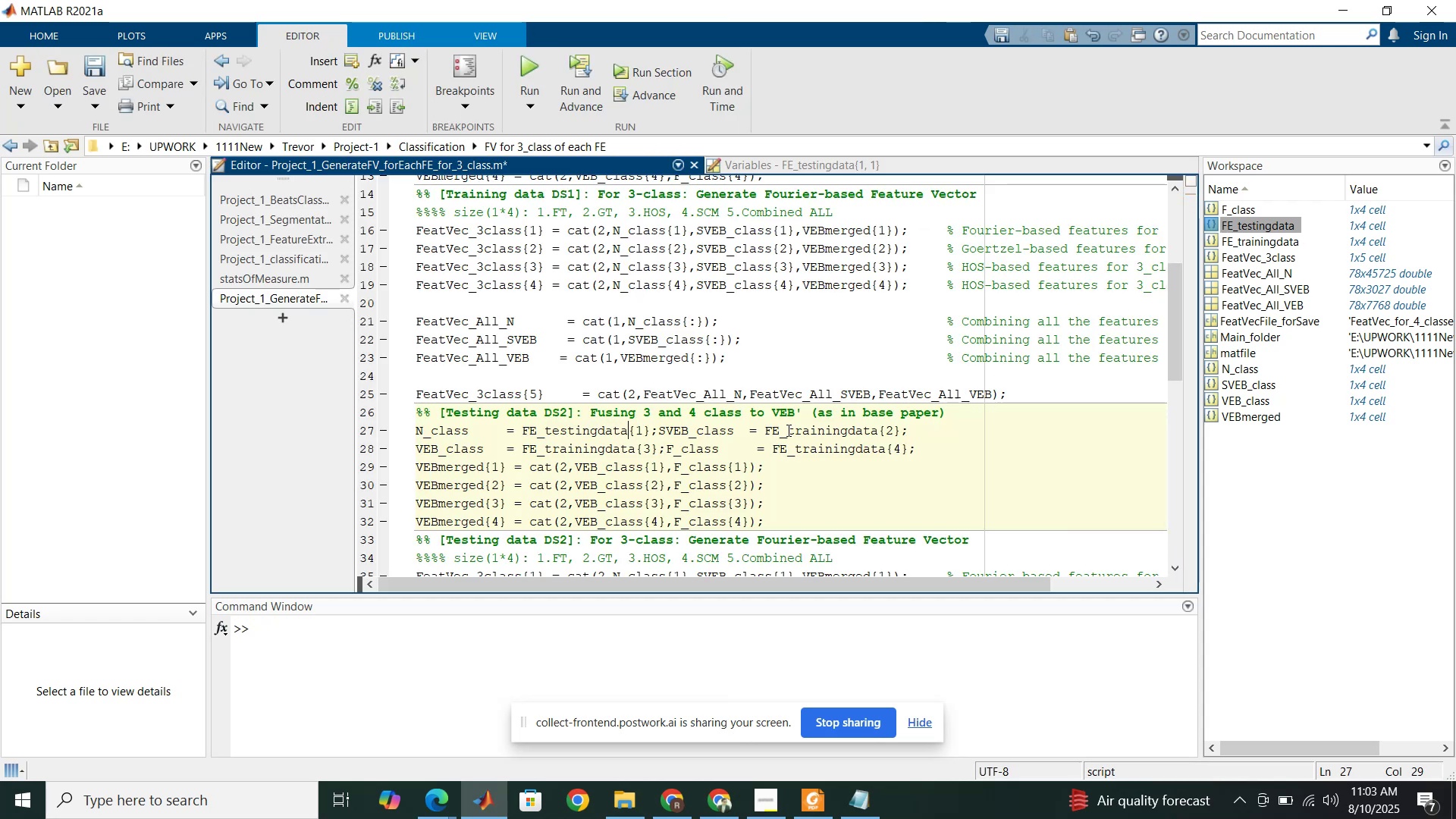 
left_click_drag(start_coordinate=[767, 428], to_coordinate=[877, 431])
 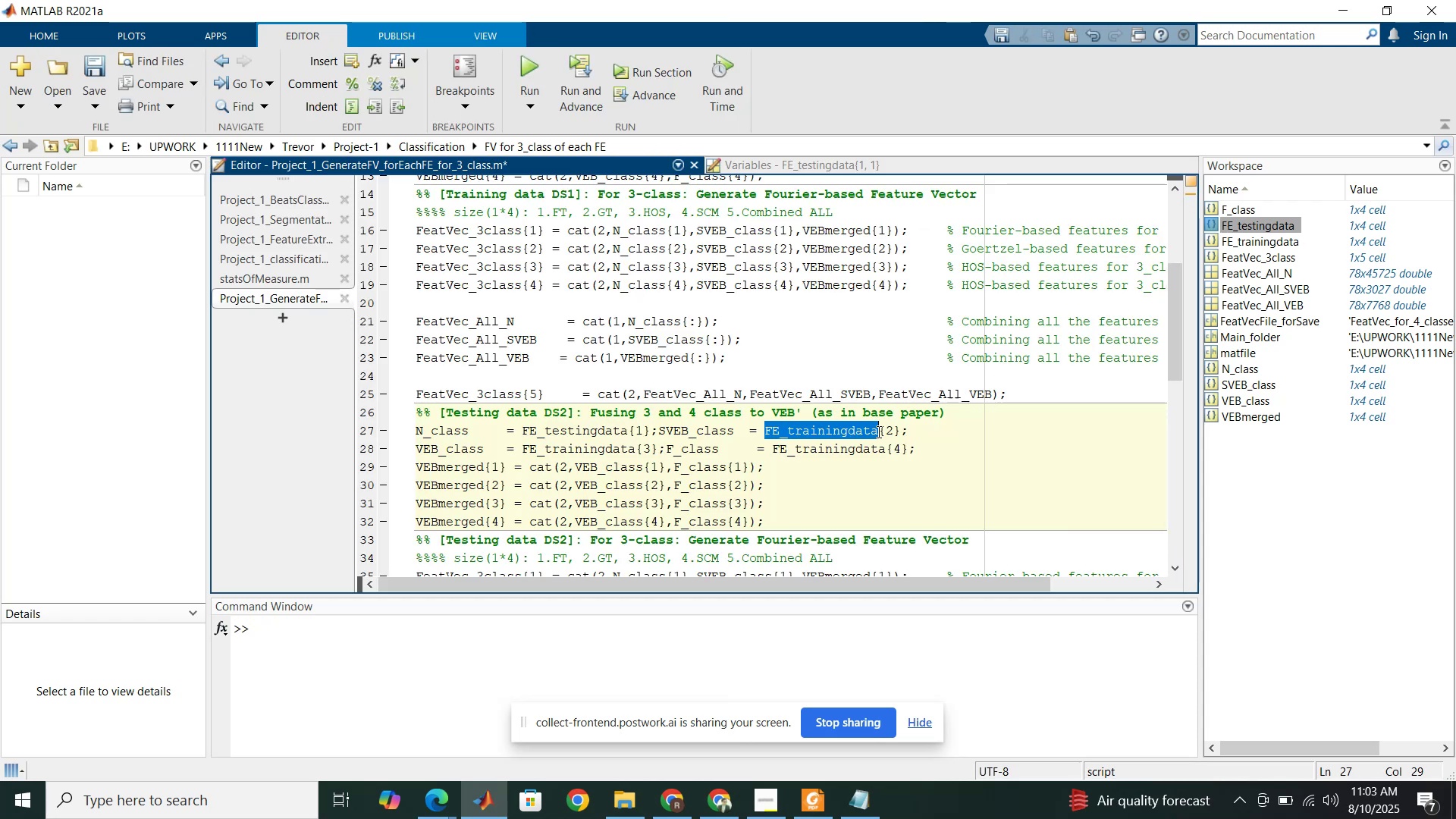 
key(Control+V)
 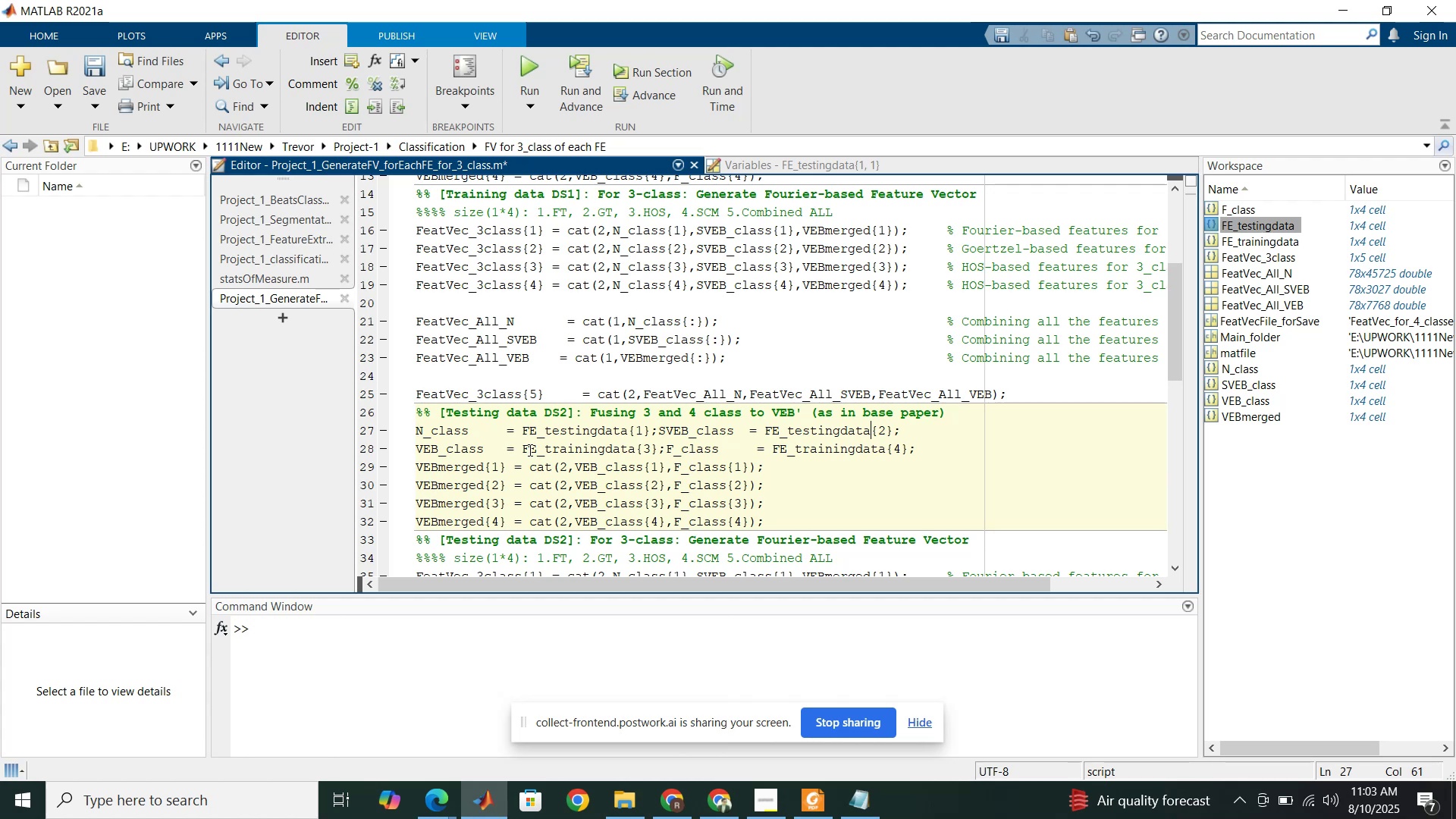 
left_click_drag(start_coordinate=[525, 449], to_coordinate=[637, 446])
 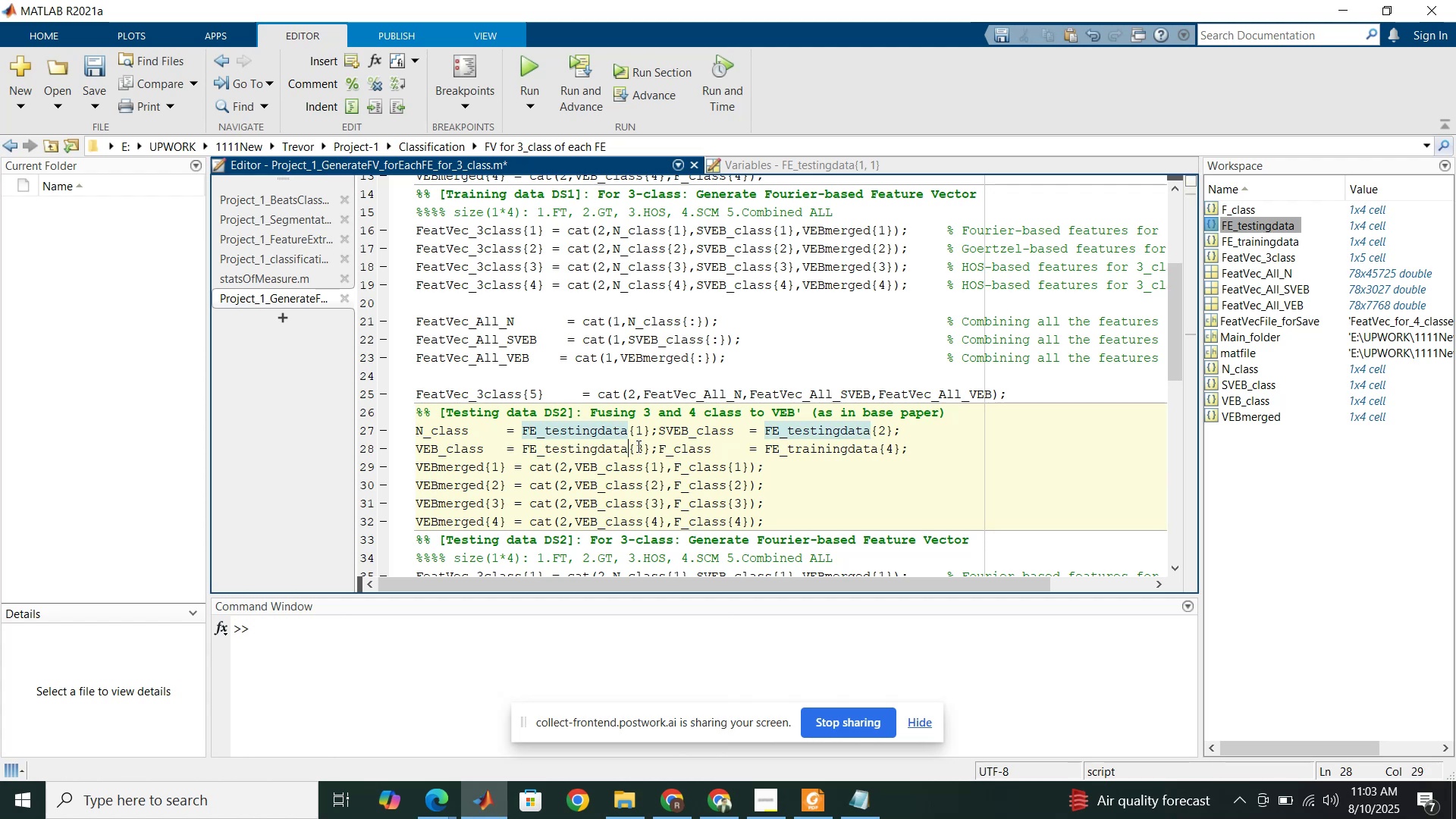 
key(Control+V)
 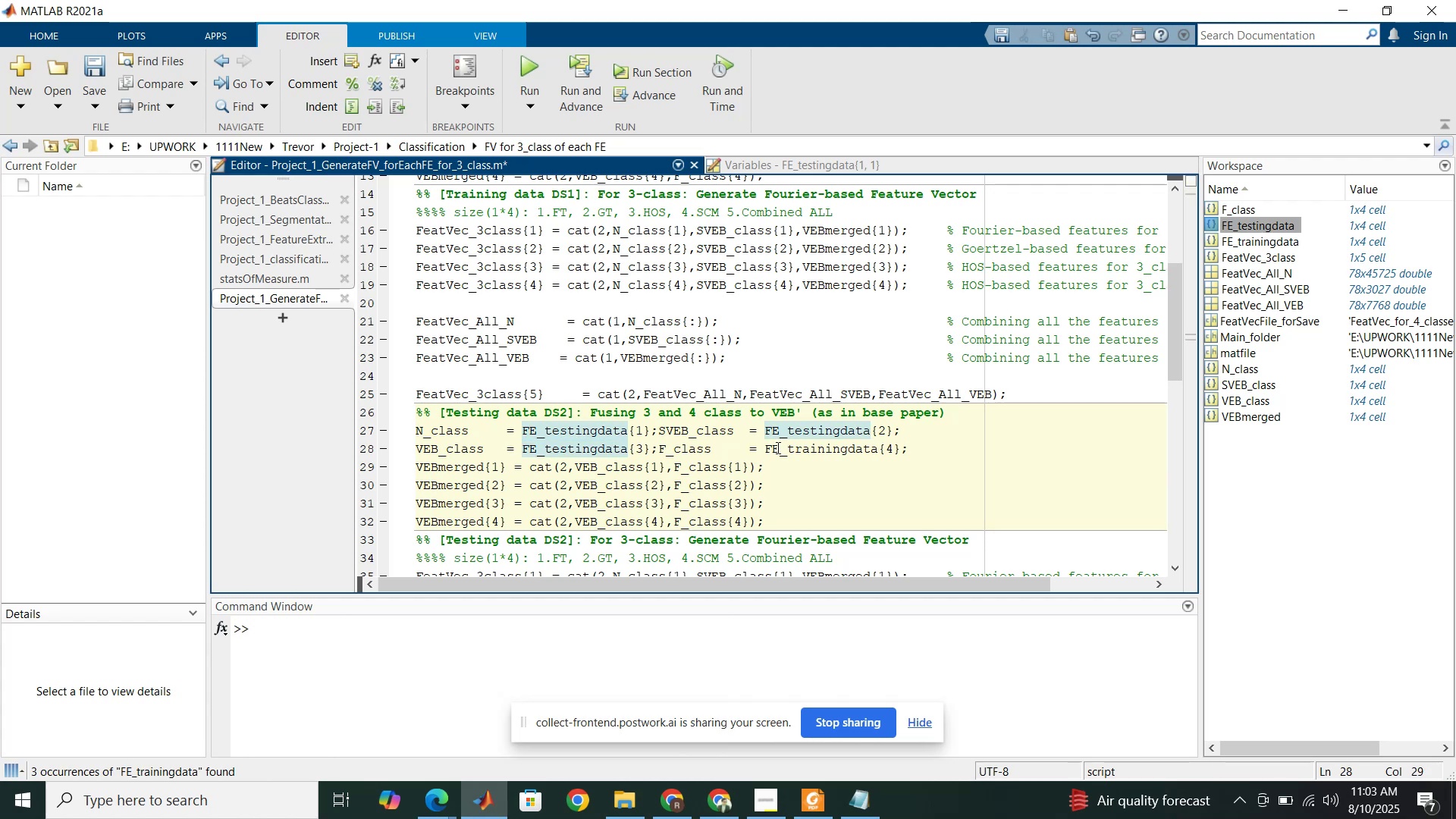 
left_click_drag(start_coordinate=[767, 447], to_coordinate=[877, 450])
 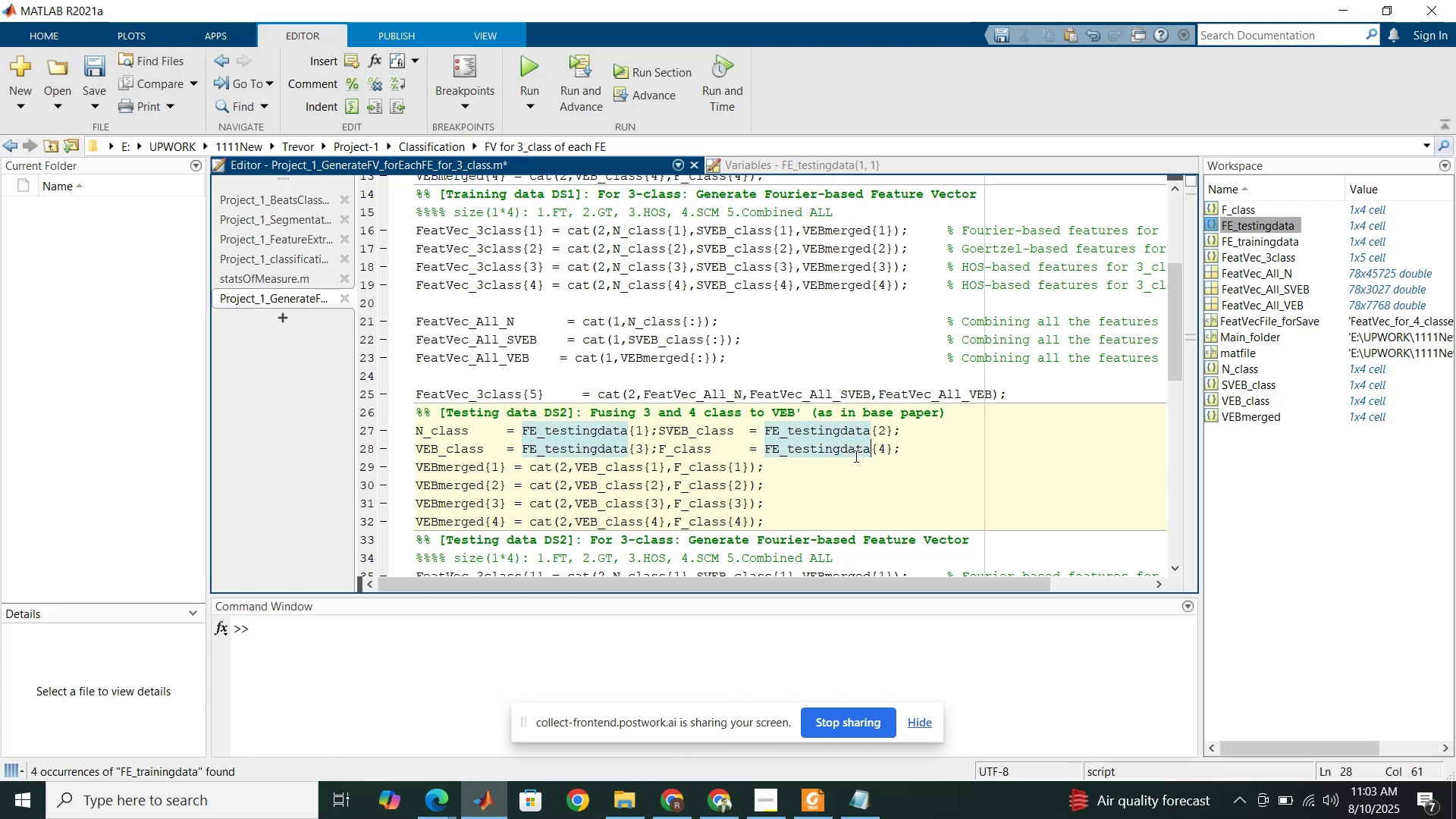 
key(Control+V)
 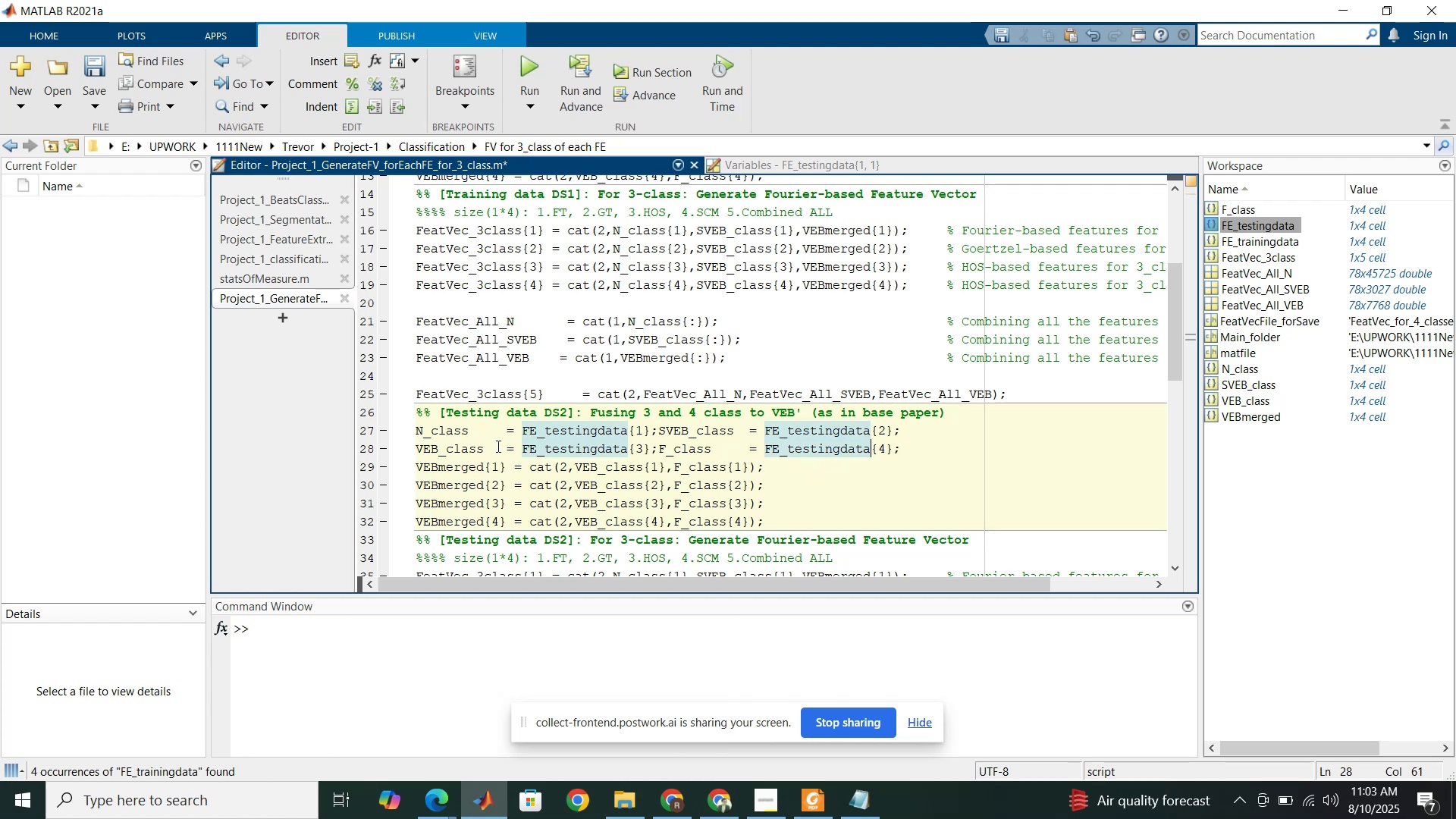 
left_click([471, 433])
 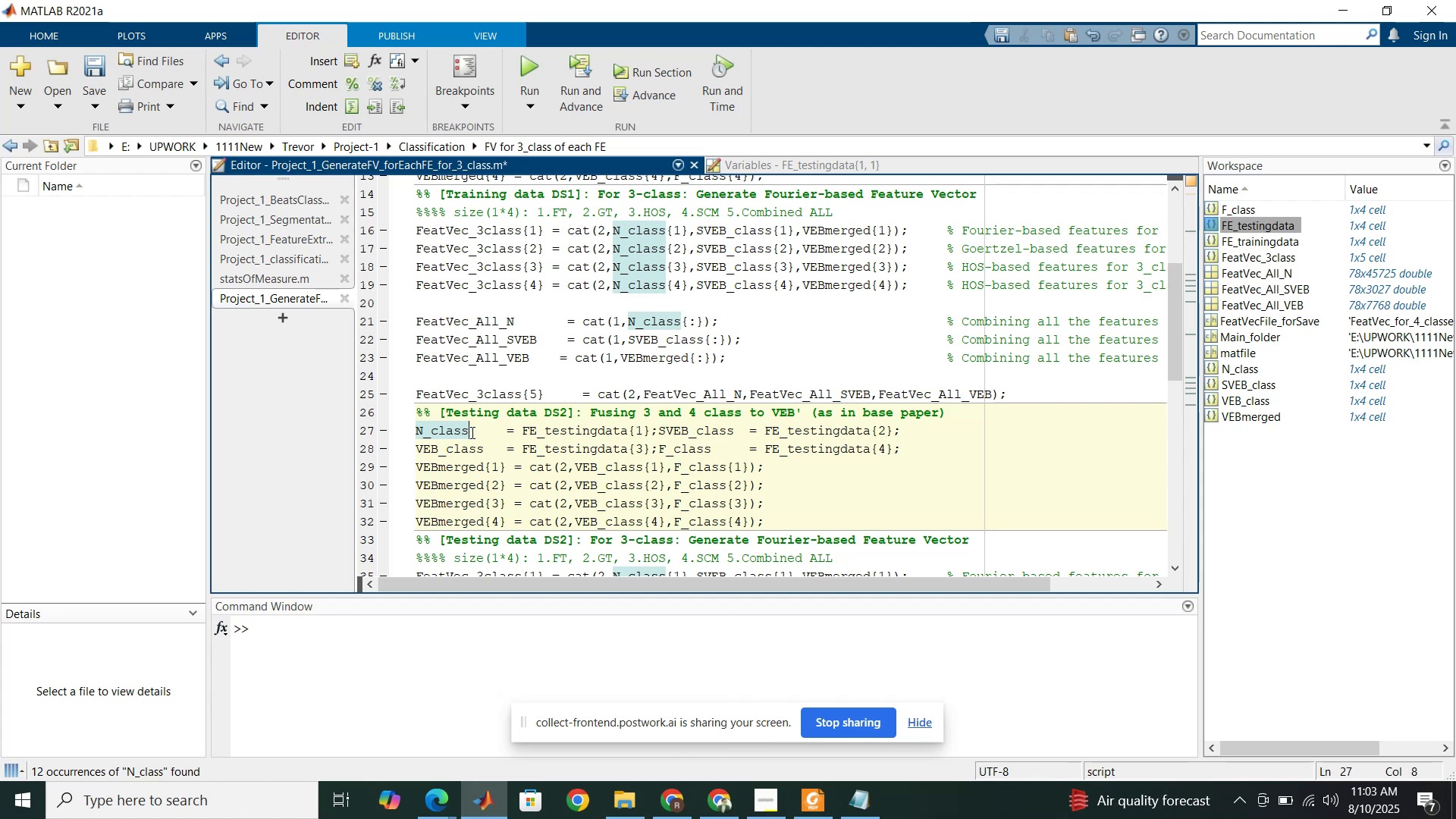 
wait(18.13)
 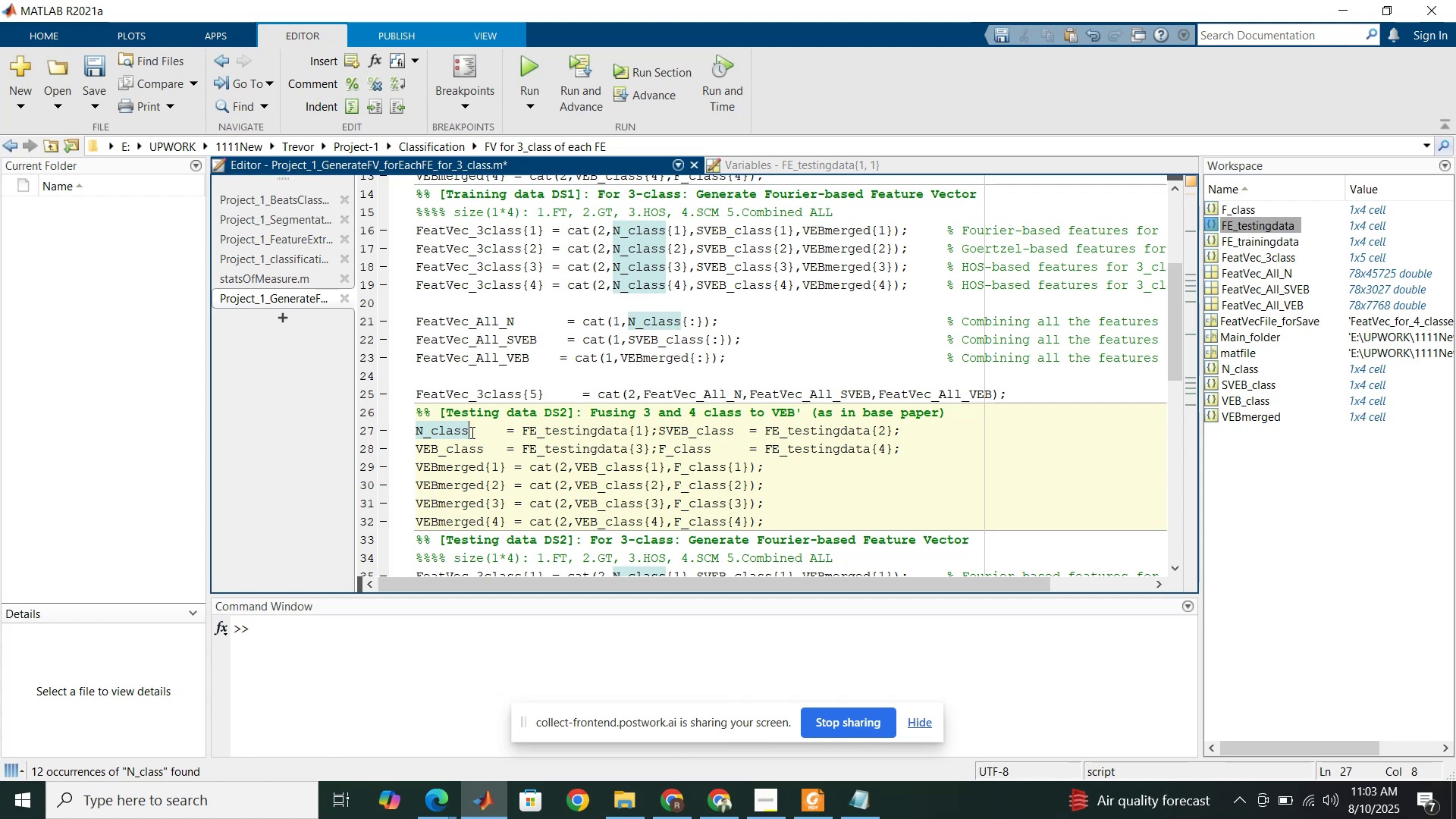 
left_click([419, 434])
 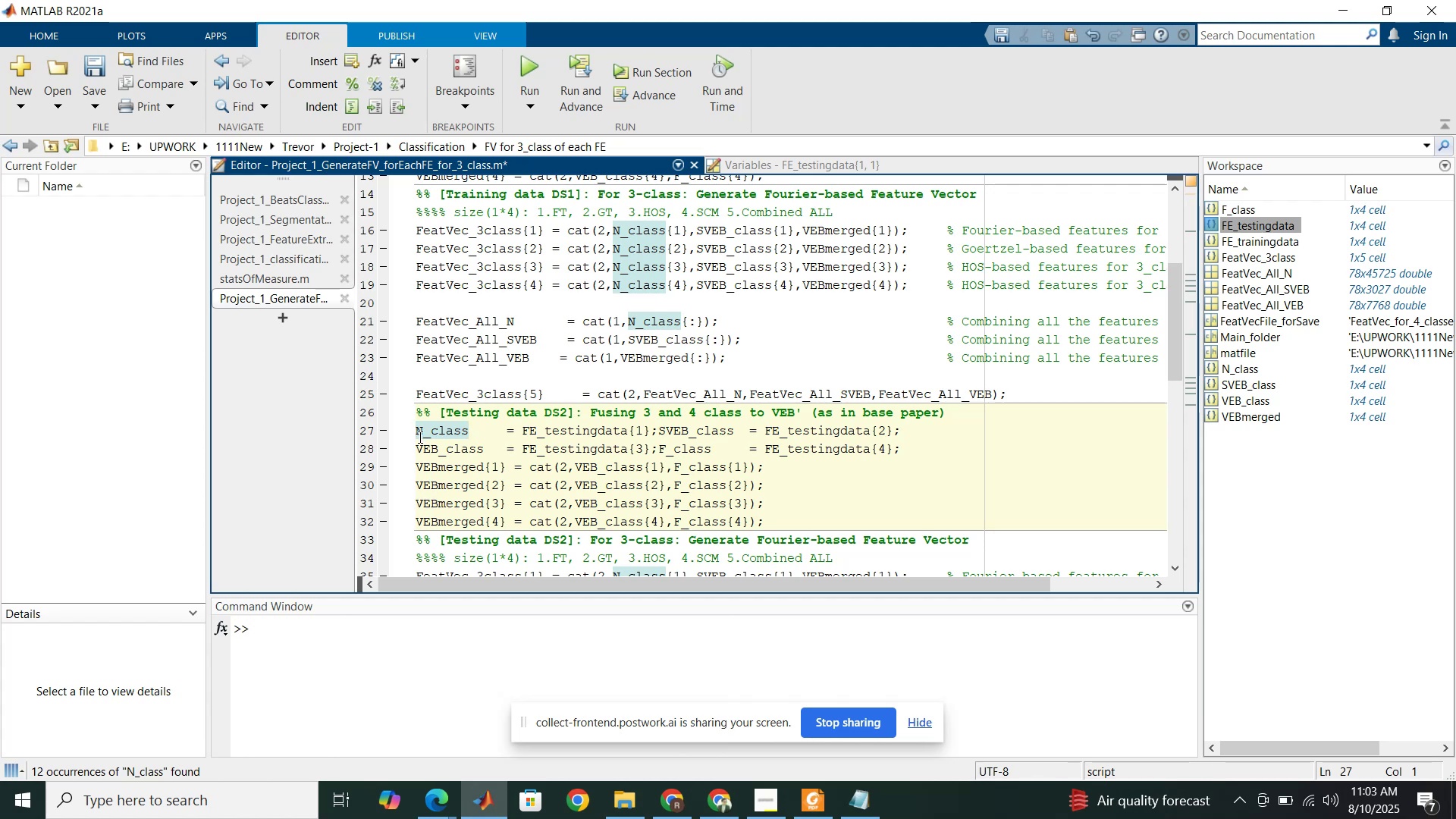 
key(Enter)
 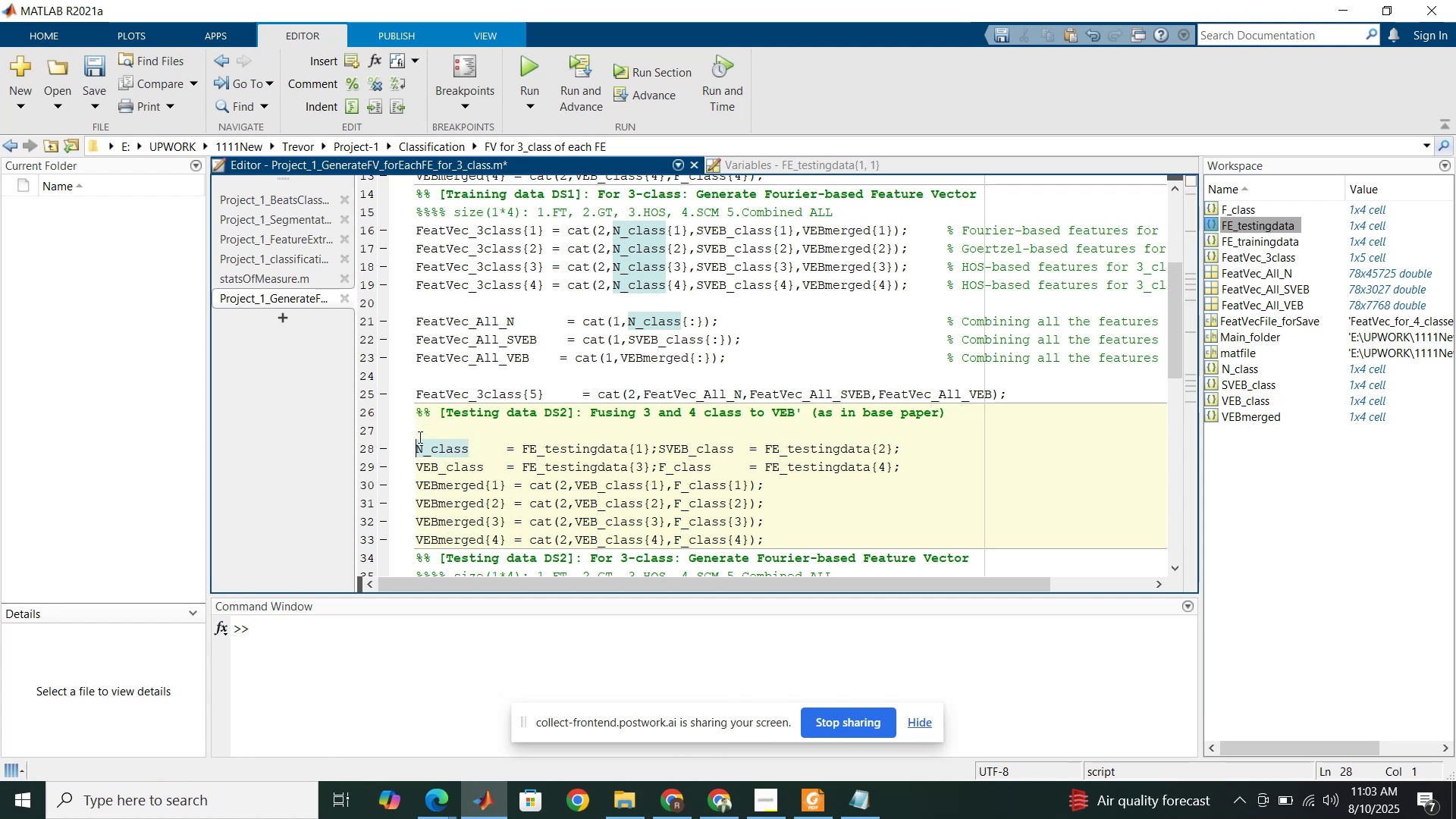 
key(Enter)
 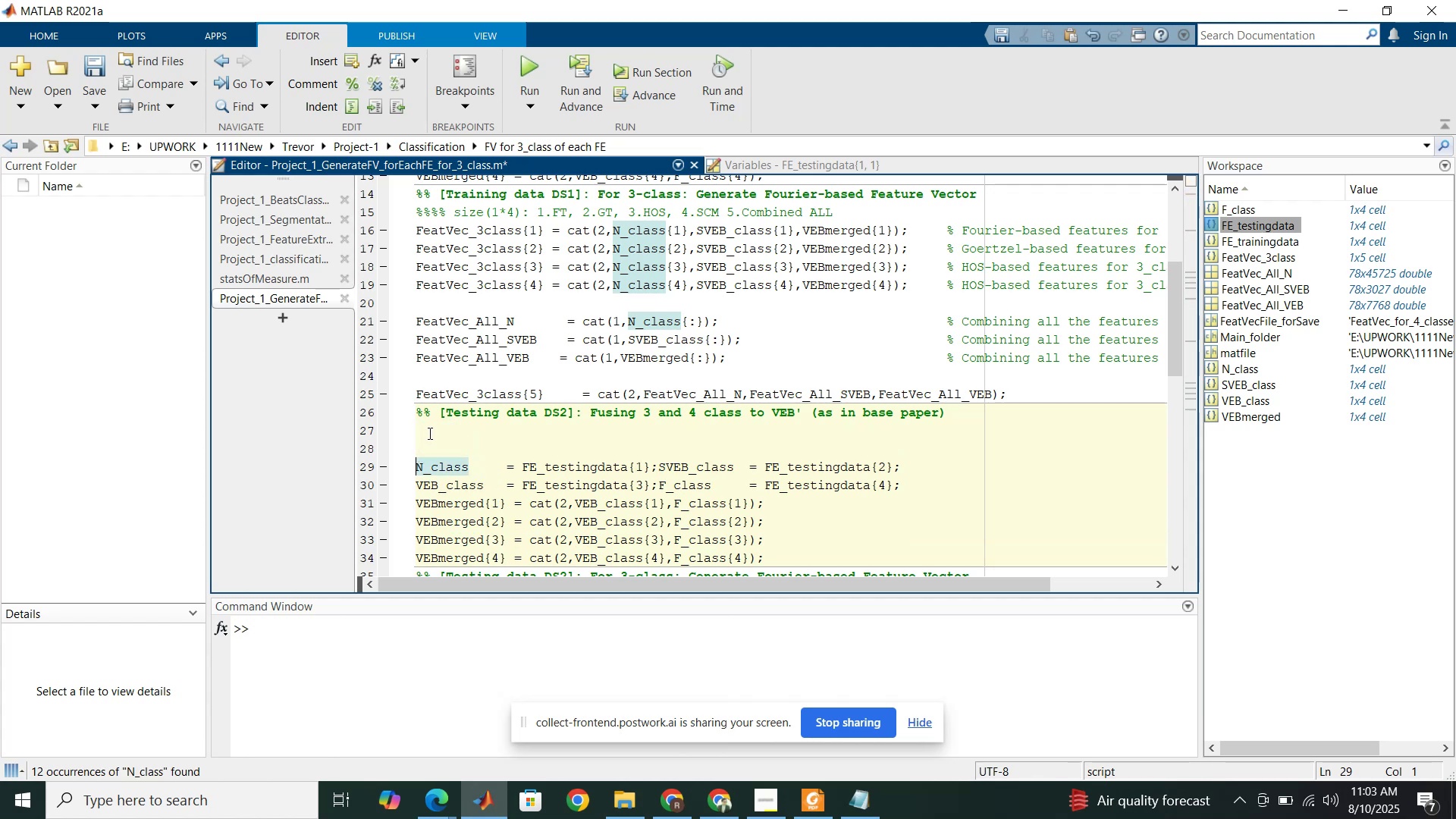 
left_click([428, 433])
 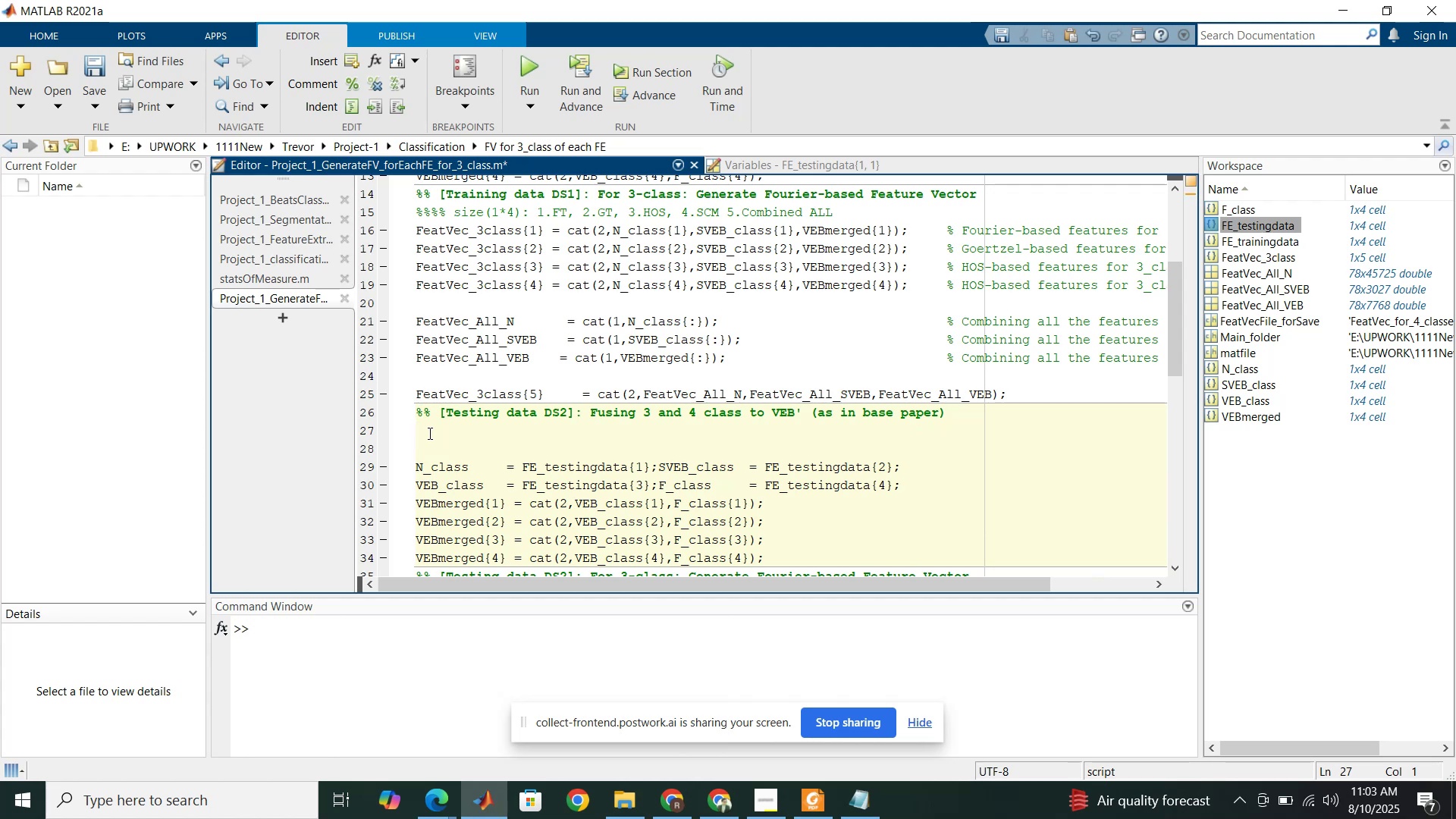 
type(N_class = {};SVEB_class)
 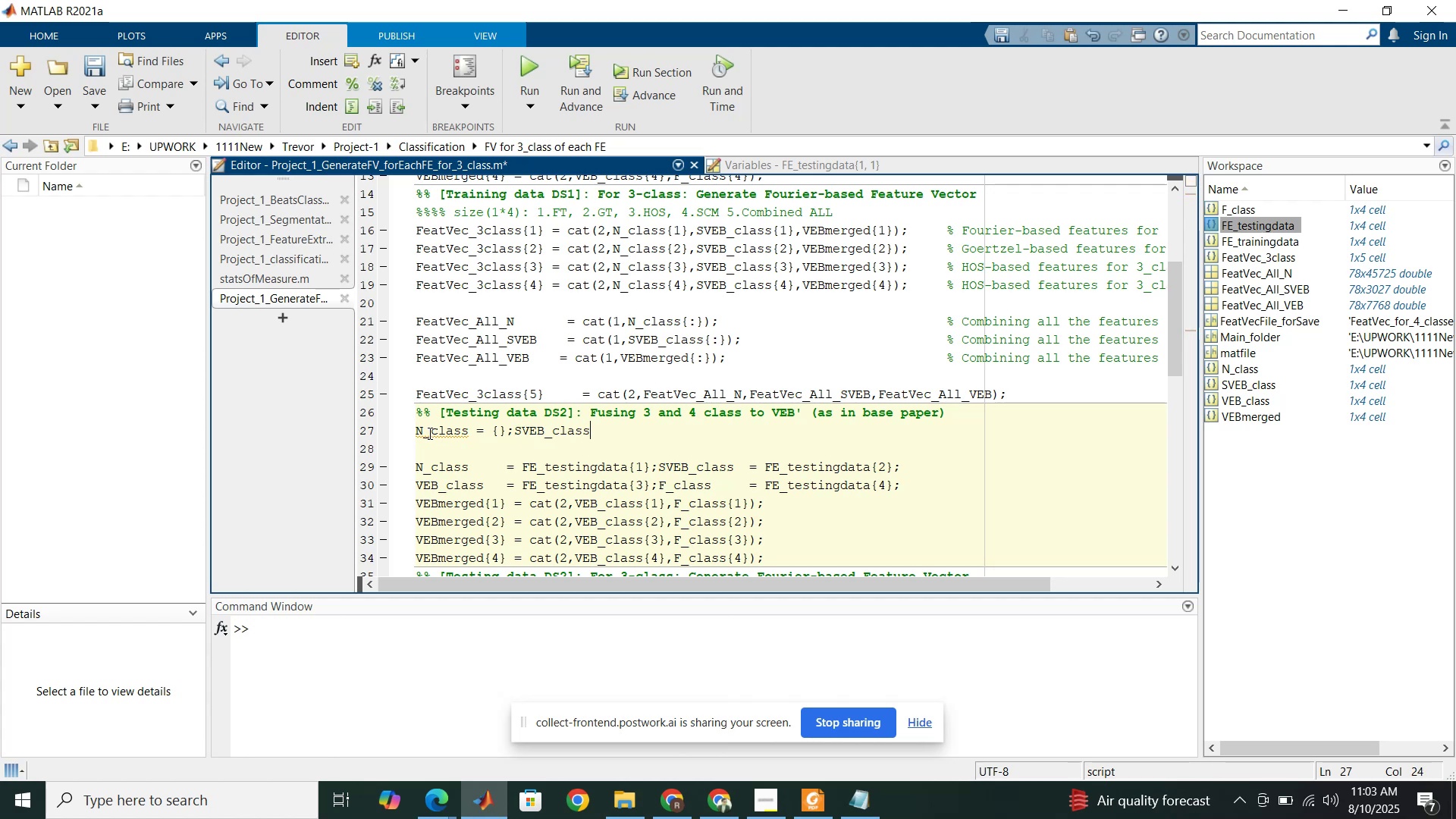 
type(={};VEB_class={};F_class{};)
 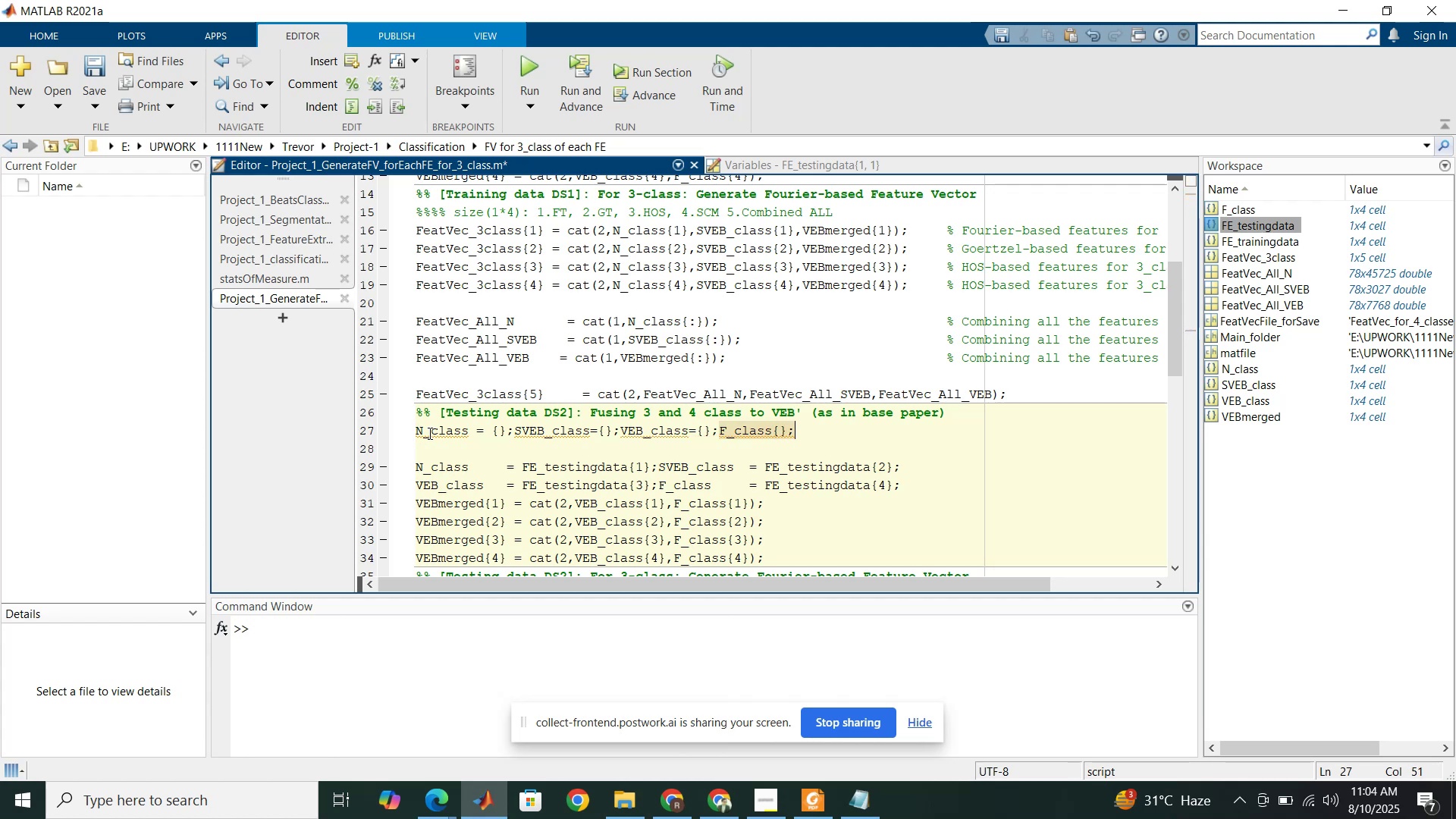 
left_click([456, 452])
 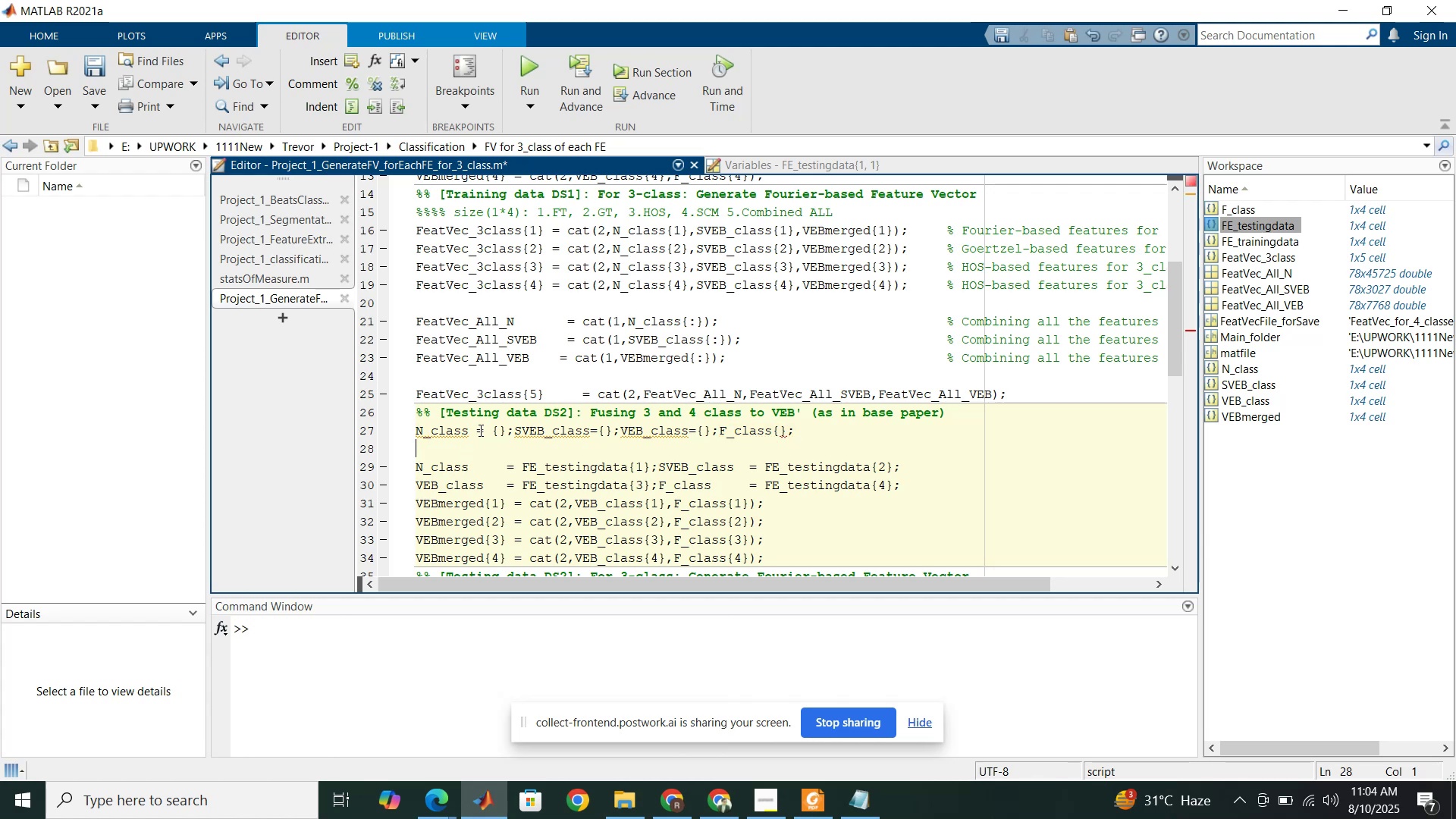 
double_click([479, 430])
 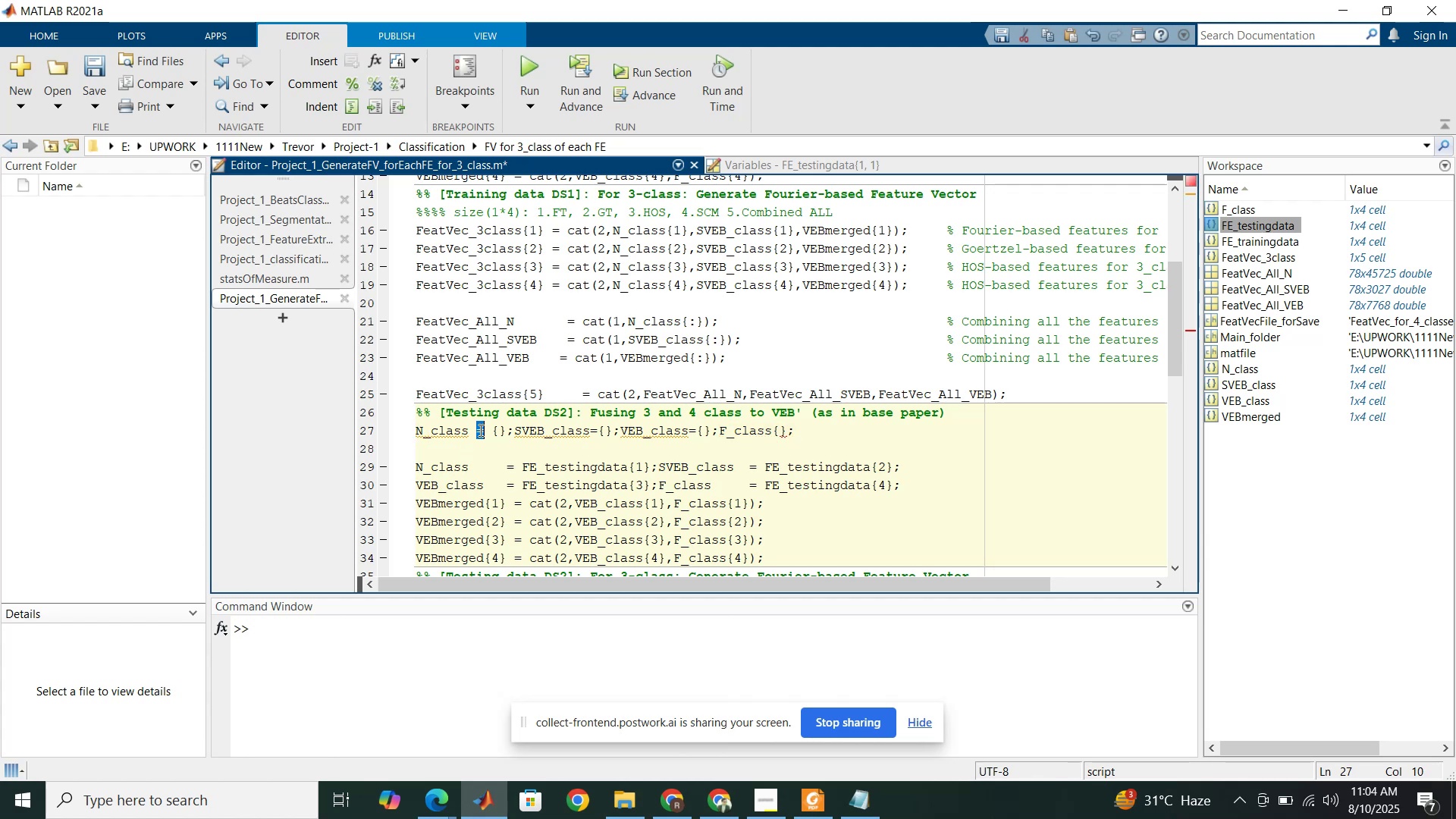 
triple_click([479, 430])
 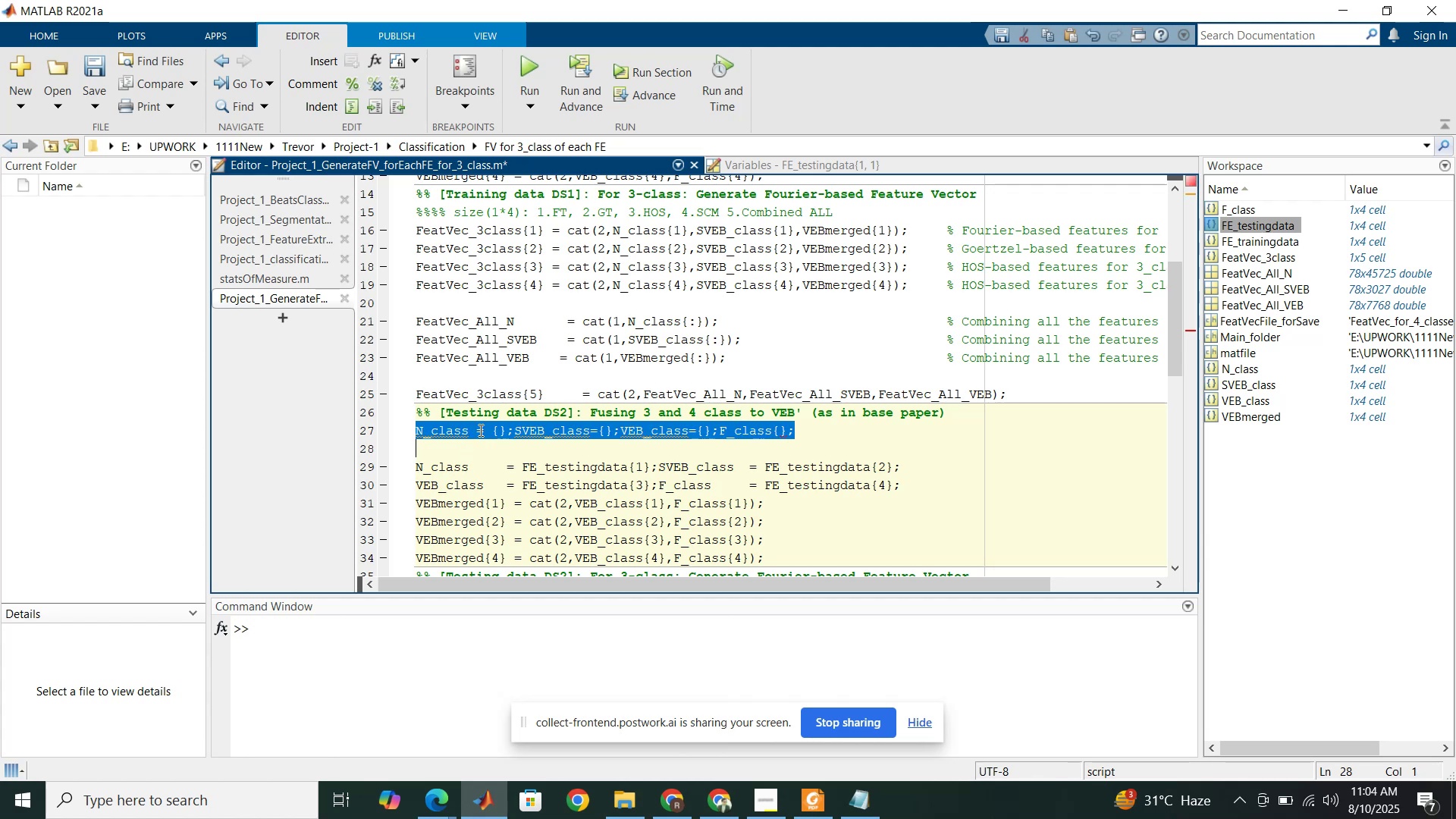 
key(Control+C)
 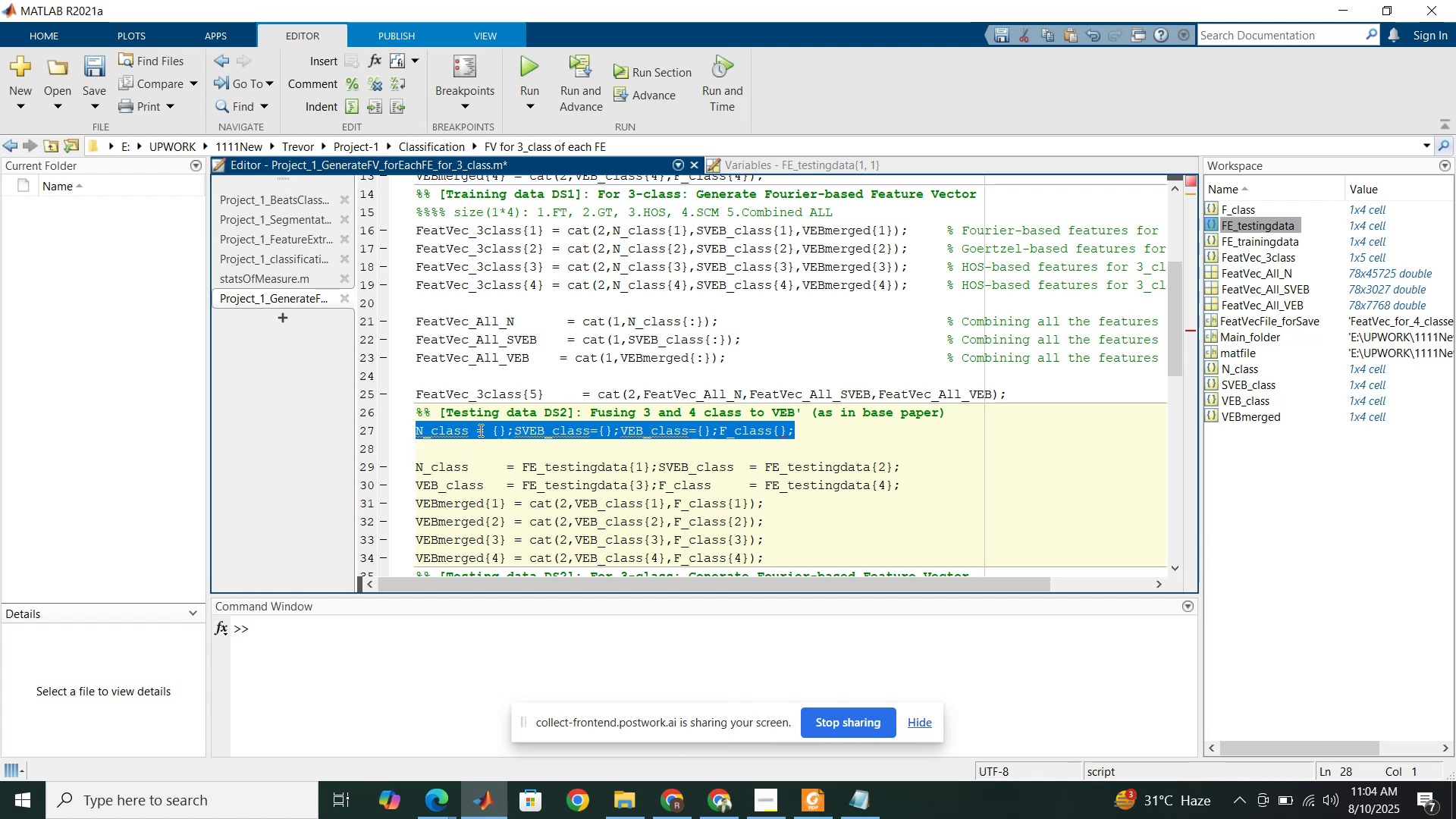 
scroll: coordinate [479, 430], scroll_direction: up, amount: 5.0
 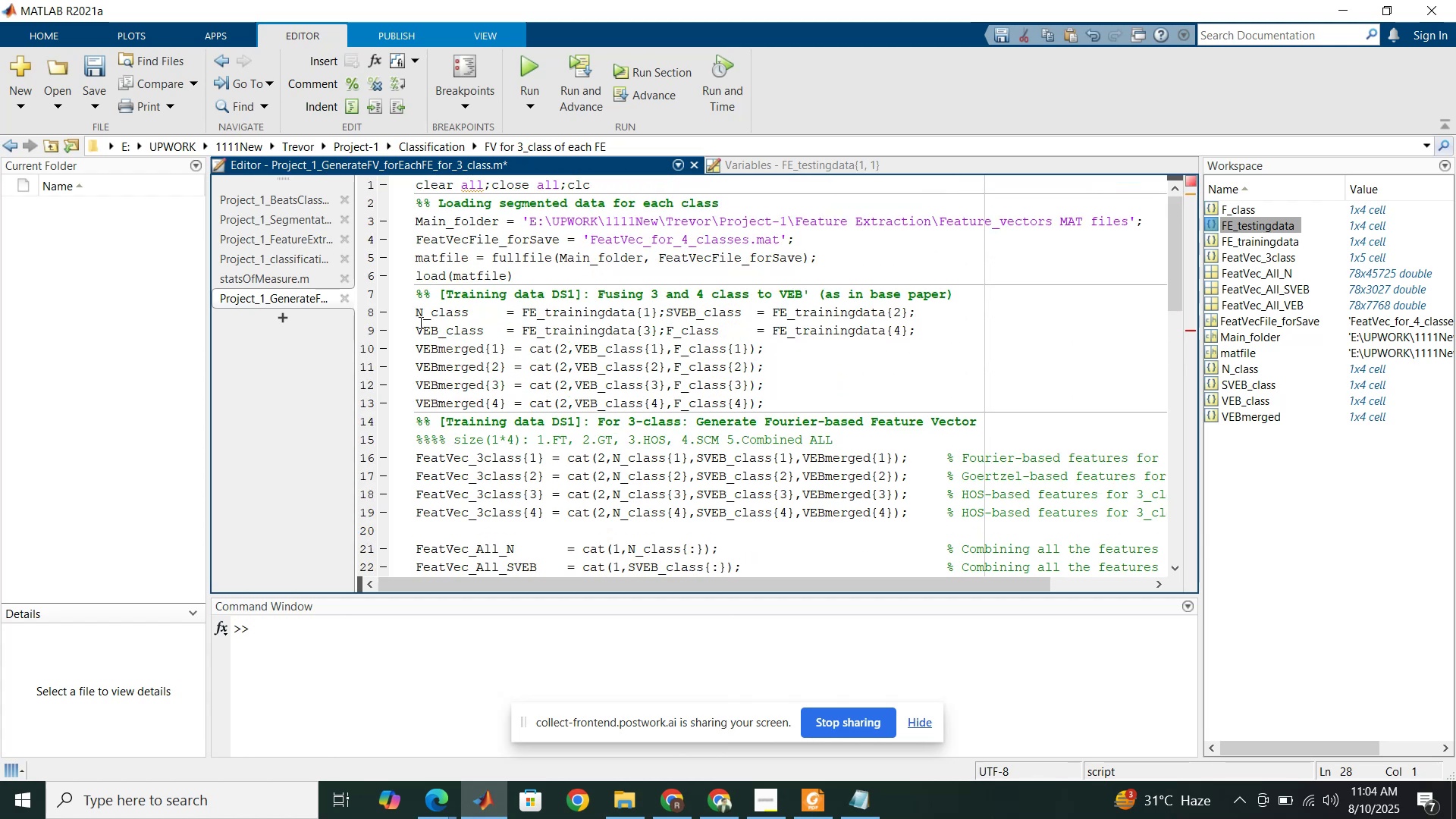 
left_click([416, 317])
 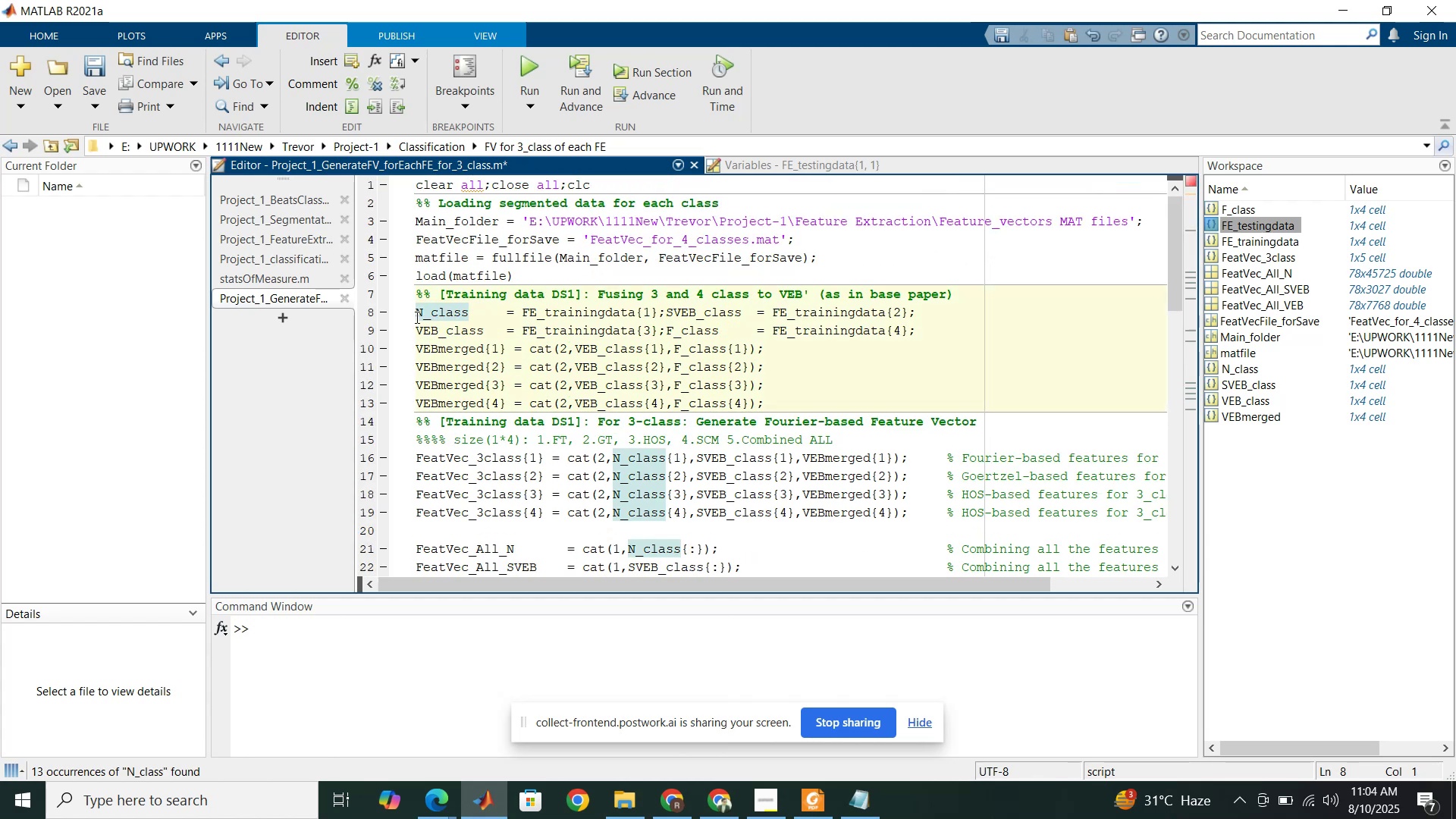 
key(Enter)
 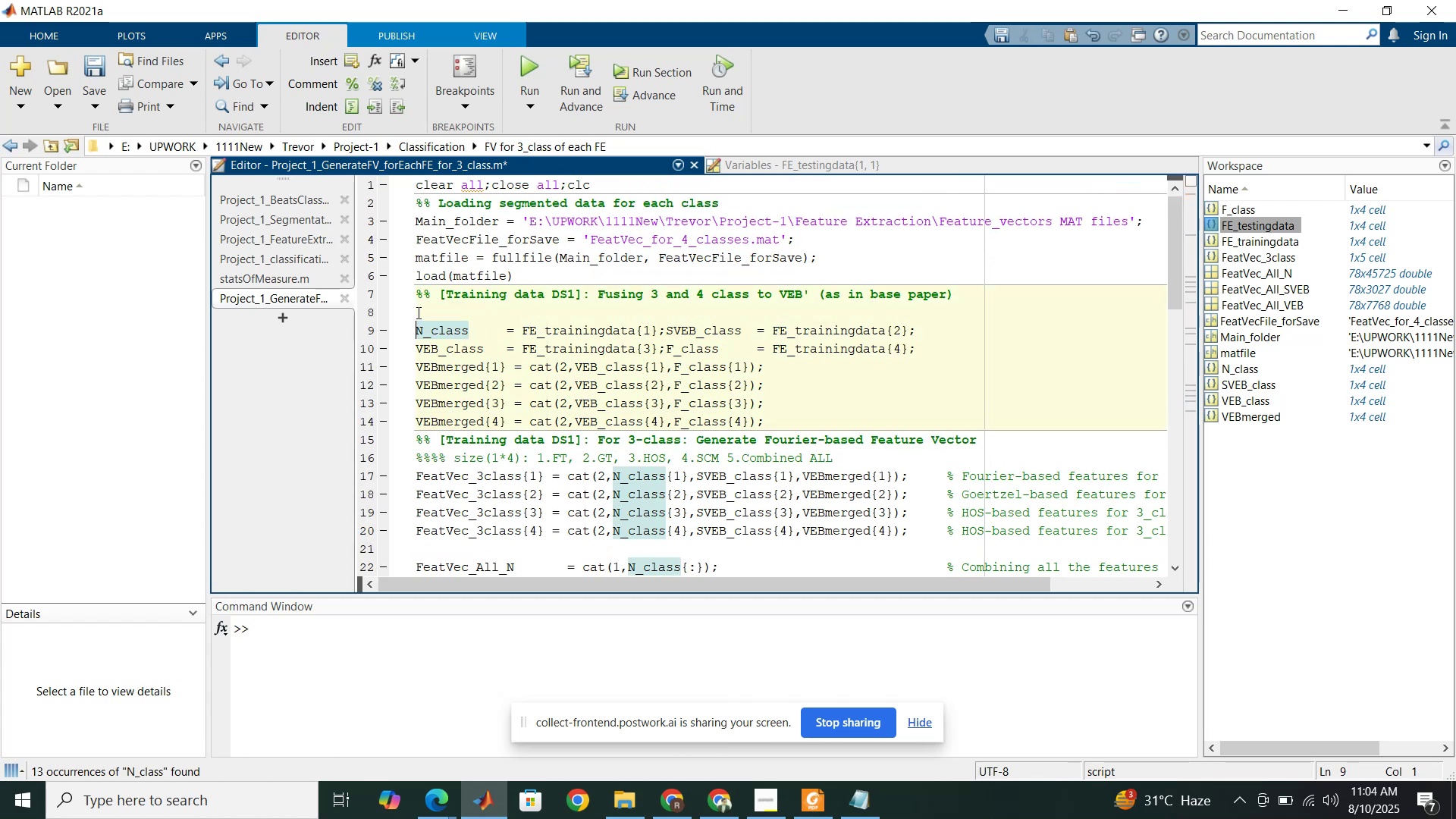 
left_click([417, 312])
 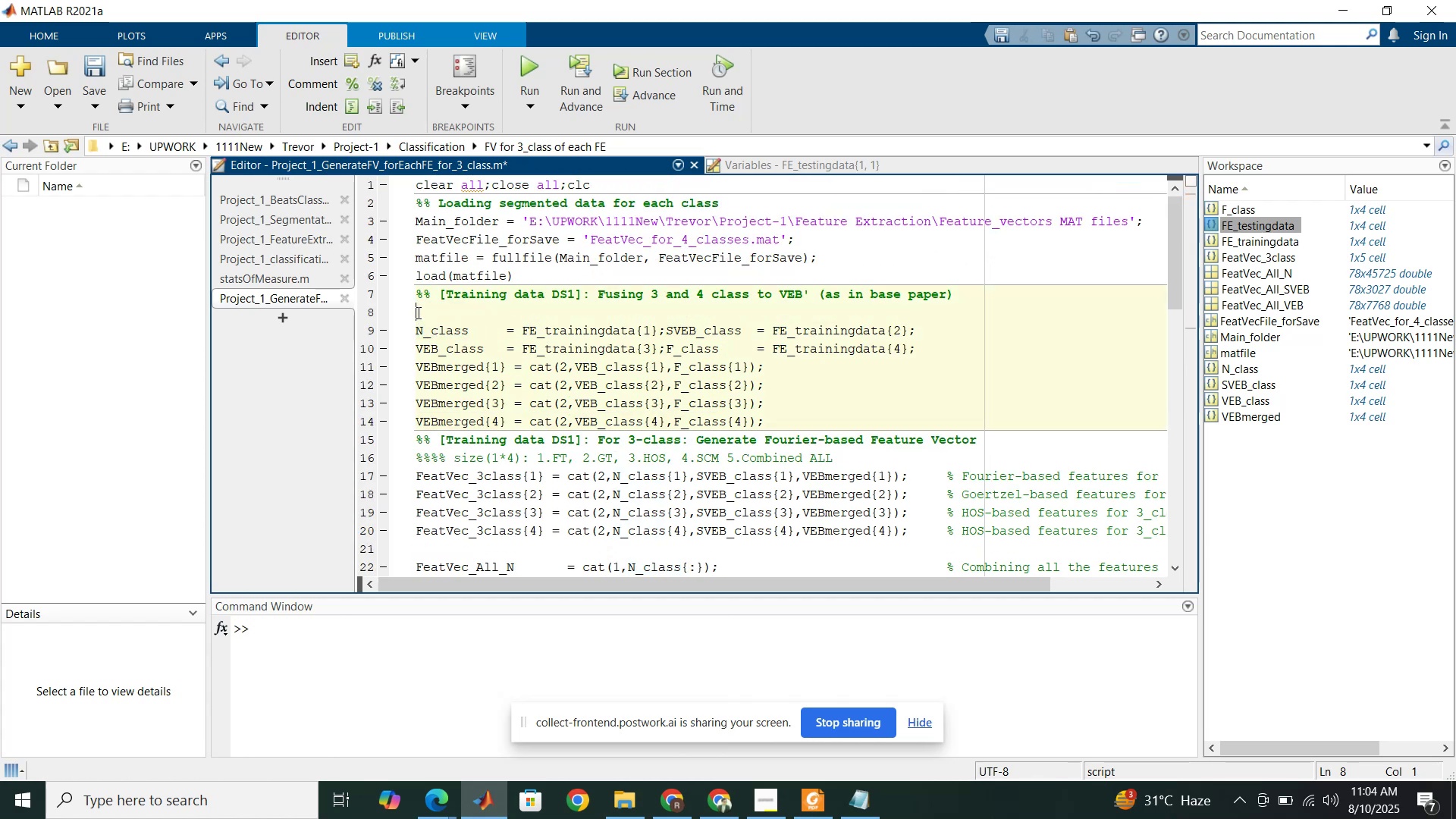 
key(Control+V)
 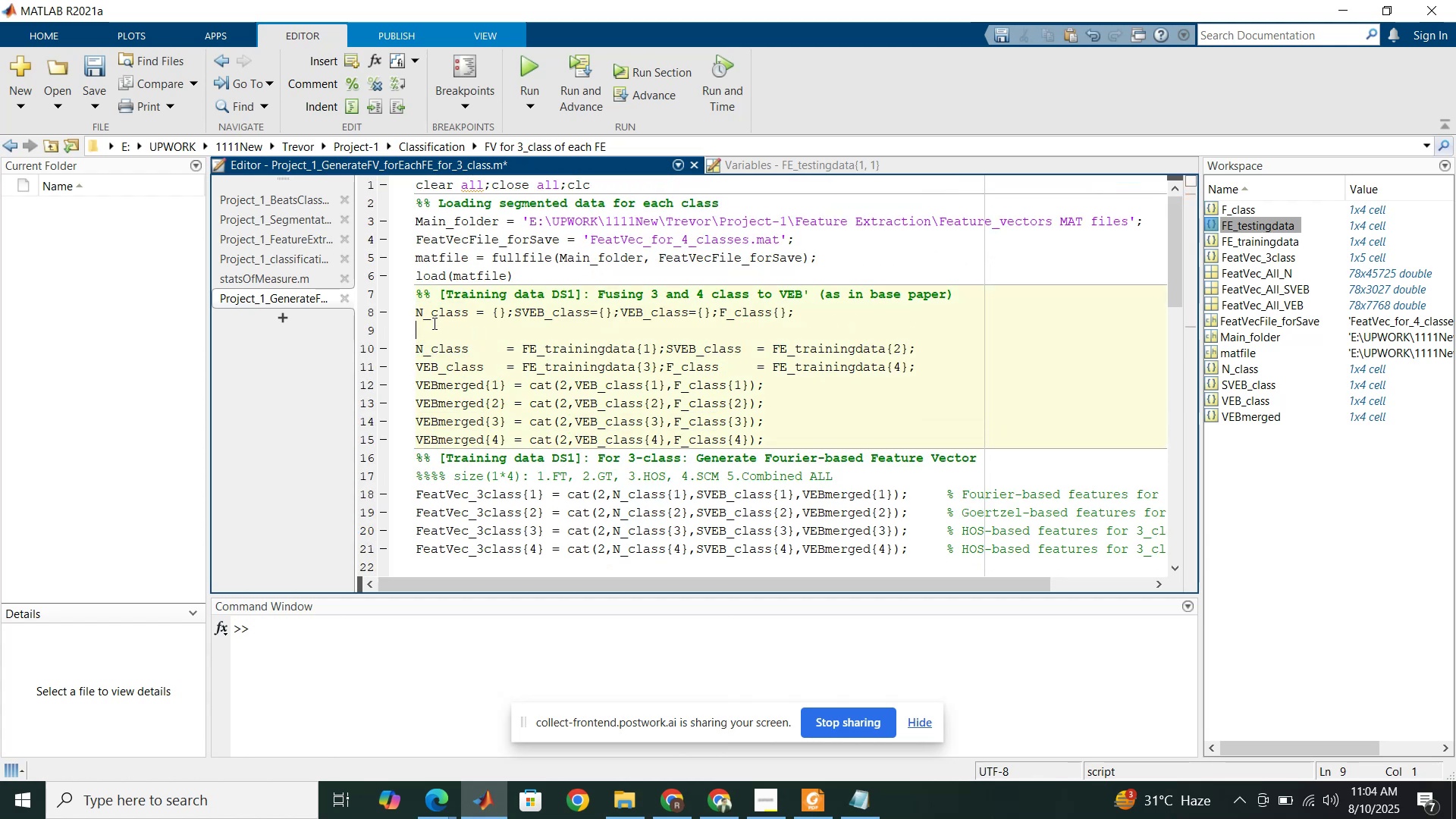 
key(Delete)
 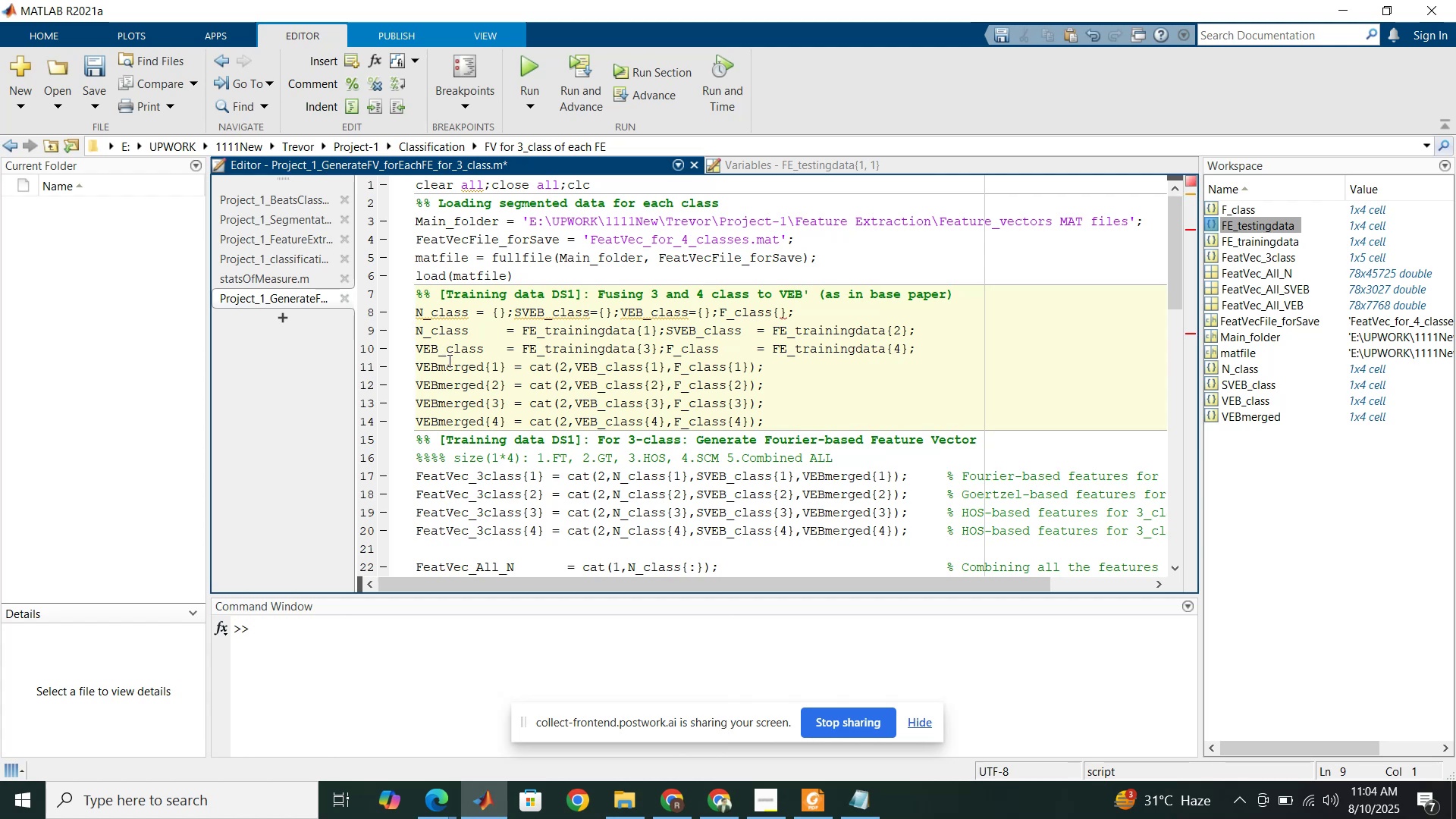 
wait(5.19)
 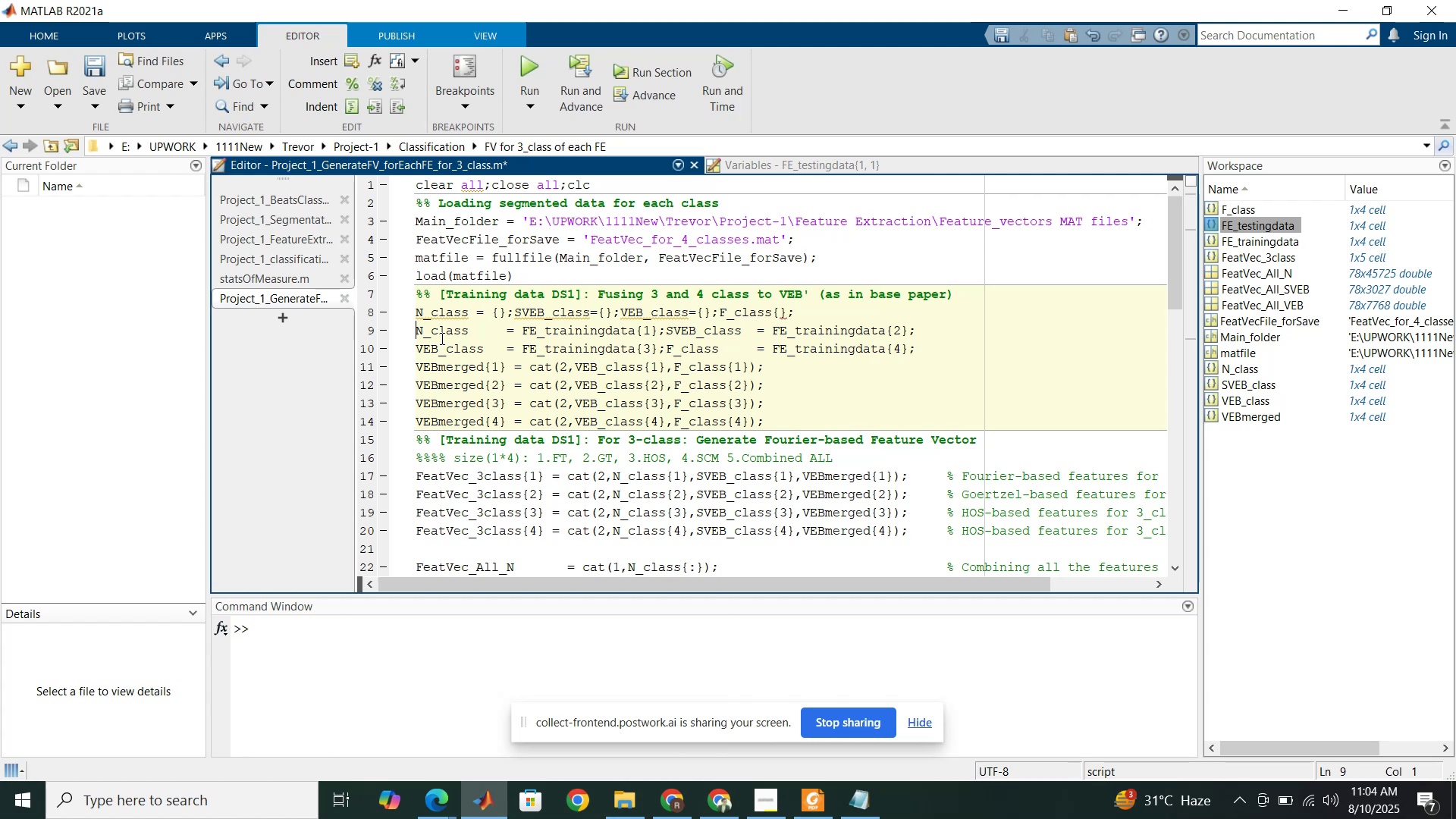 
scroll: coordinate [448, 366], scroll_direction: down, amount: 5.0
 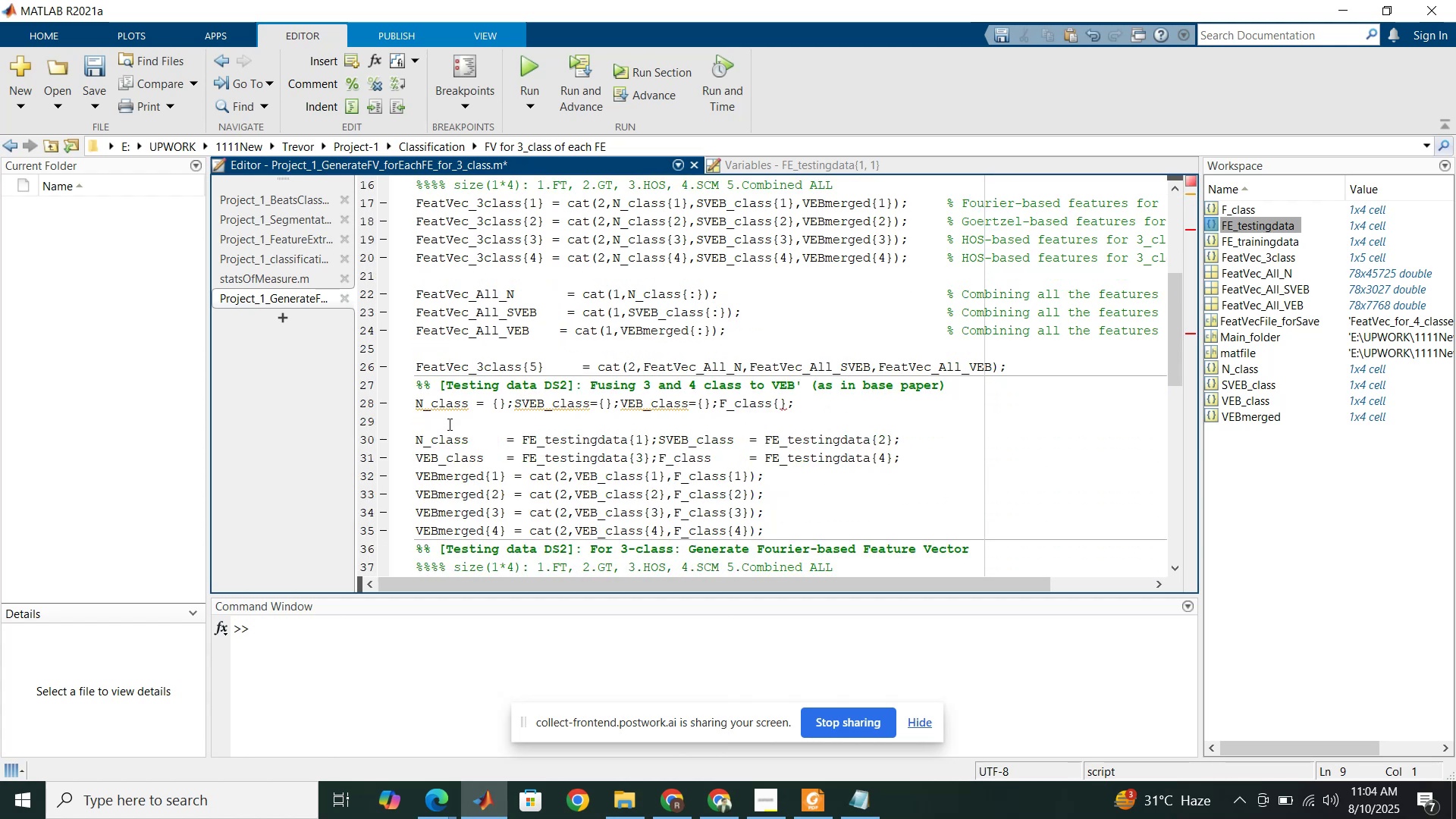 
left_click([449, 425])
 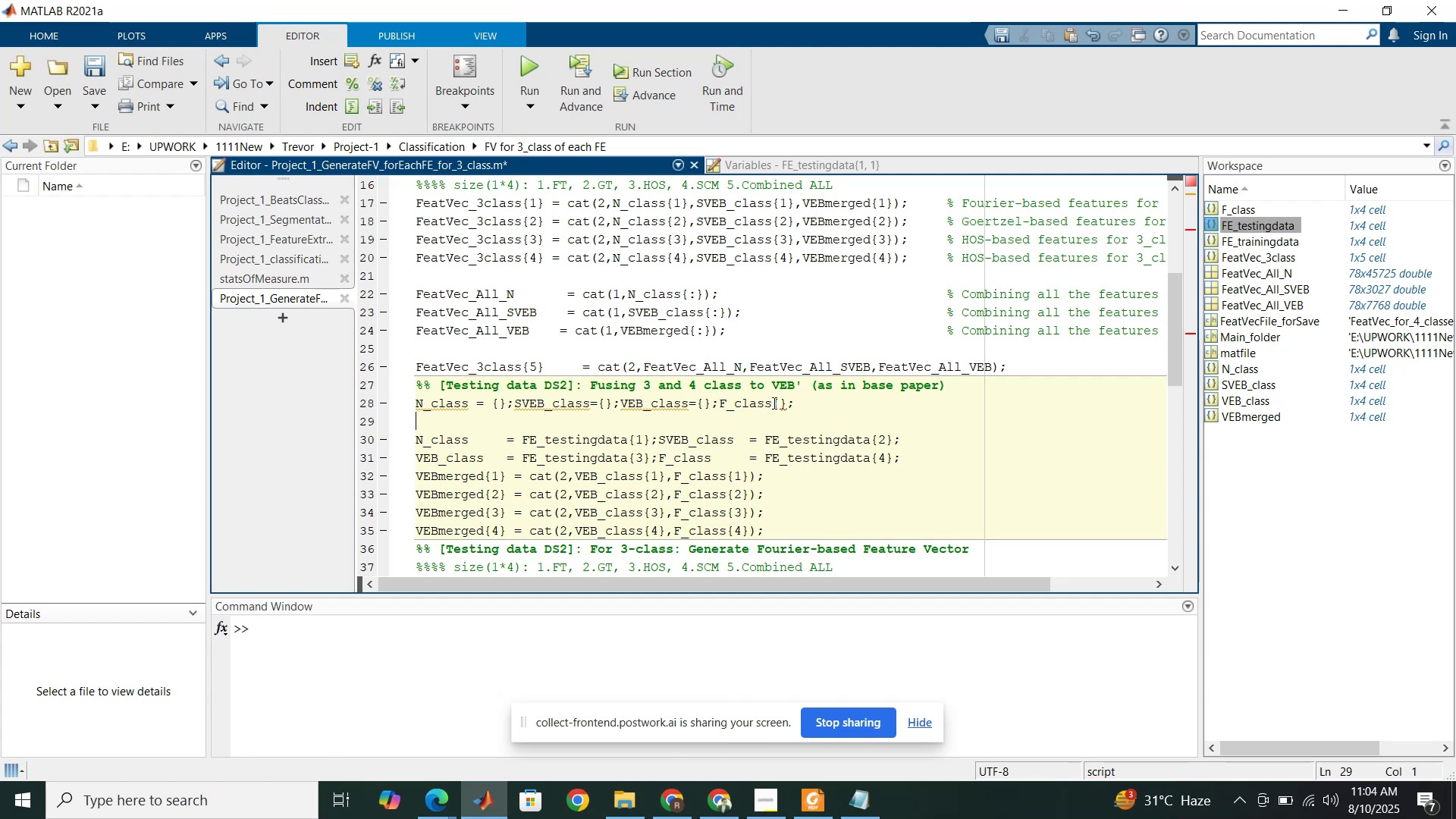 
left_click([786, 403])
 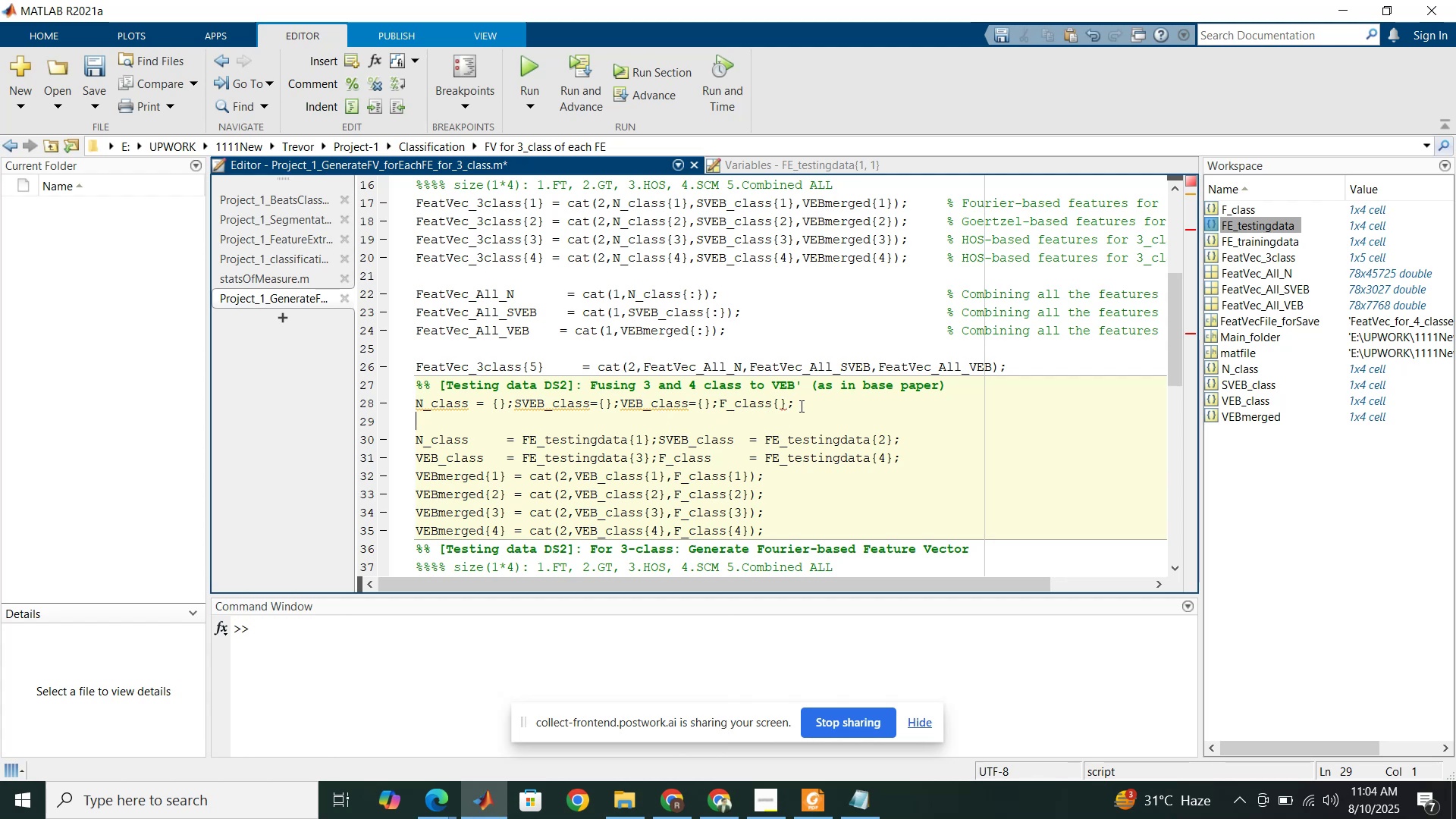 
left_click([801, 406])
 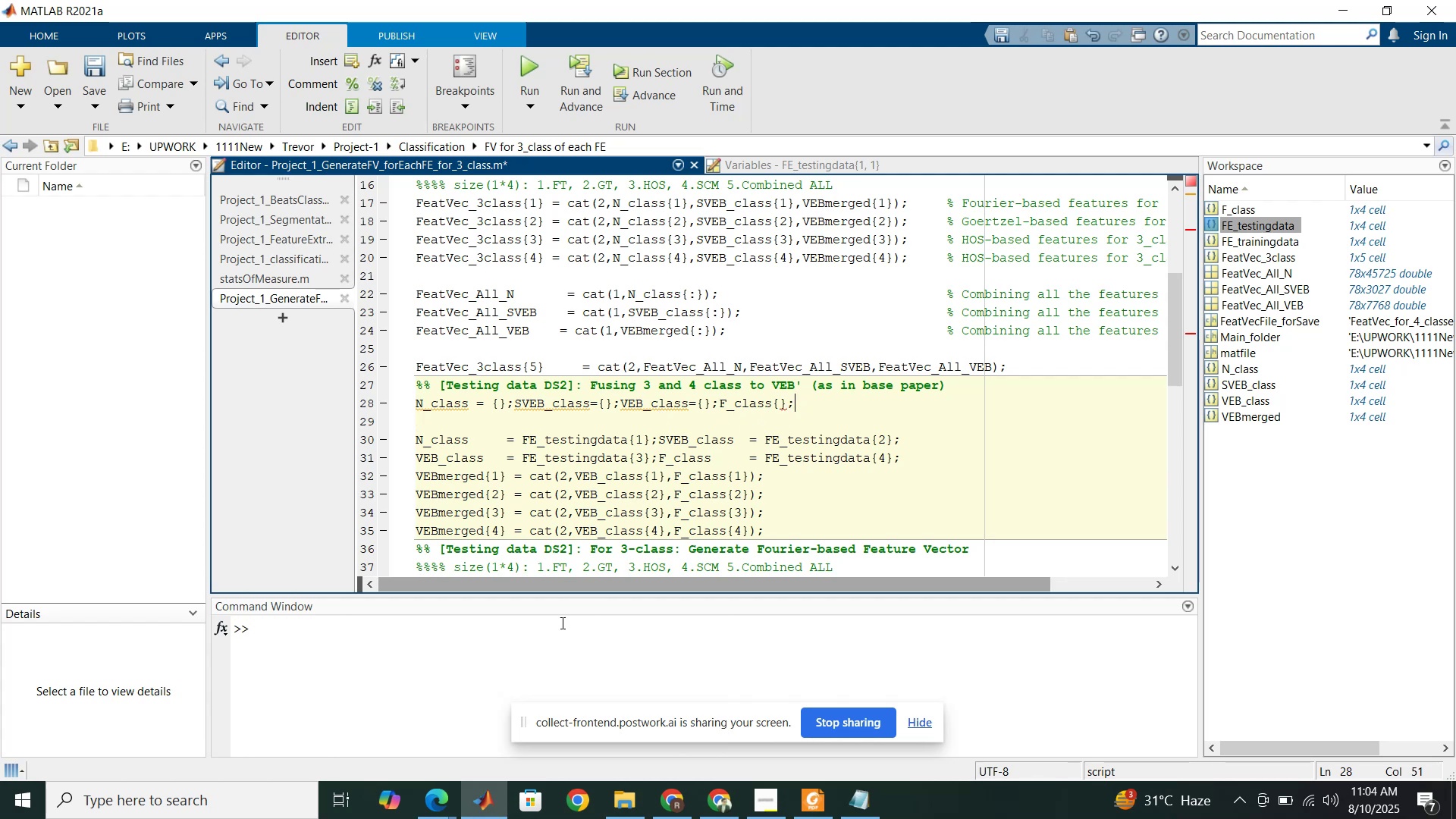 
left_click([540, 656])
 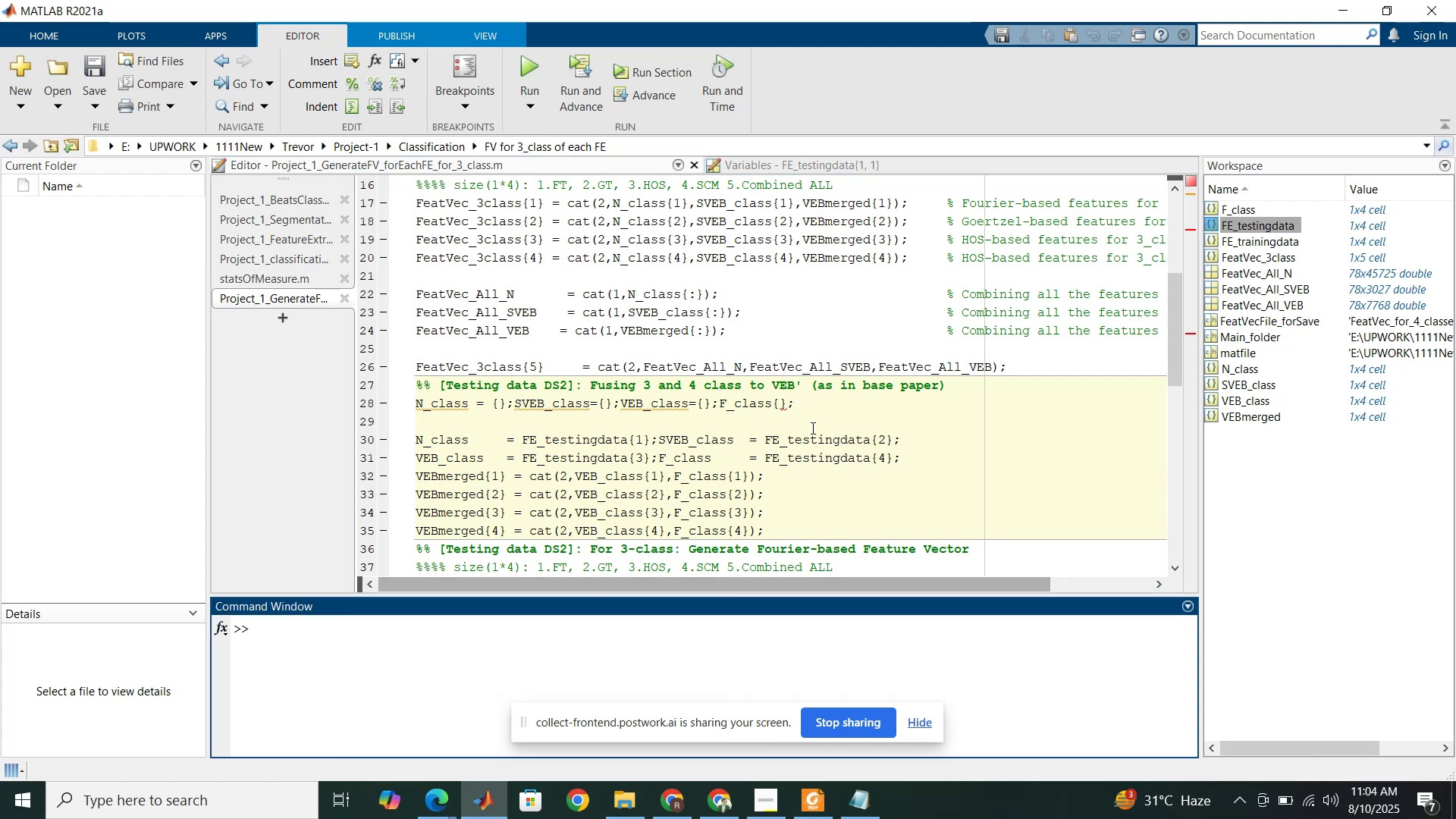 
left_click([825, 410])
 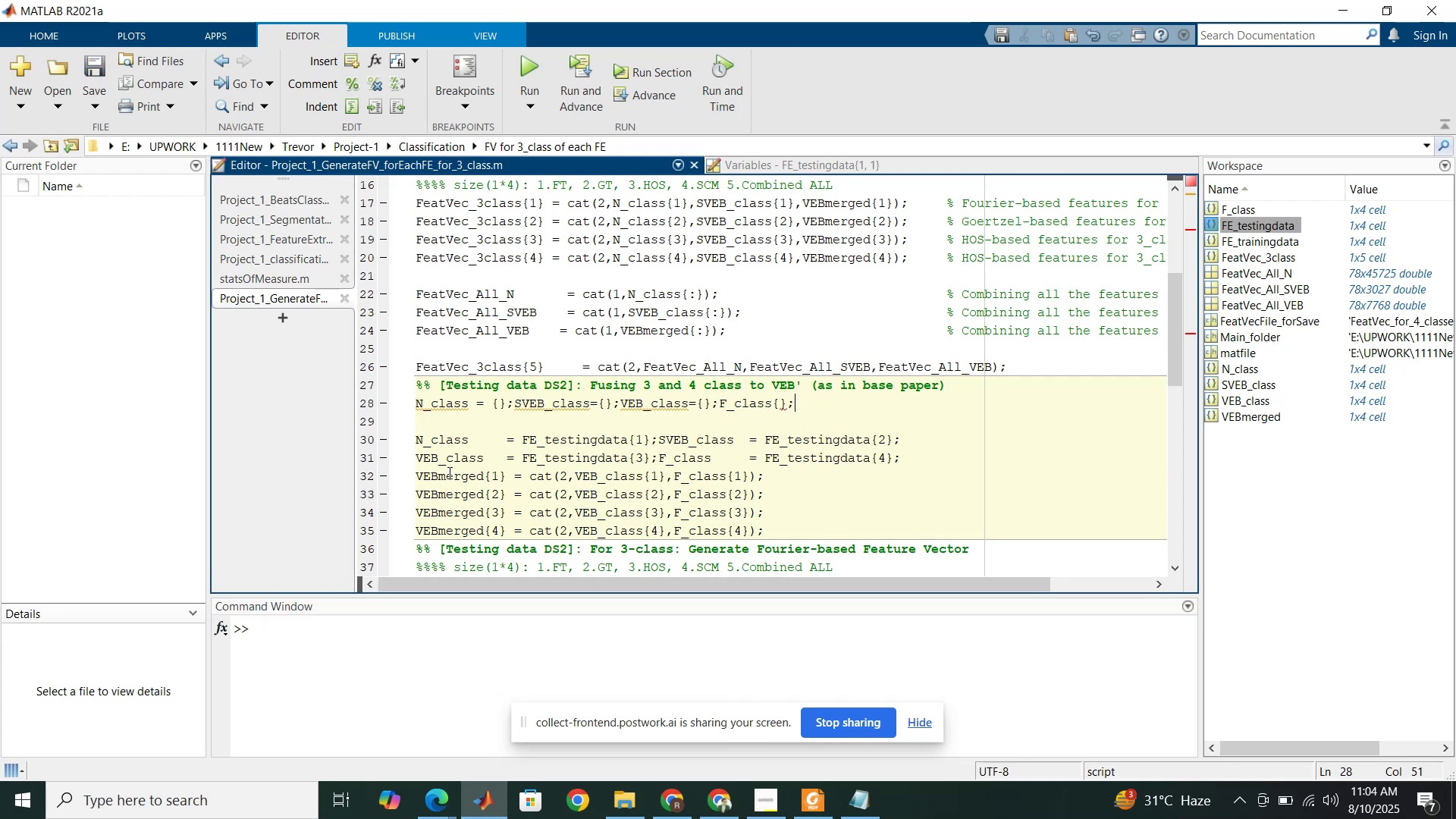 
double_click([448, 472])
 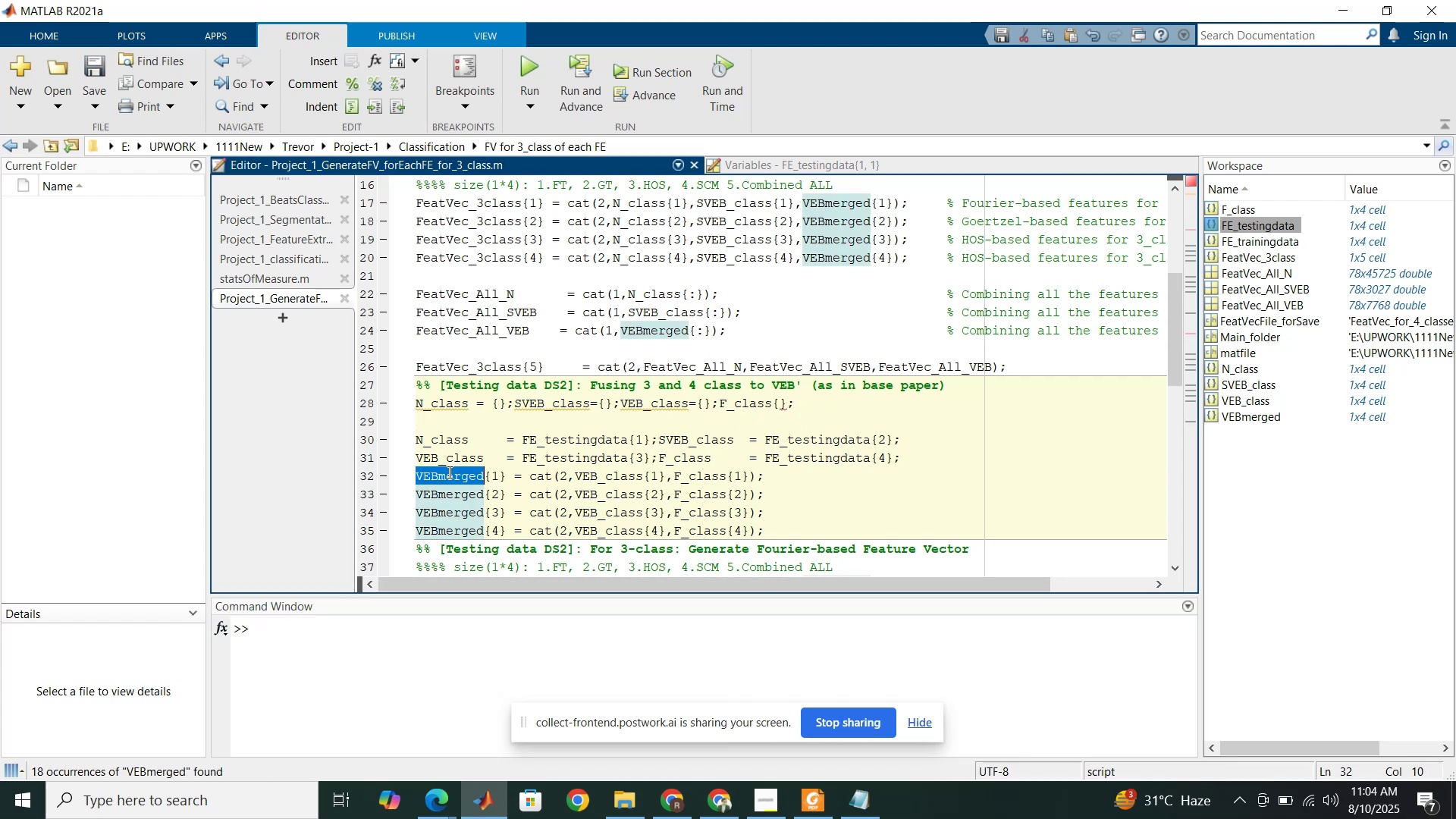 
key(Control+C)
 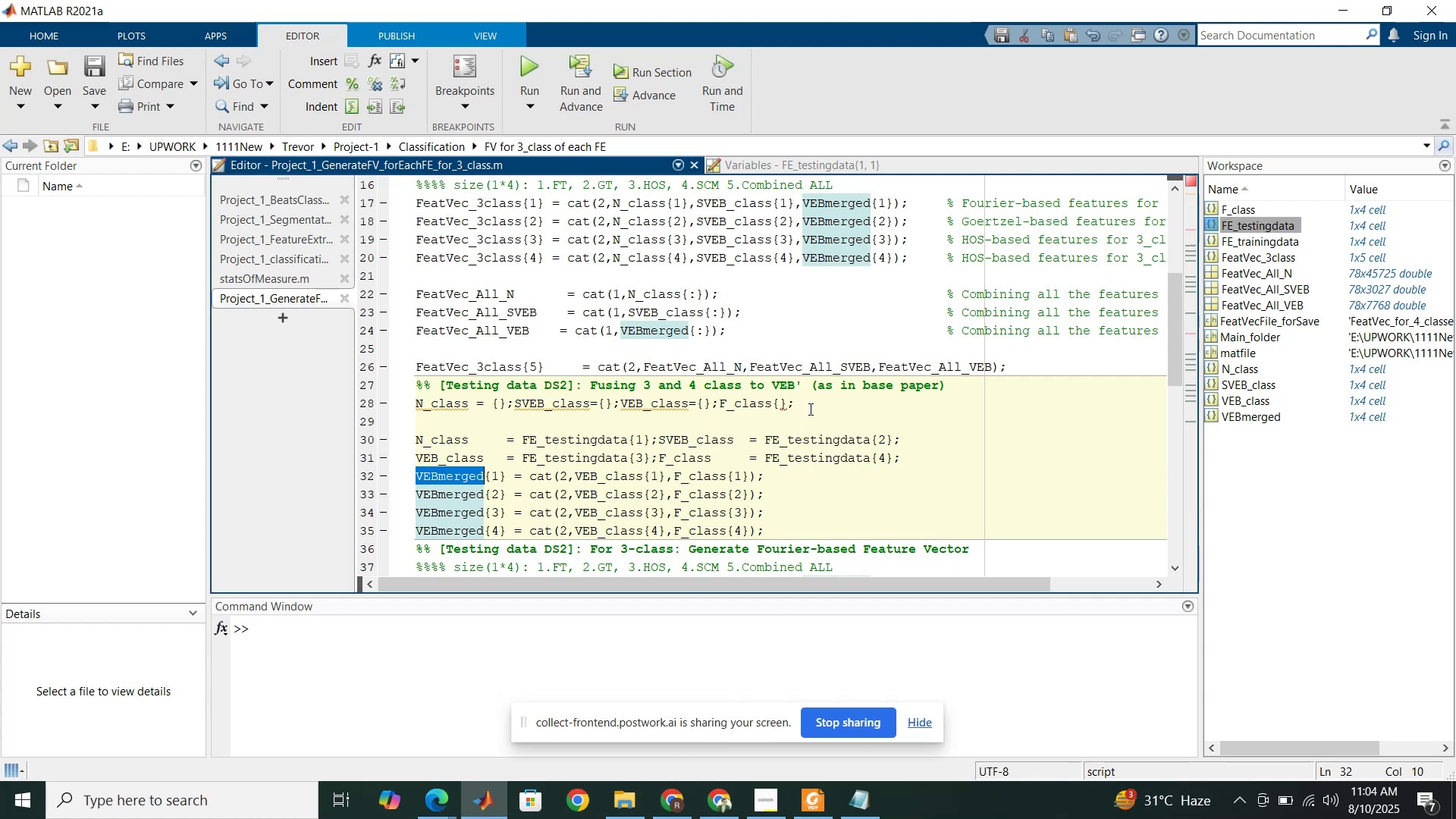 
left_click([809, 404])
 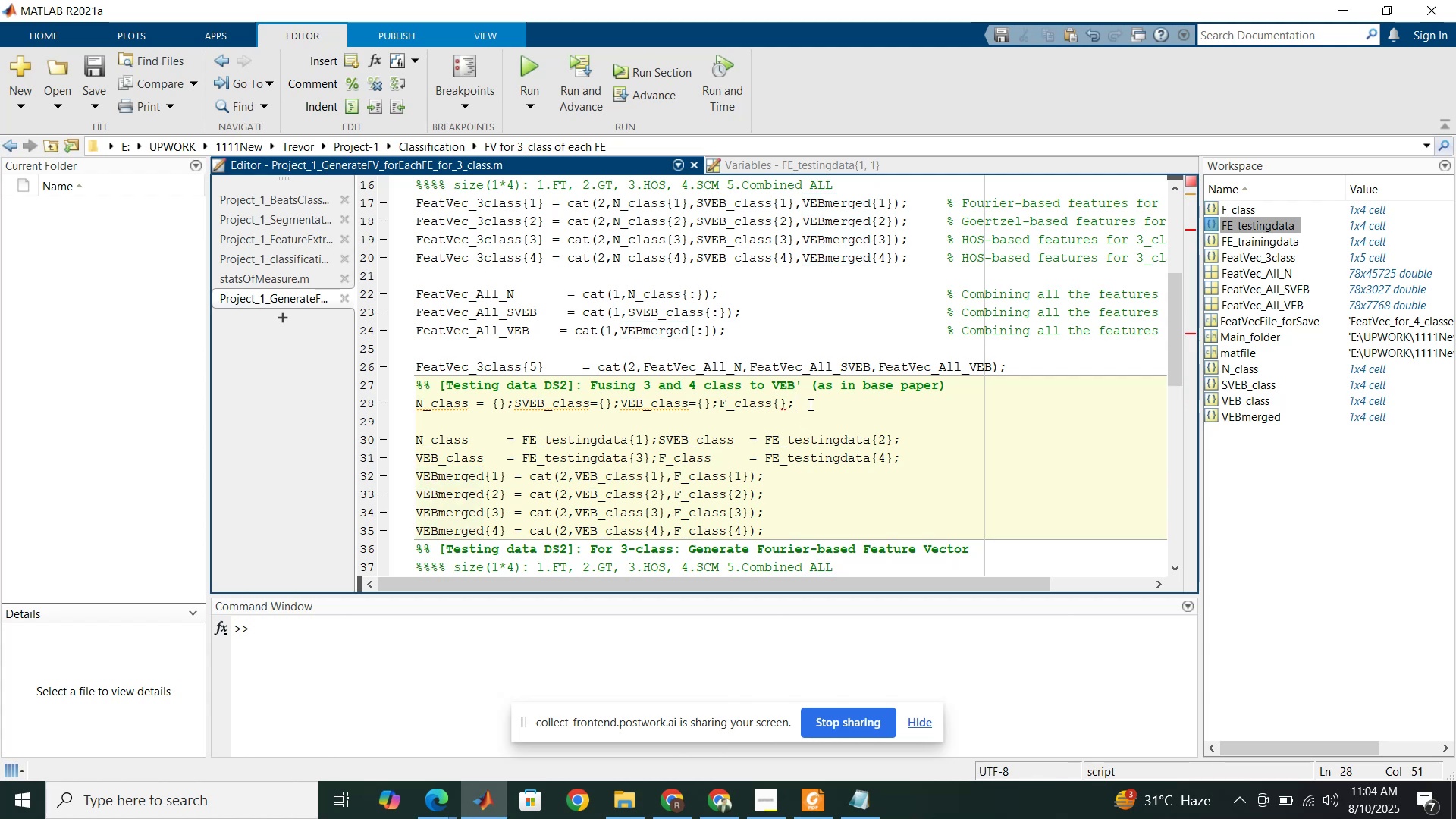 
key(Control+V)
 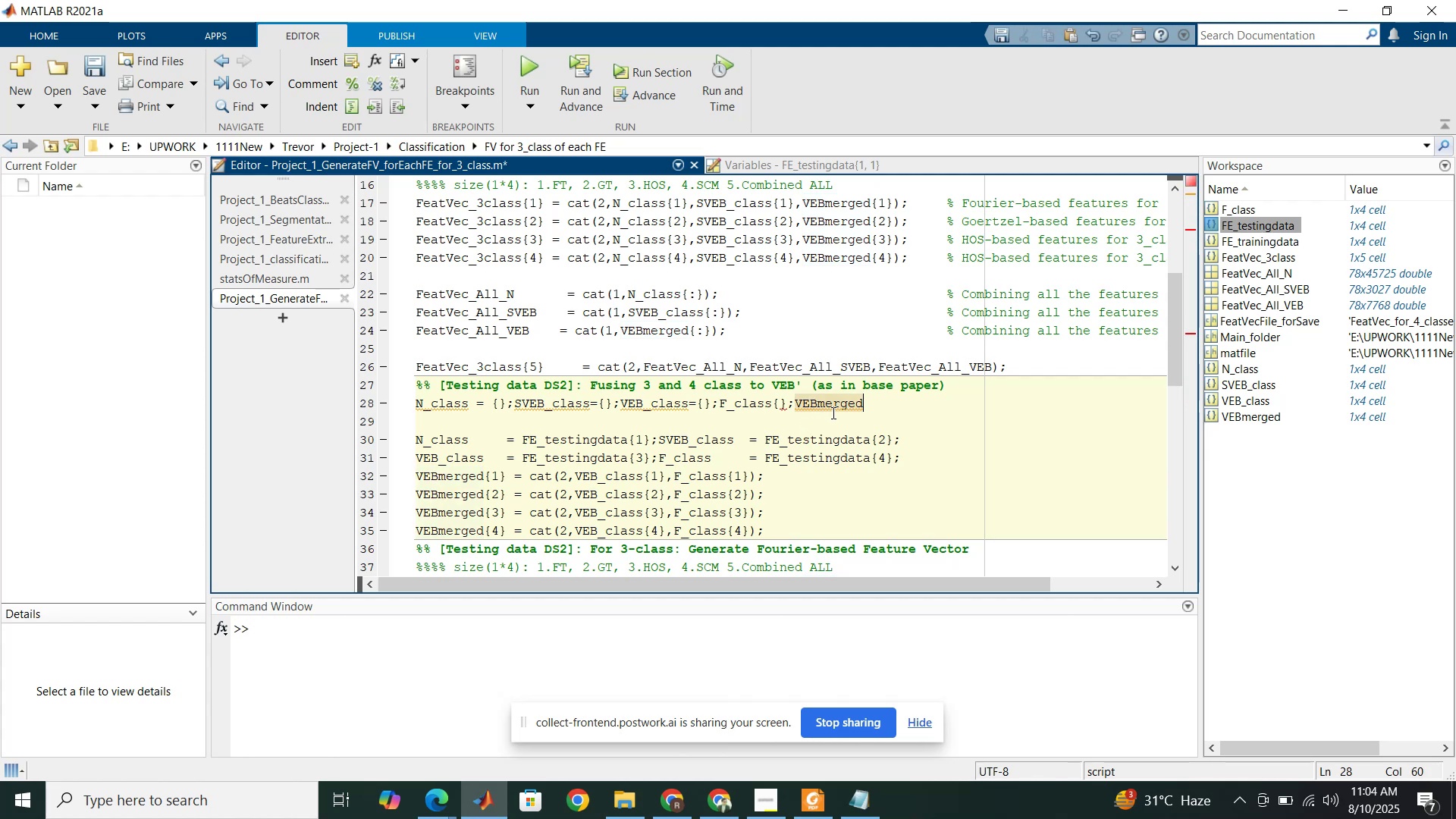 
key(Equal)
 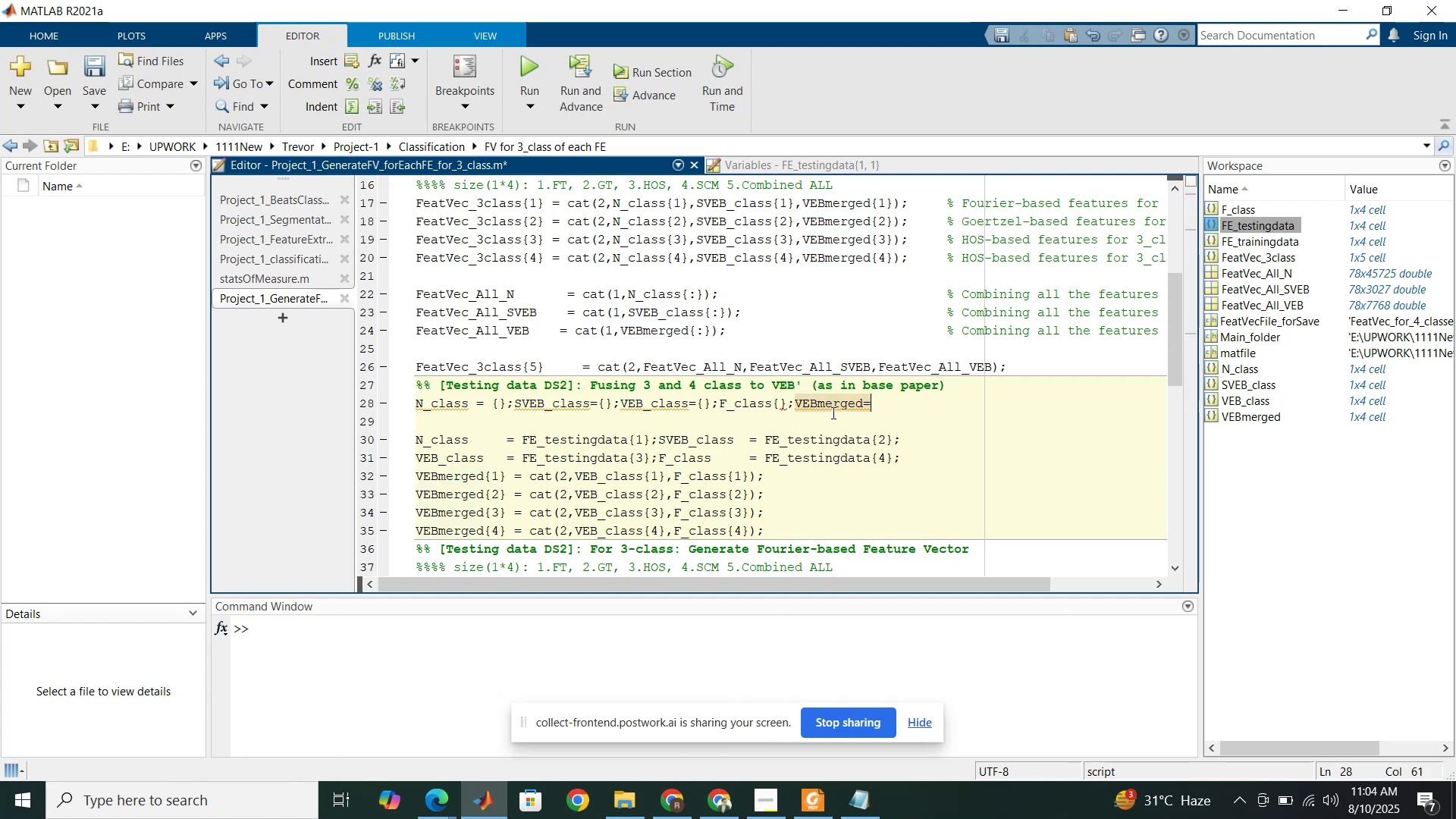 
key(Shift+BracketLeft)
 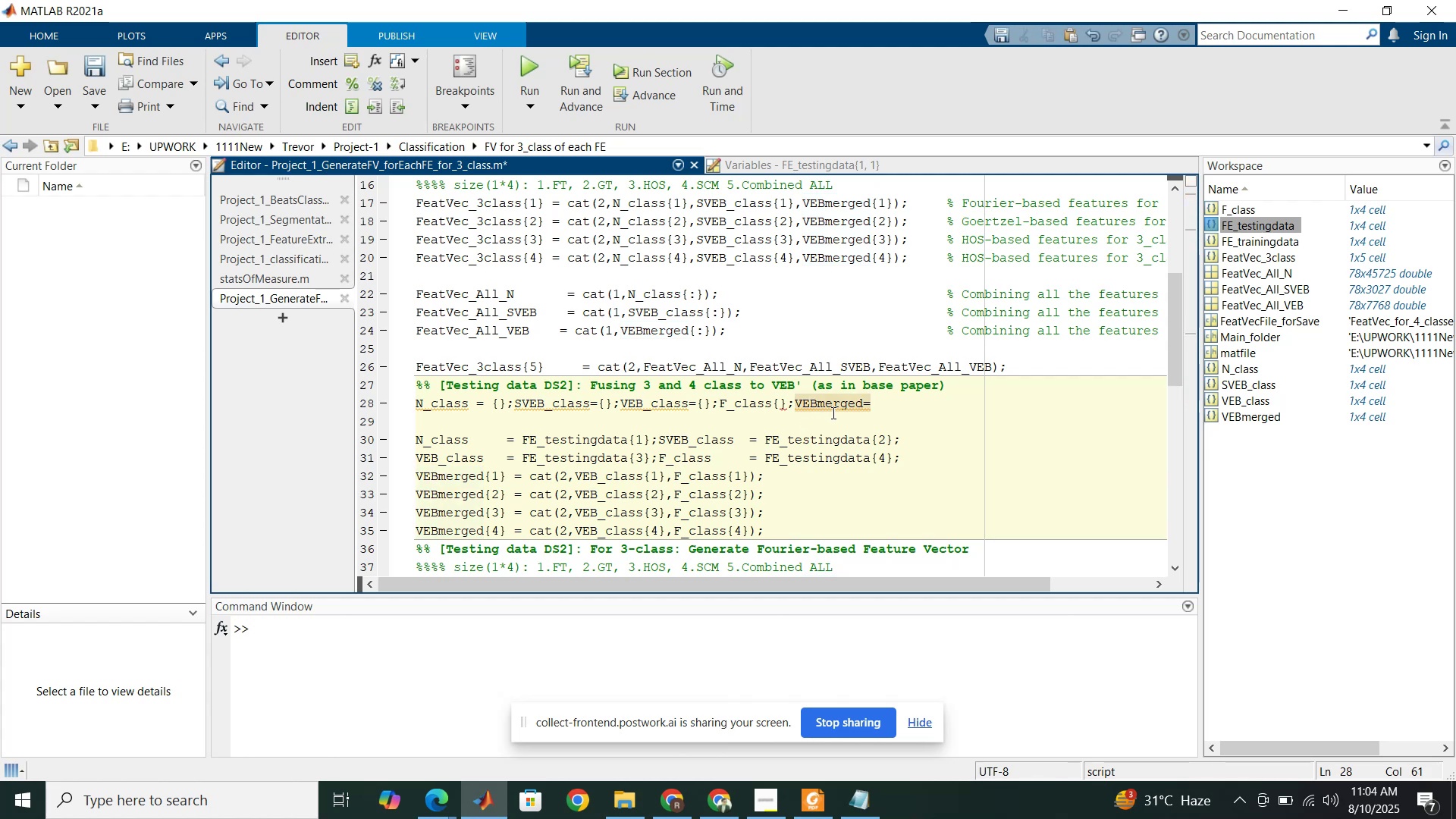 
key(Shift+BracketRight)
 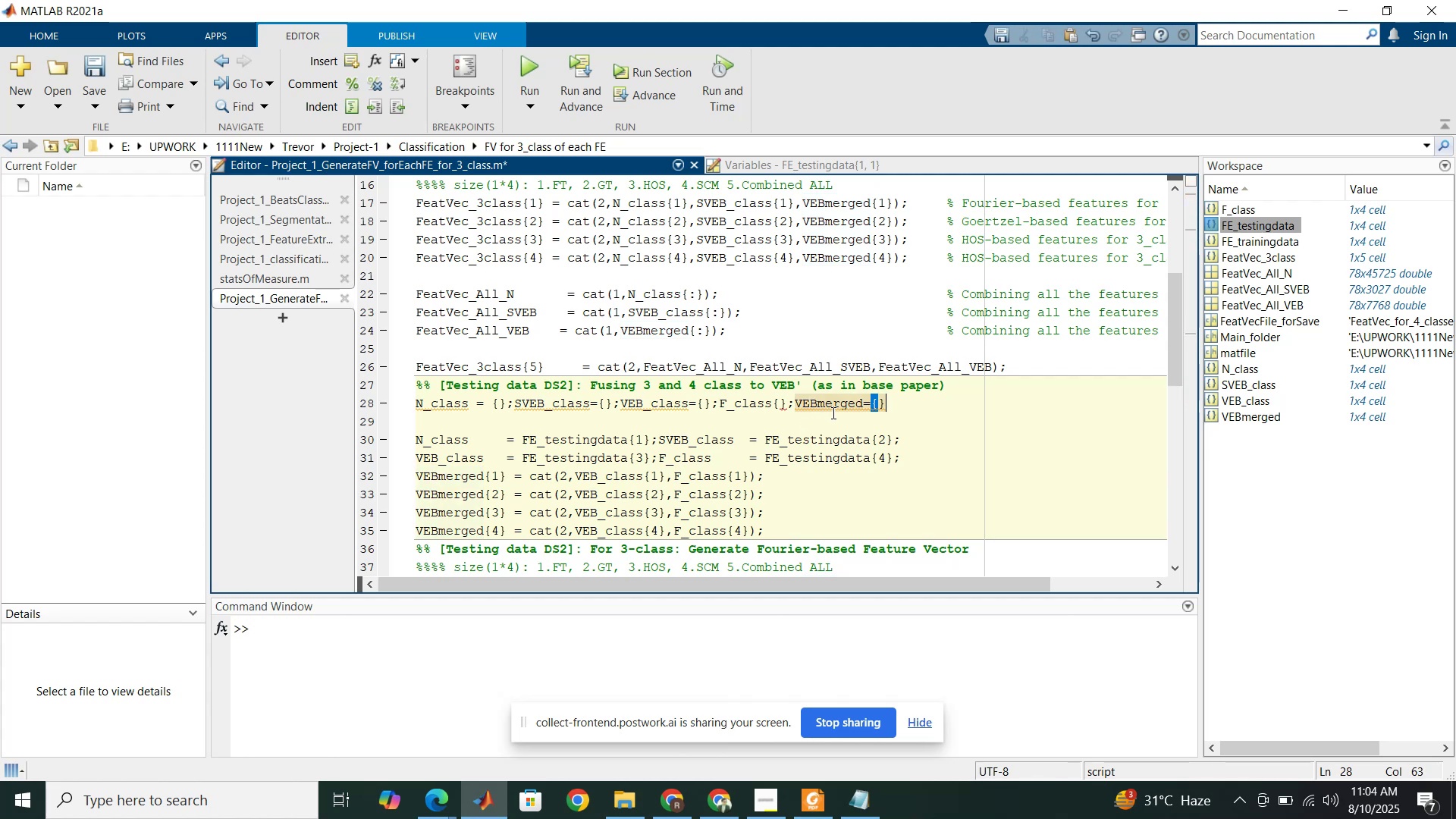 
key(Semicolon)
 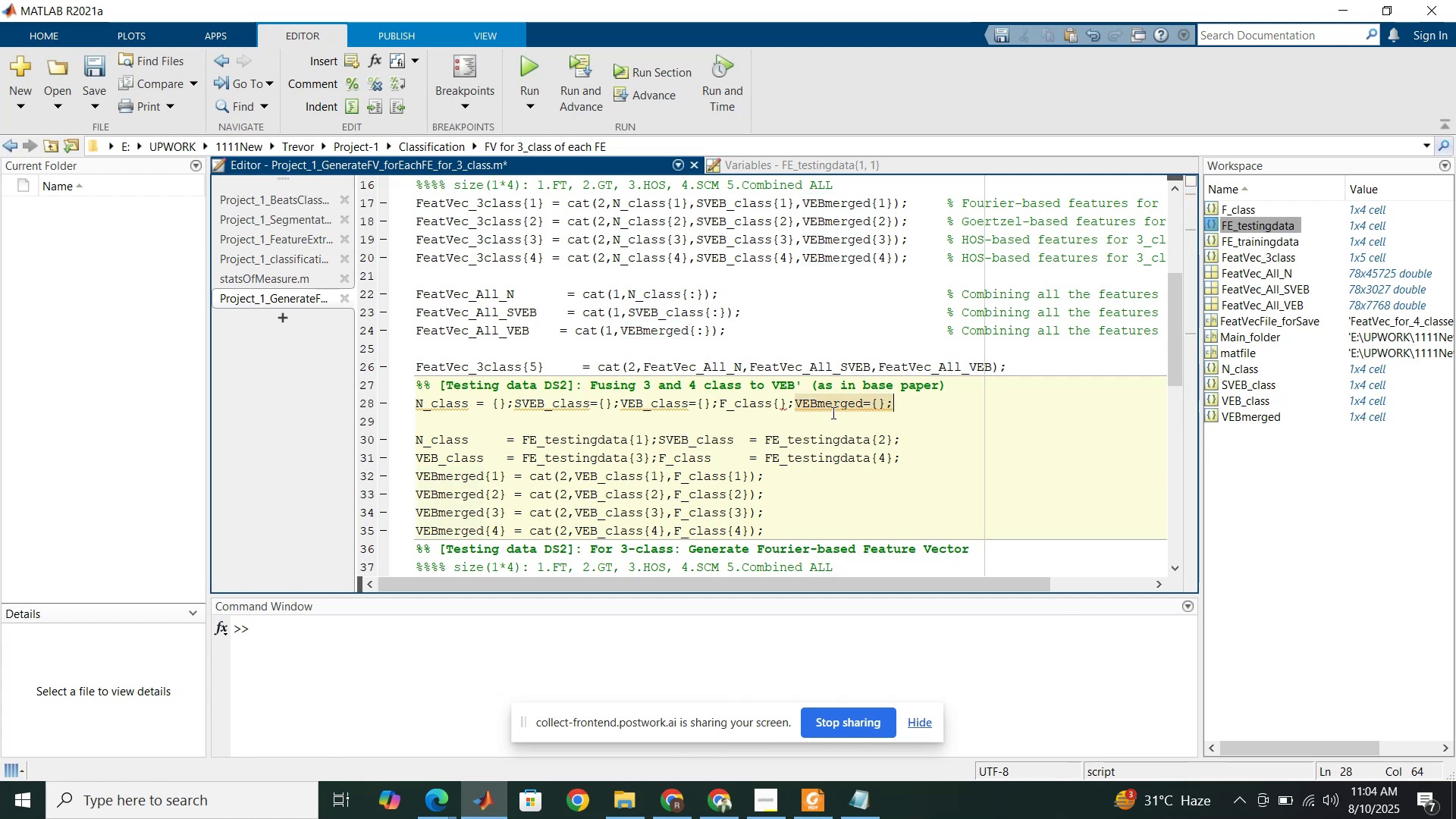 
scroll: coordinate [758, 425], scroll_direction: down, amount: 3.0
 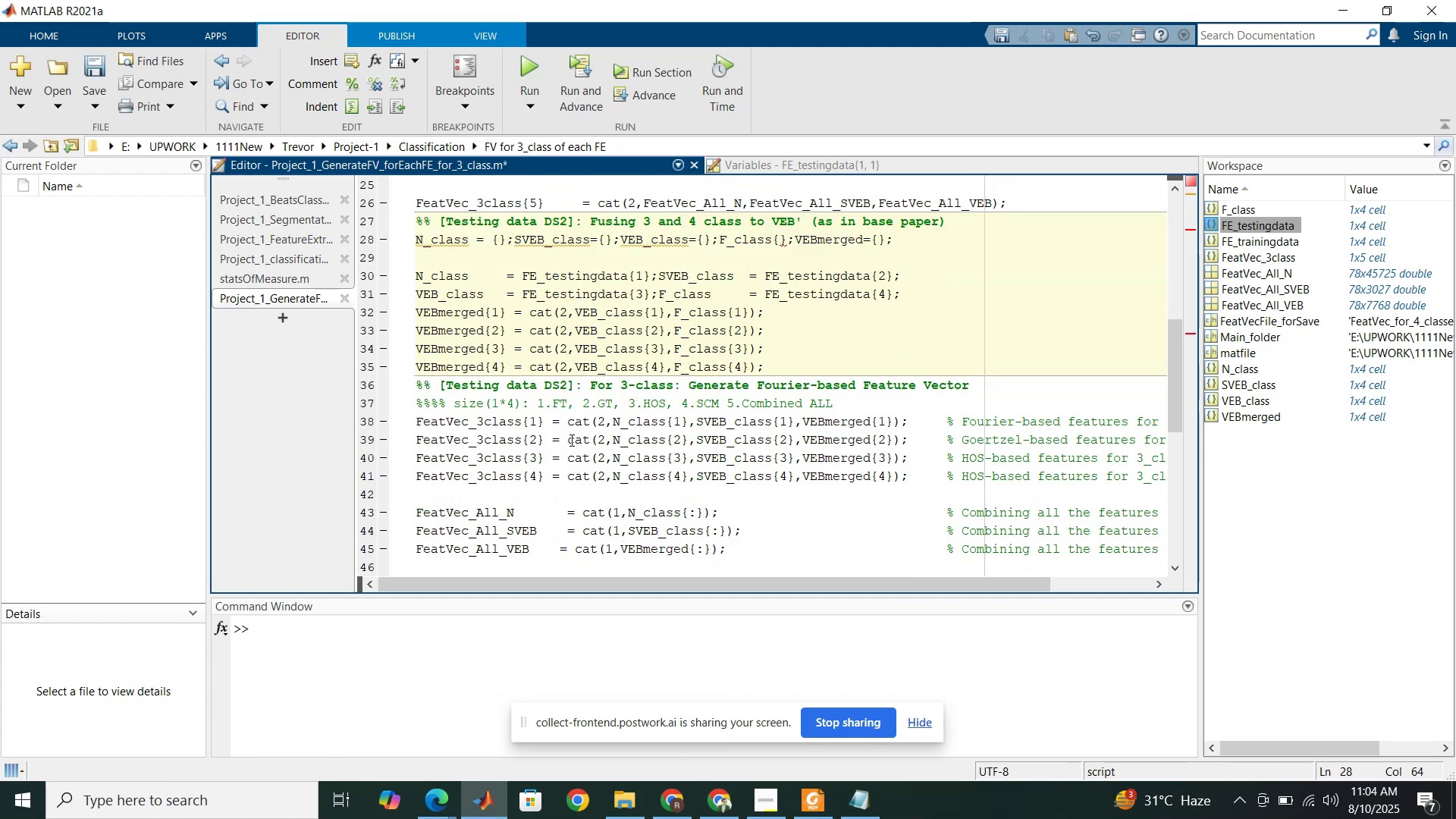 
scroll: coordinate [570, 440], scroll_direction: up, amount: 4.0
 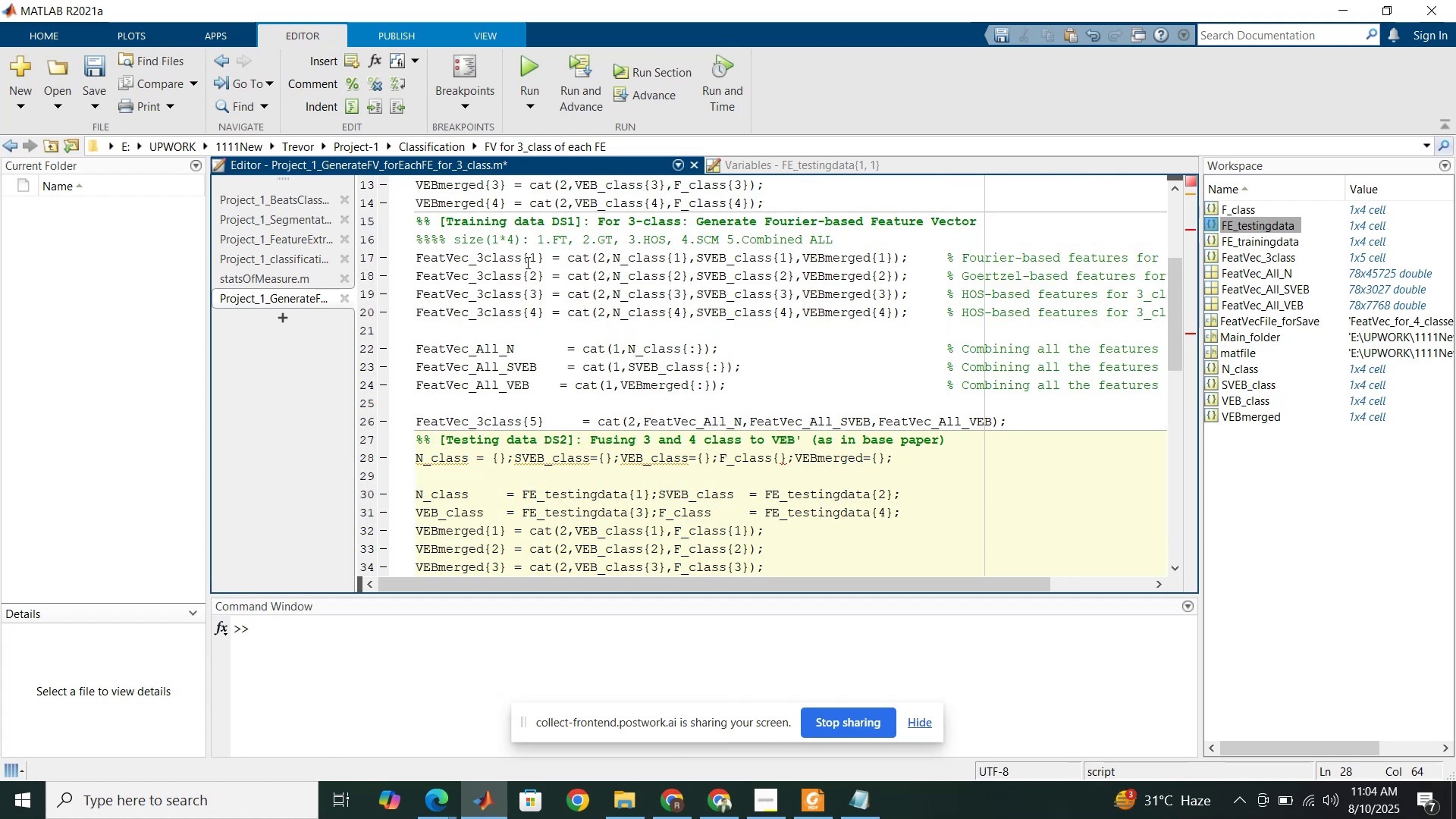 
left_click([523, 259])
 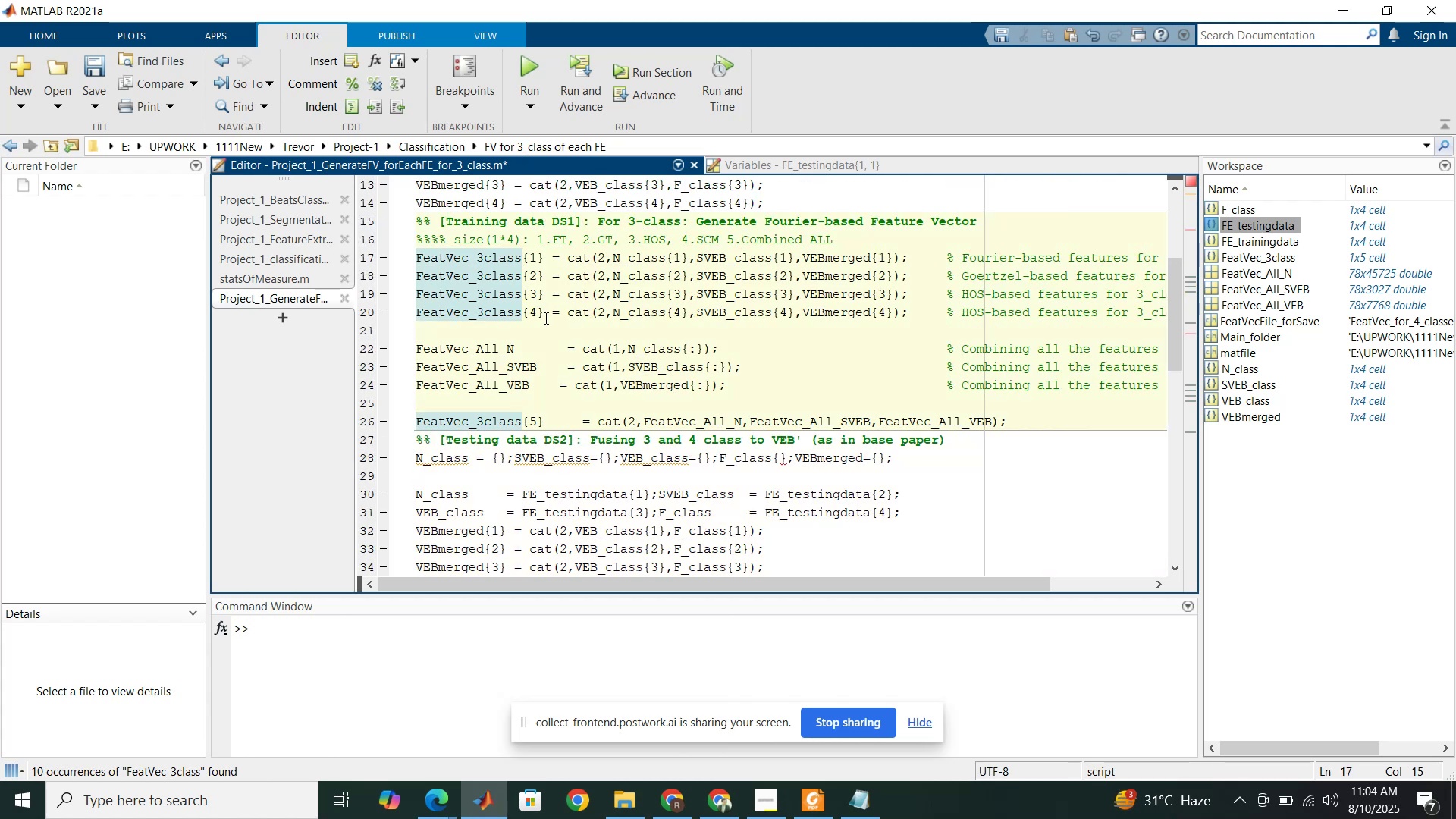 
type(_train)
 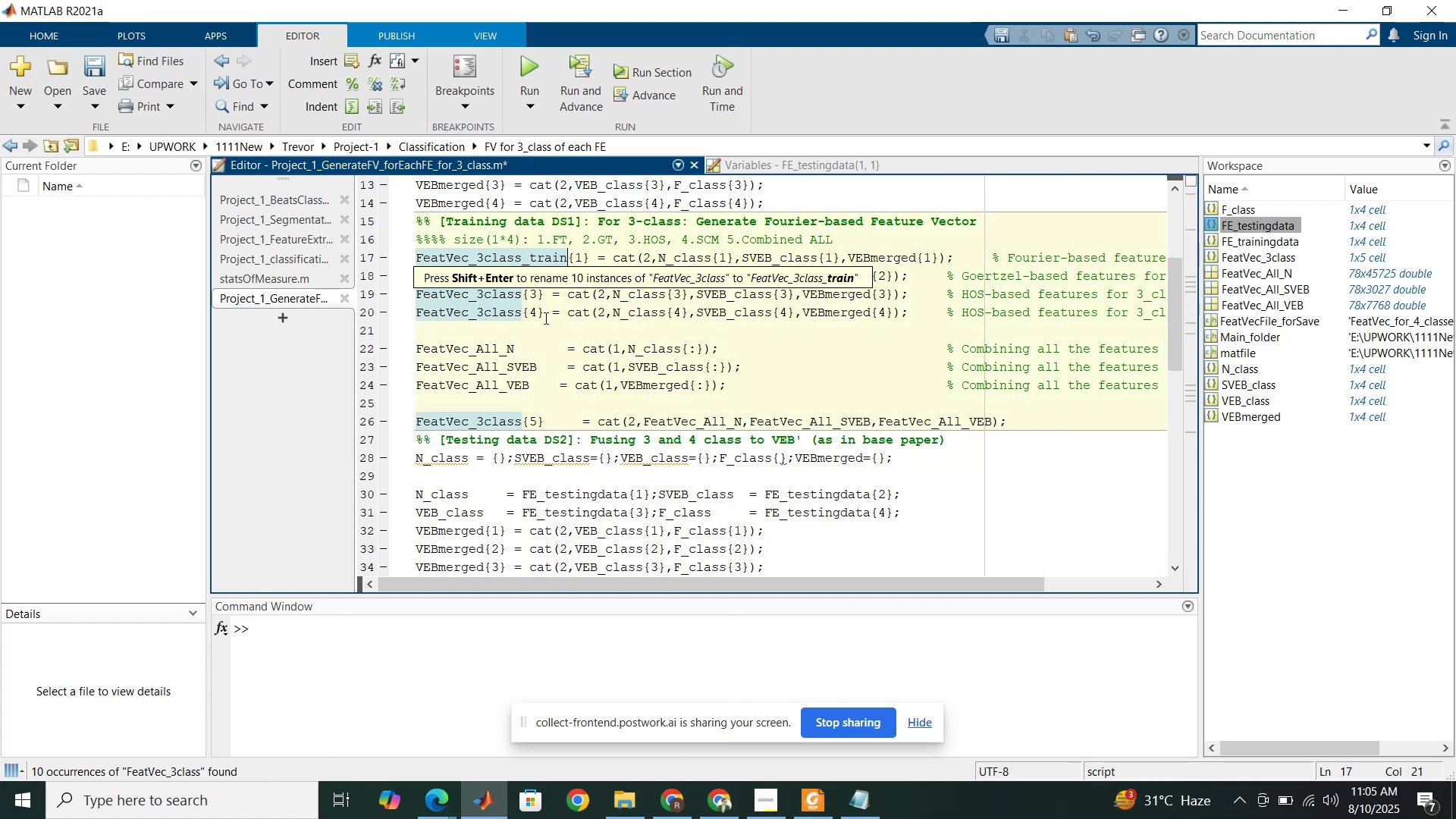 
hold_key(key=ArrowLeft, duration=0.59)
 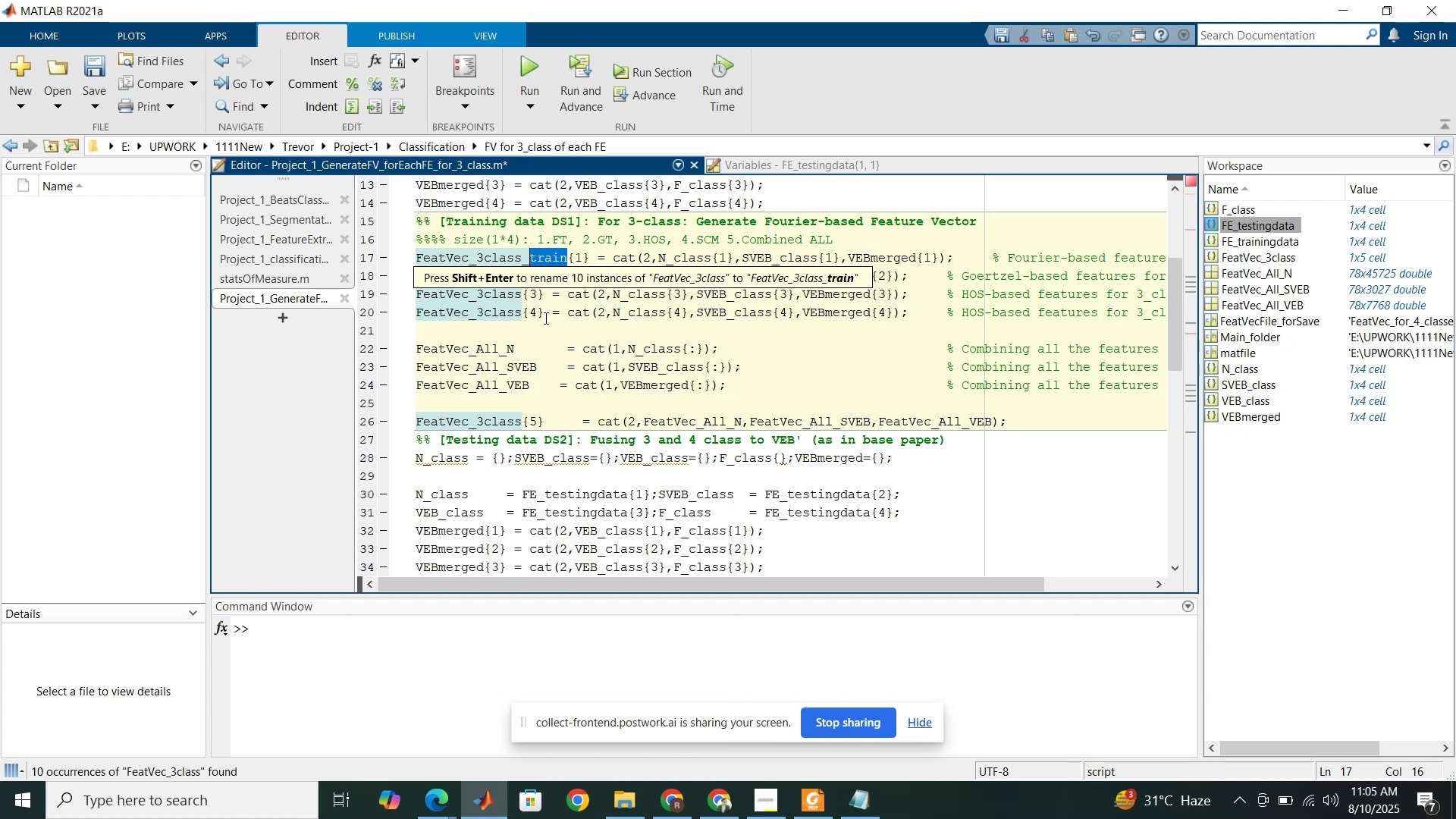 
key(Shift+ArrowLeft)
 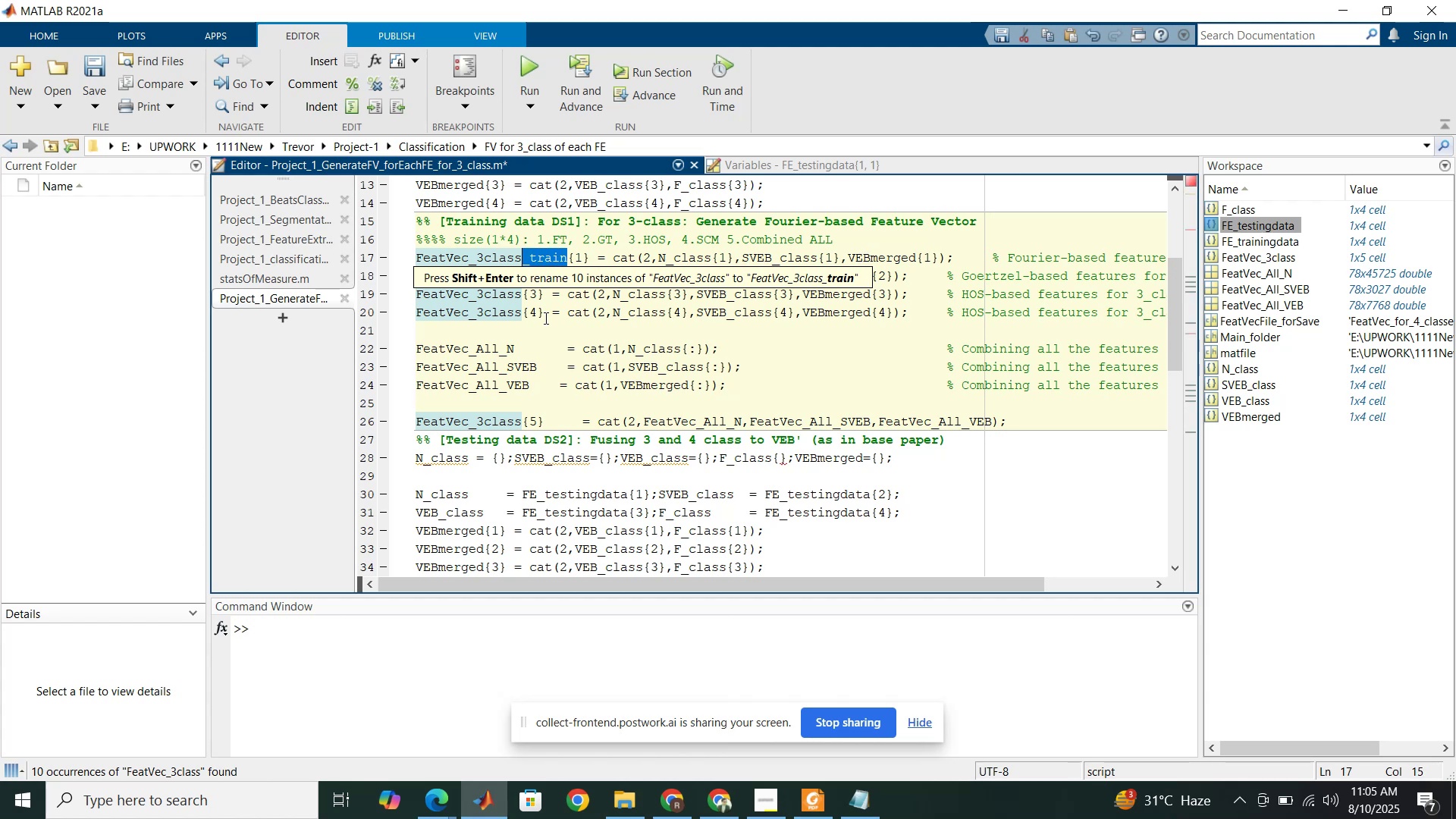 
key(Control+C)
 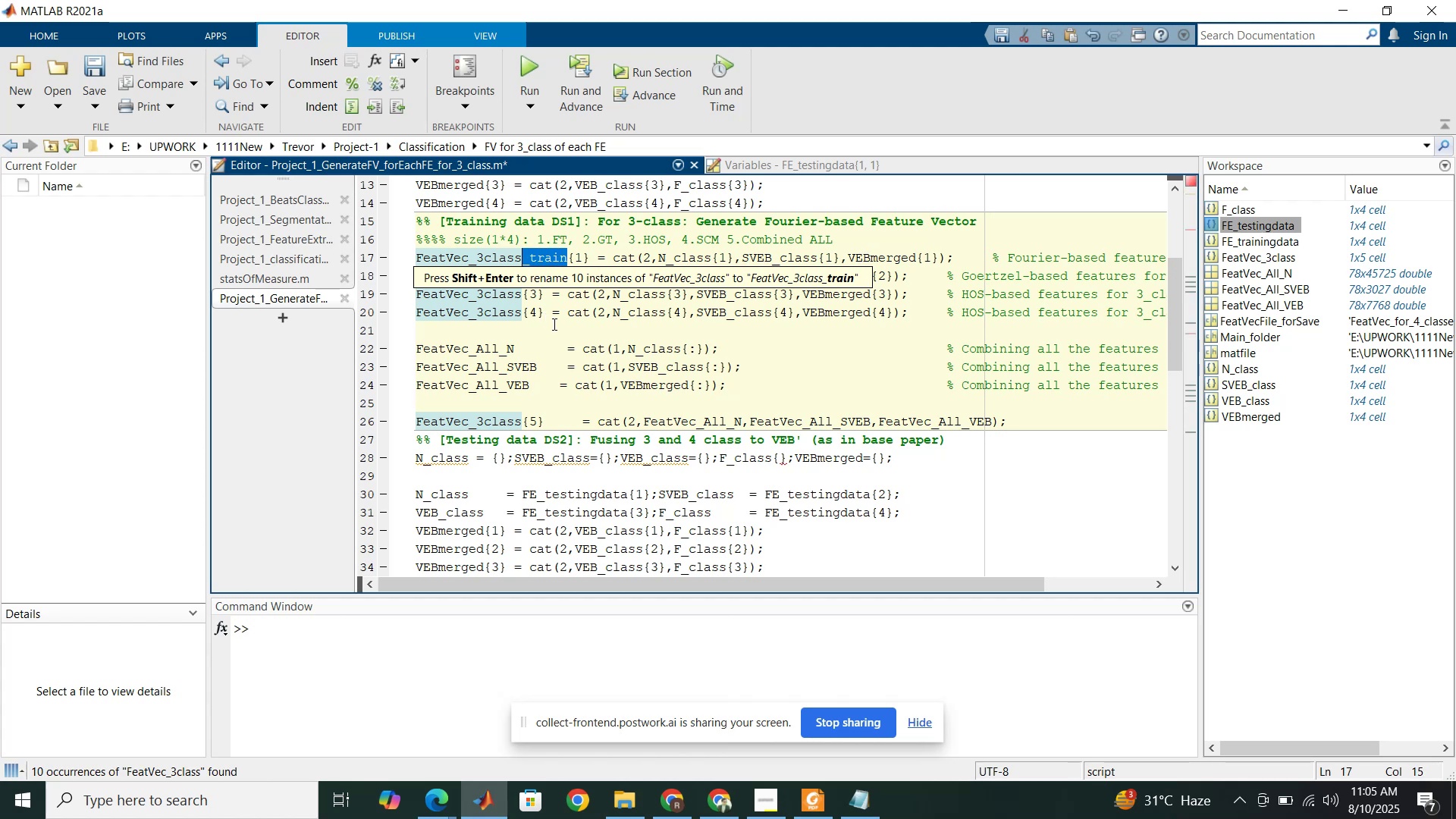 
left_click([553, 324])
 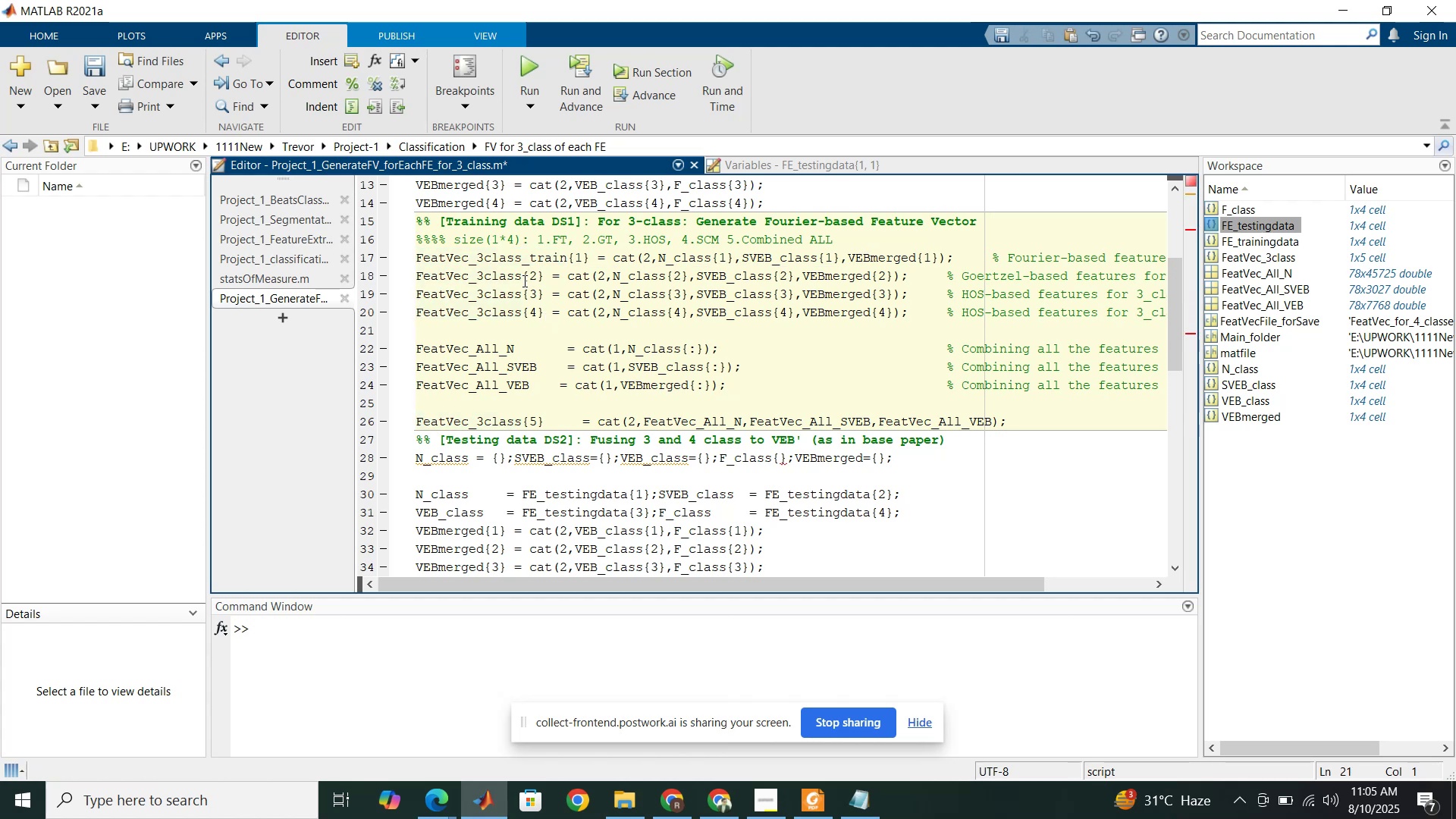 
left_click([523, 279])
 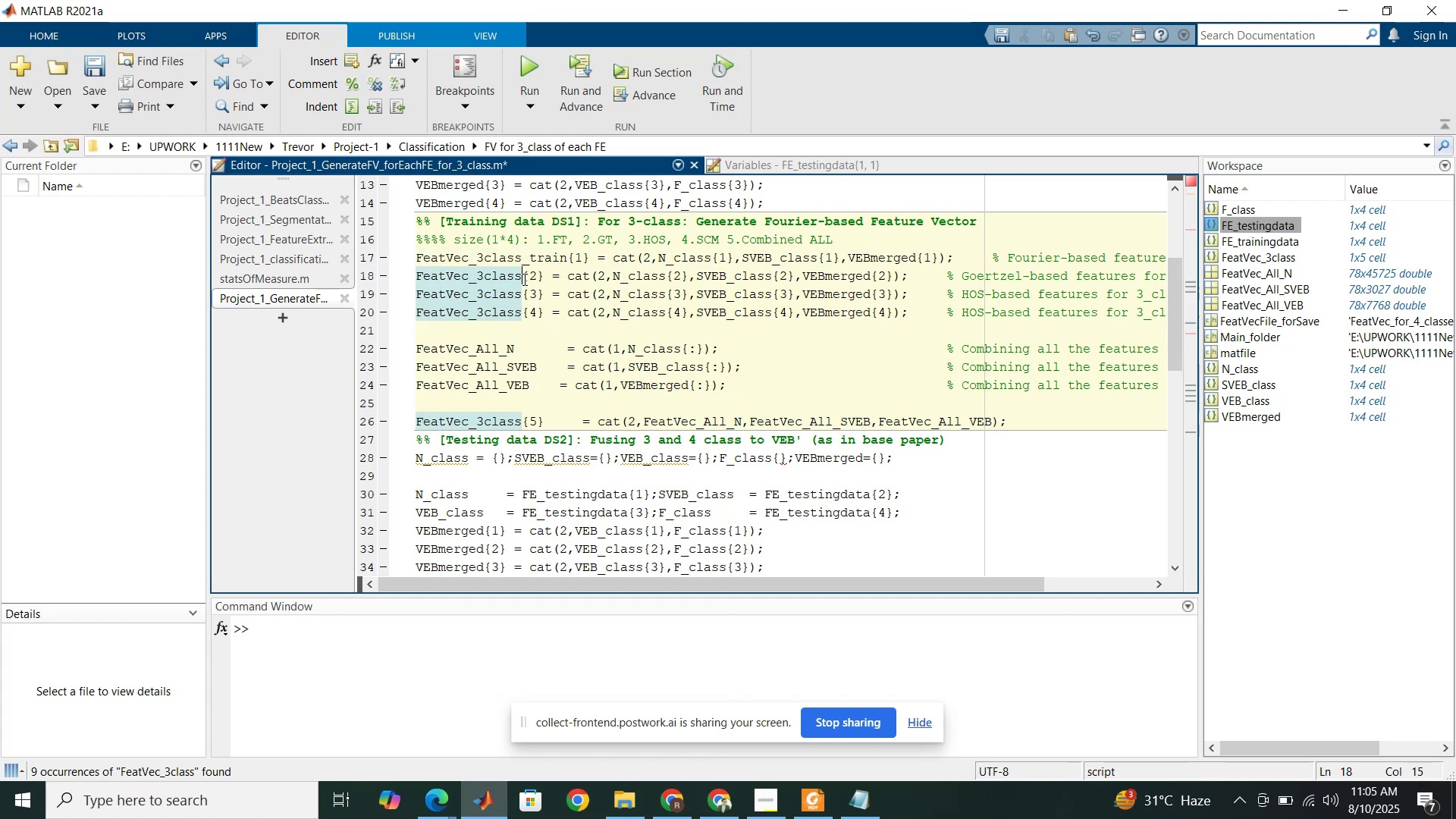 
key(Control+V)
 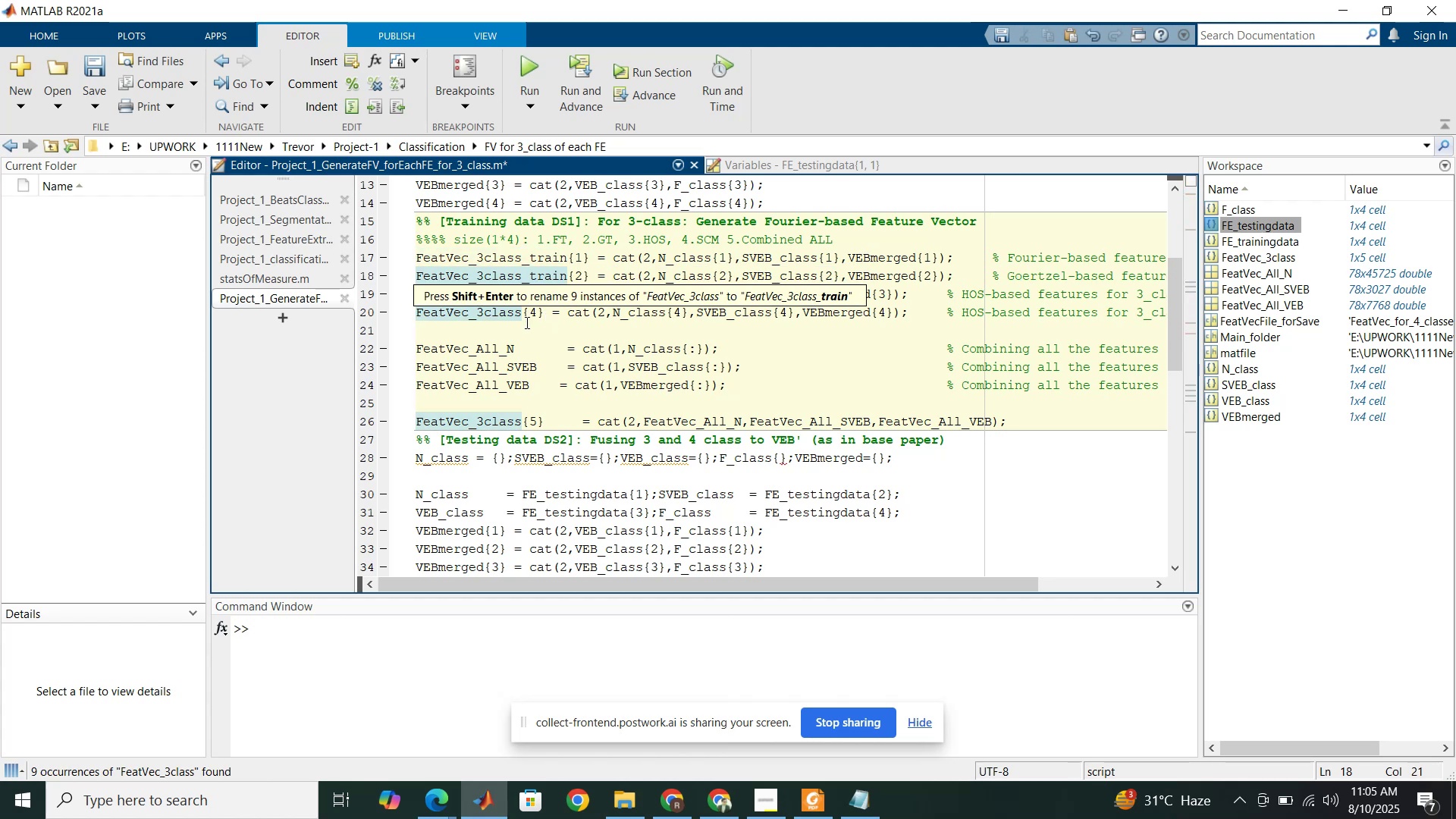 
left_click([526, 322])
 